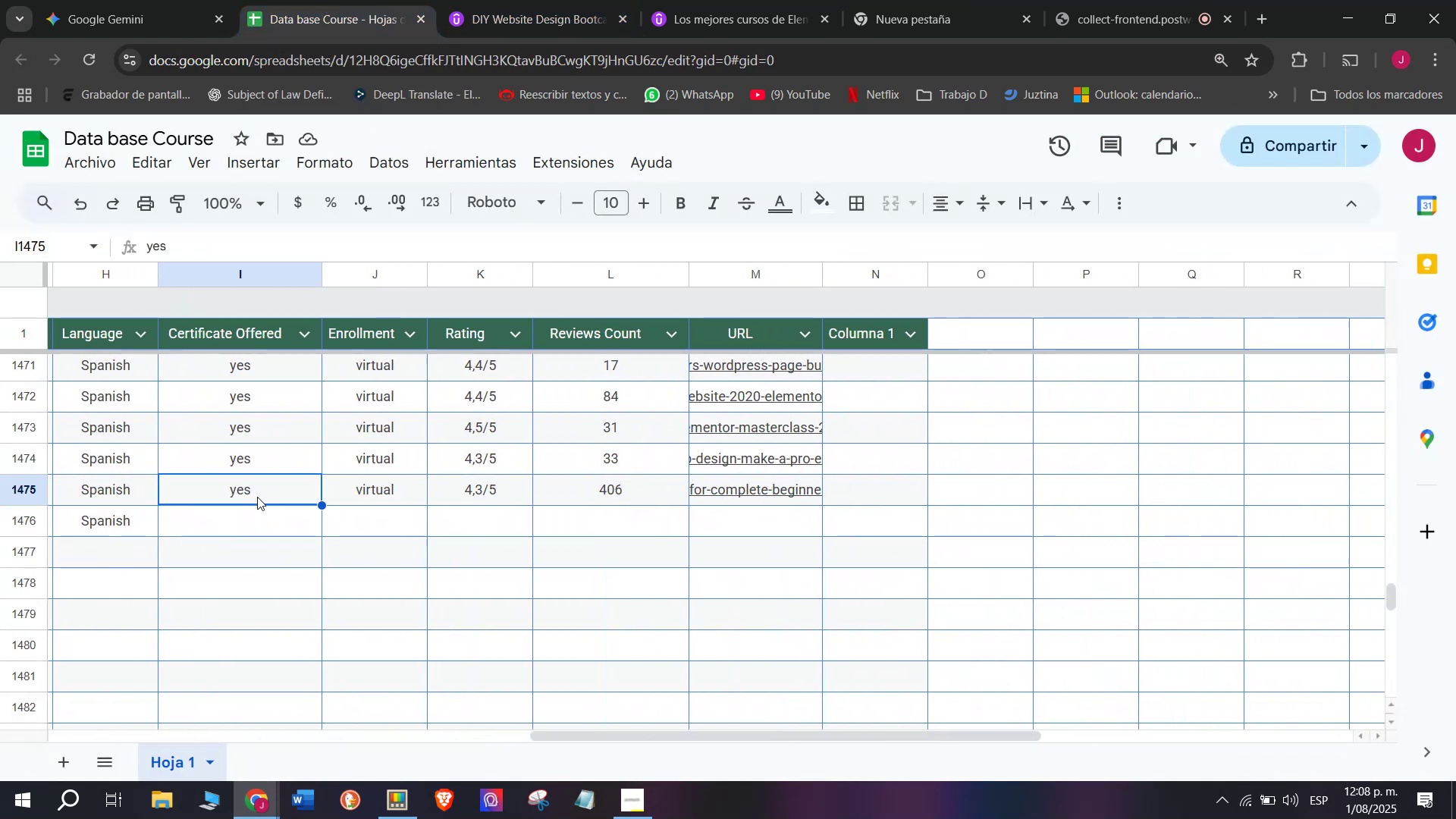 
key(Control+ControlLeft)
 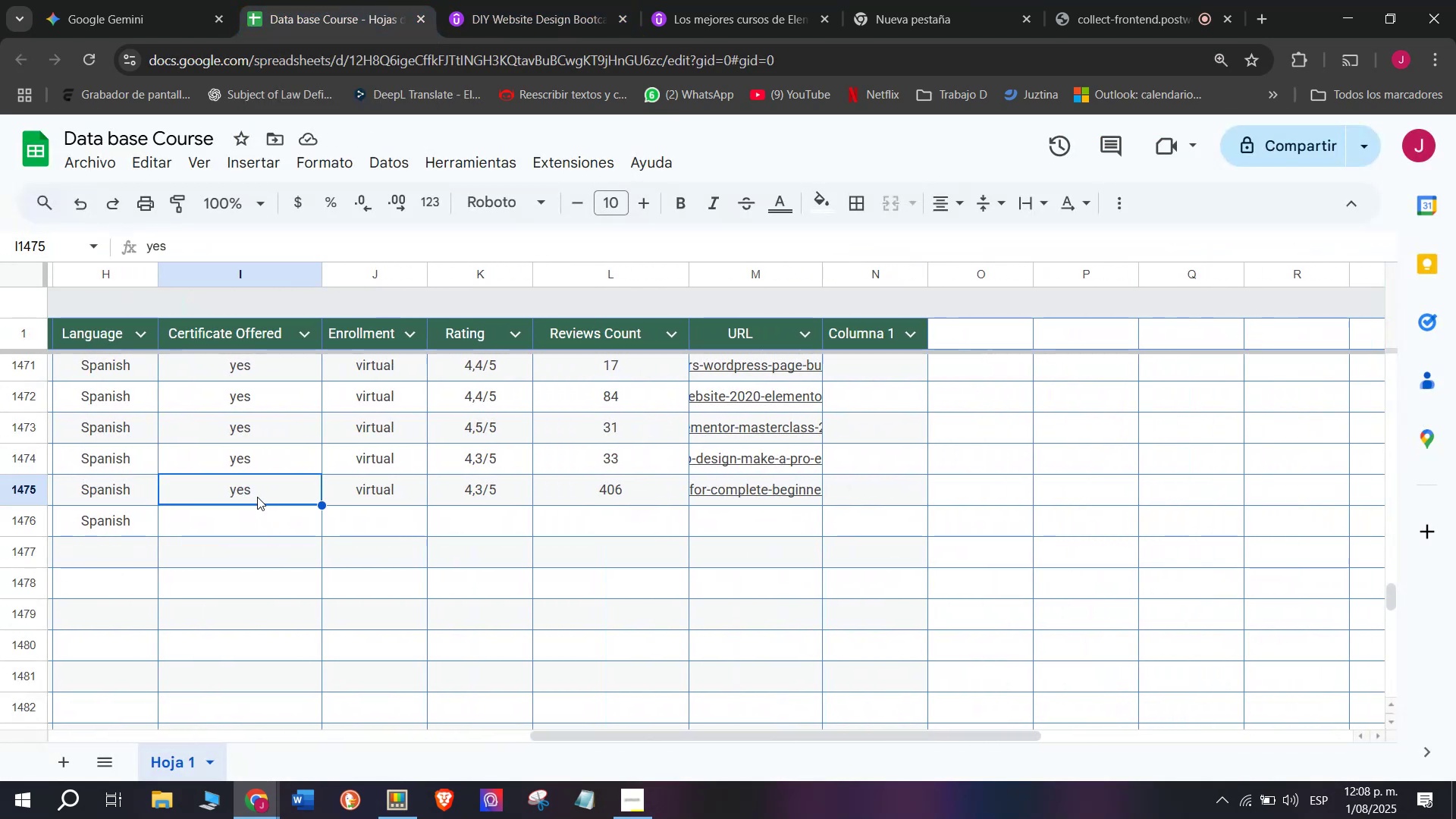 
key(Break)
 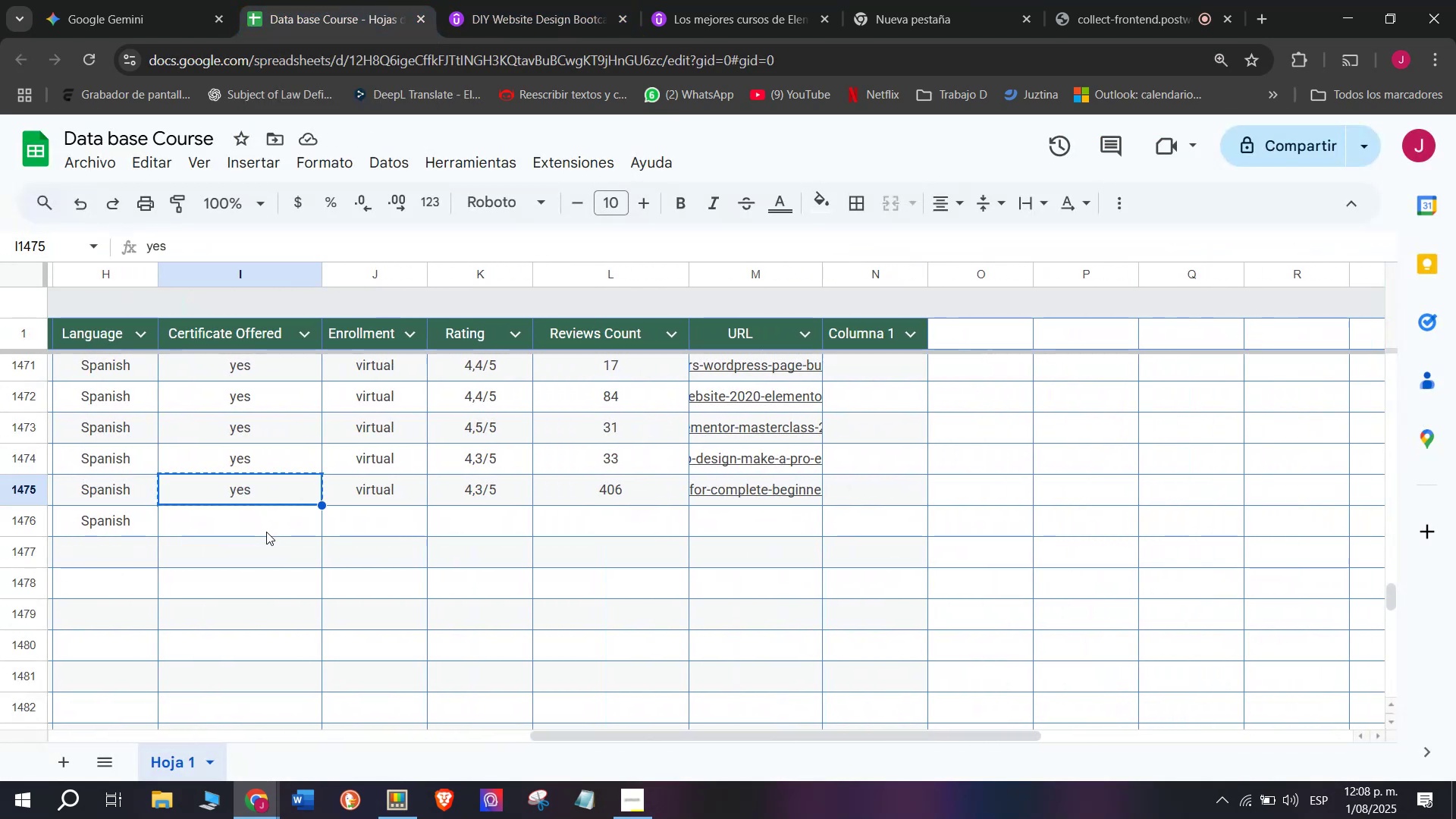 
key(Control+C)
 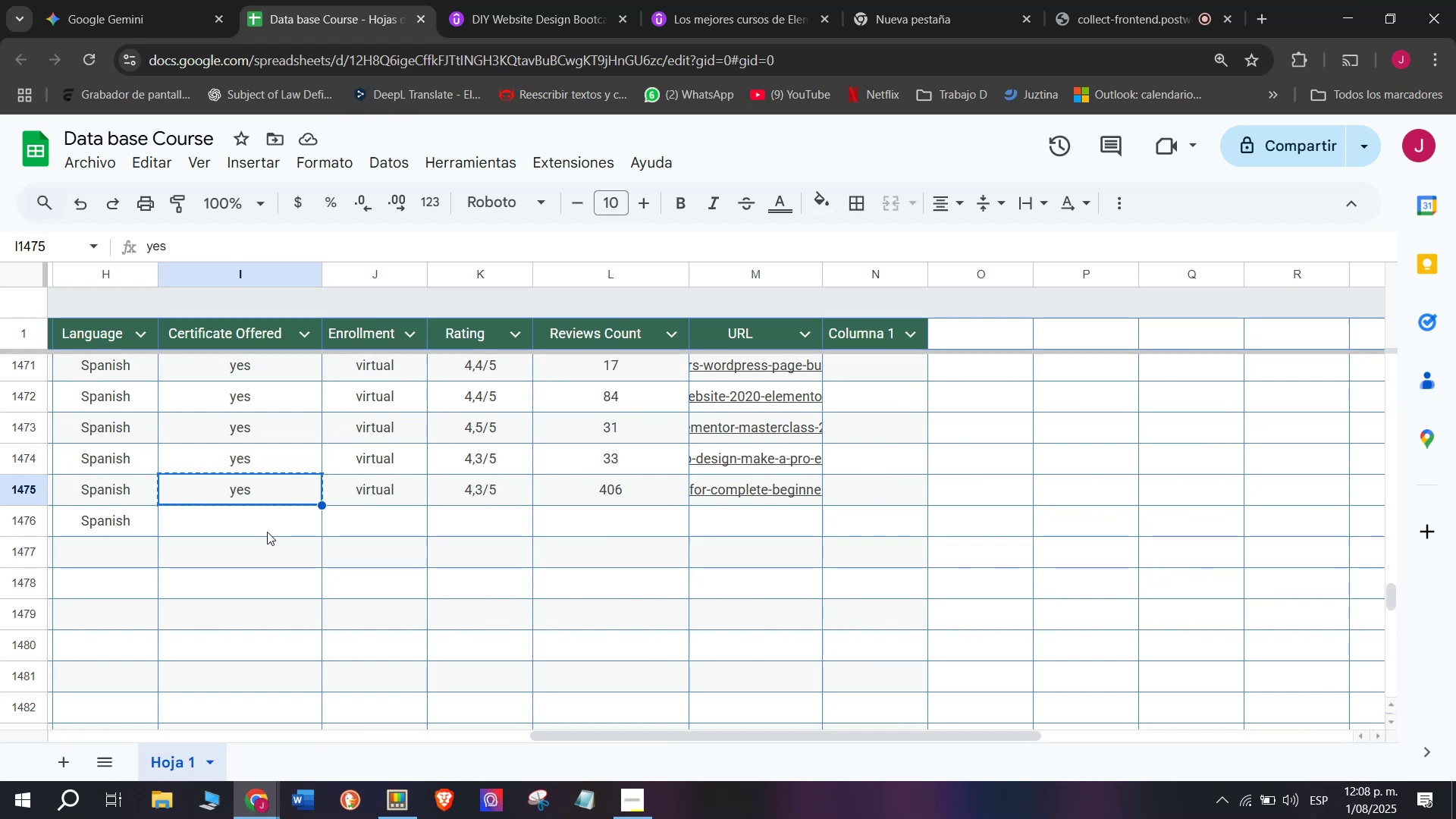 
left_click([262, 512])
 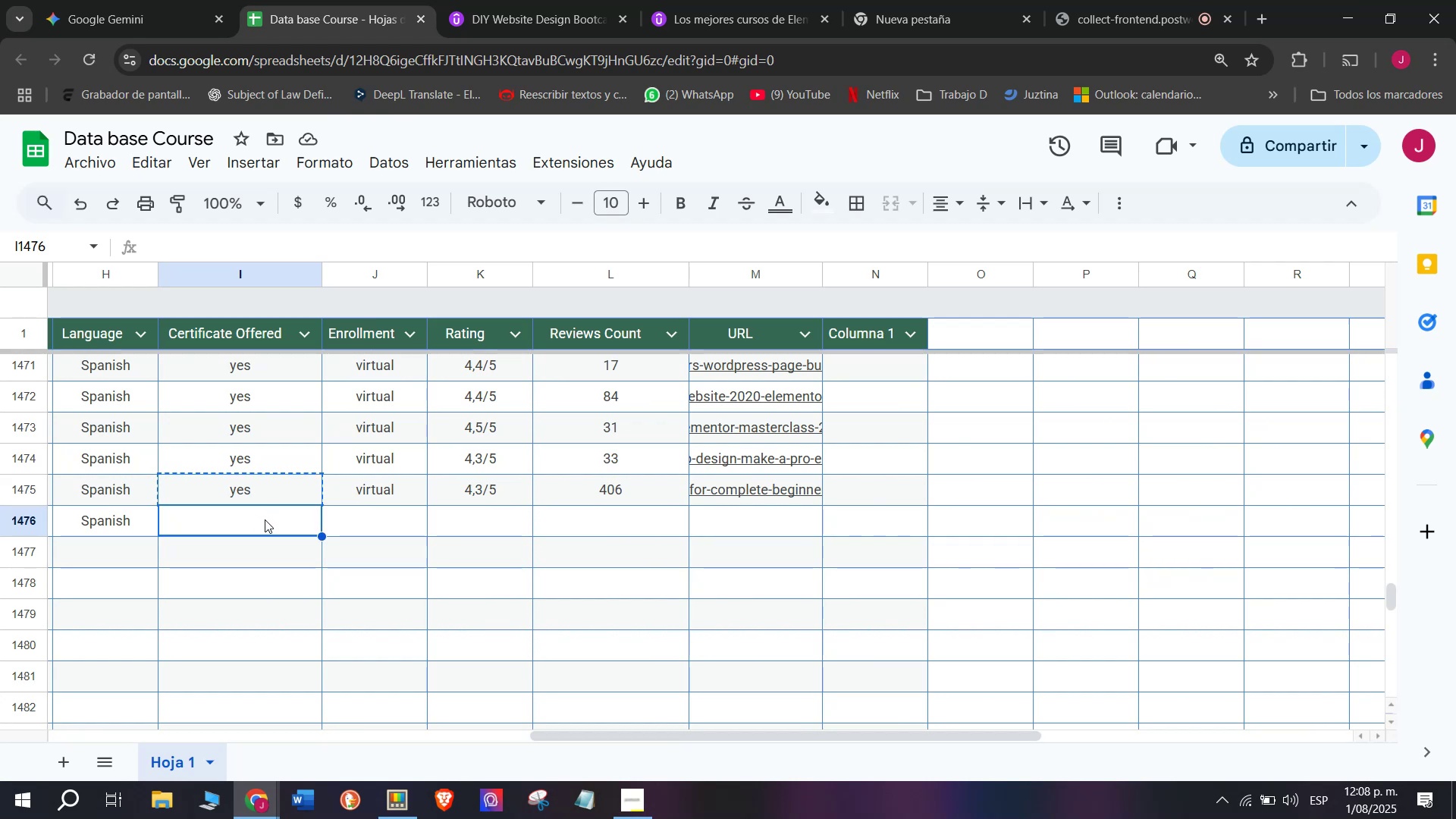 
key(Control+ControlLeft)
 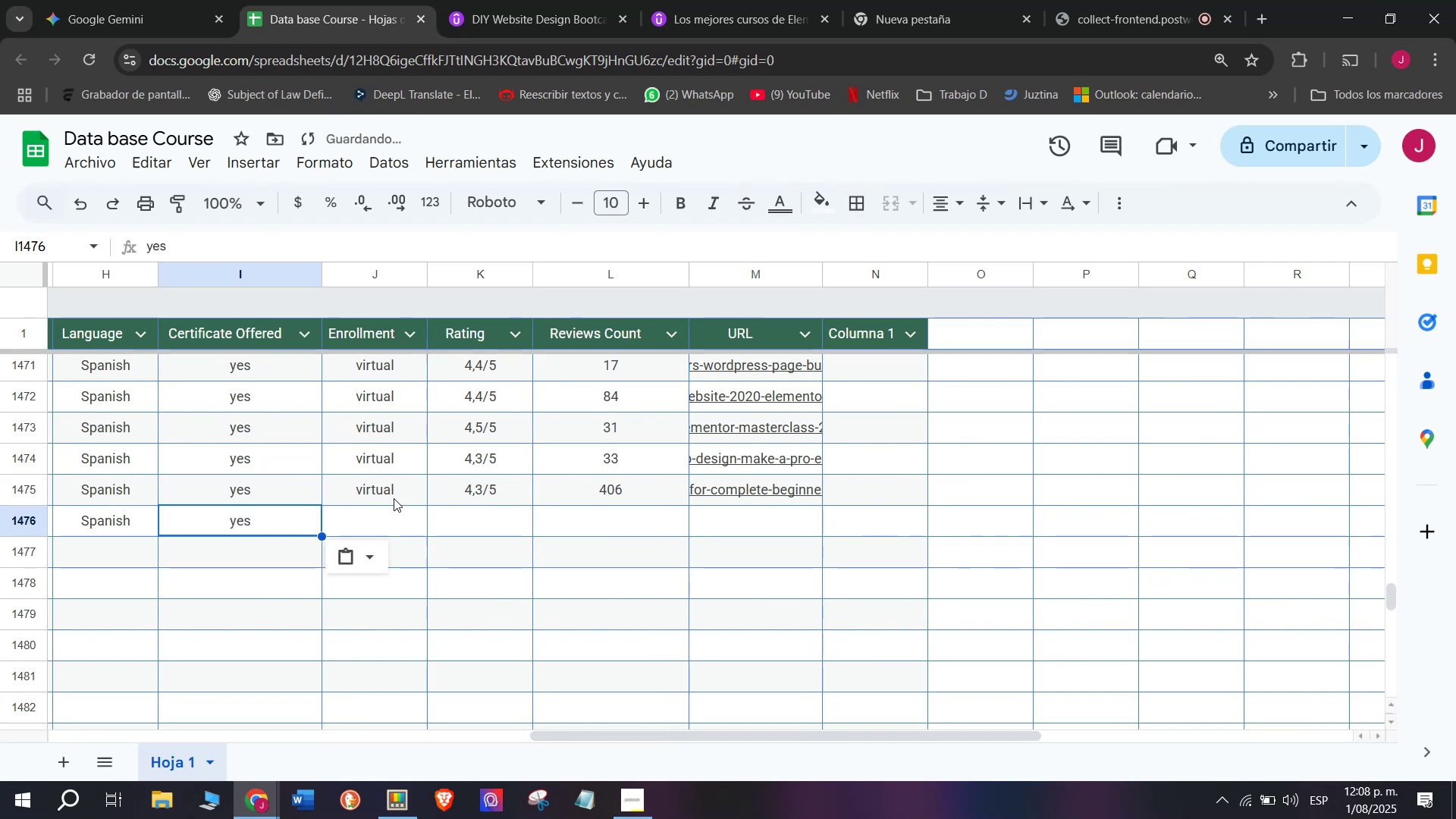 
key(Z)
 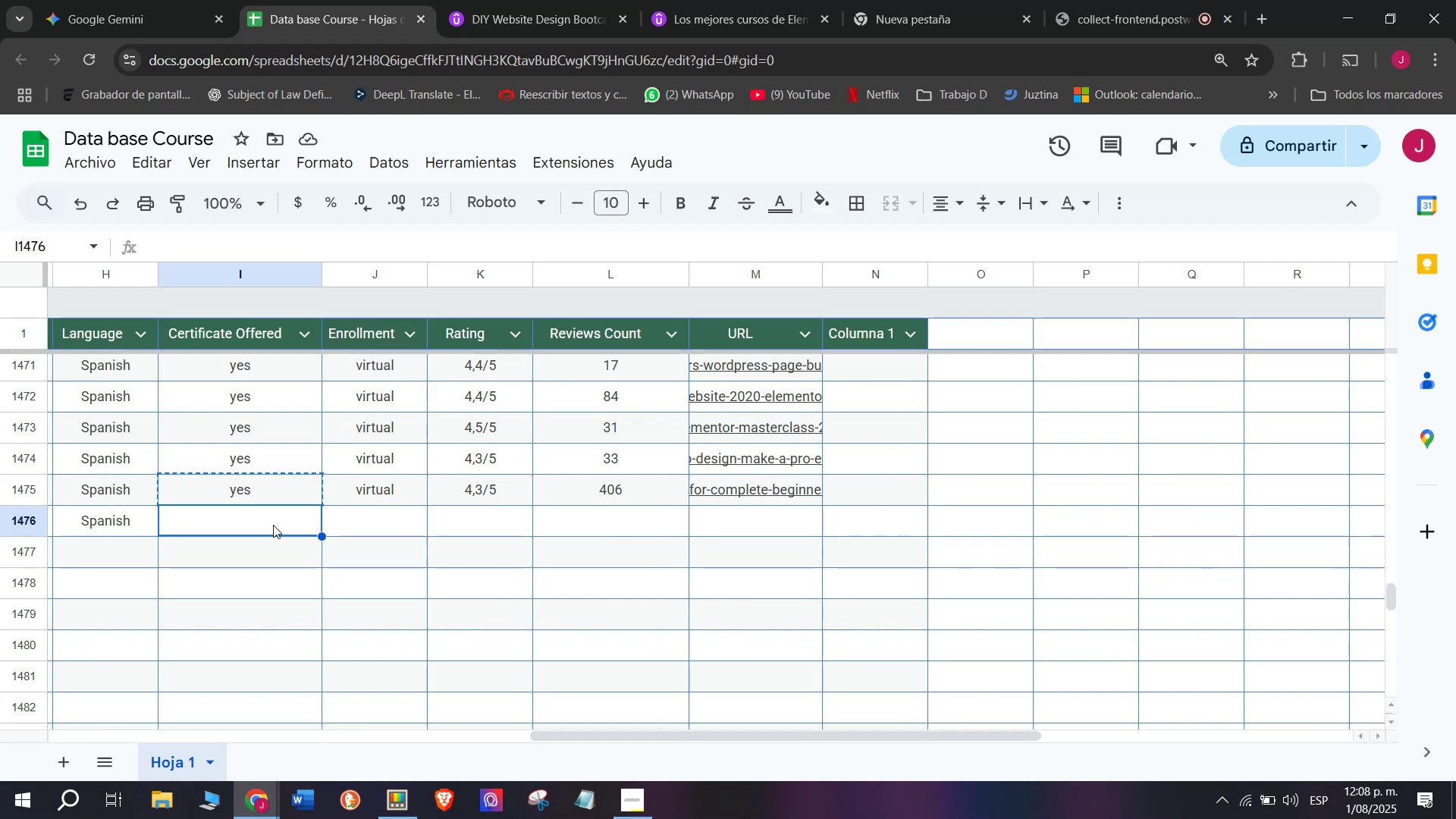 
key(Control+V)
 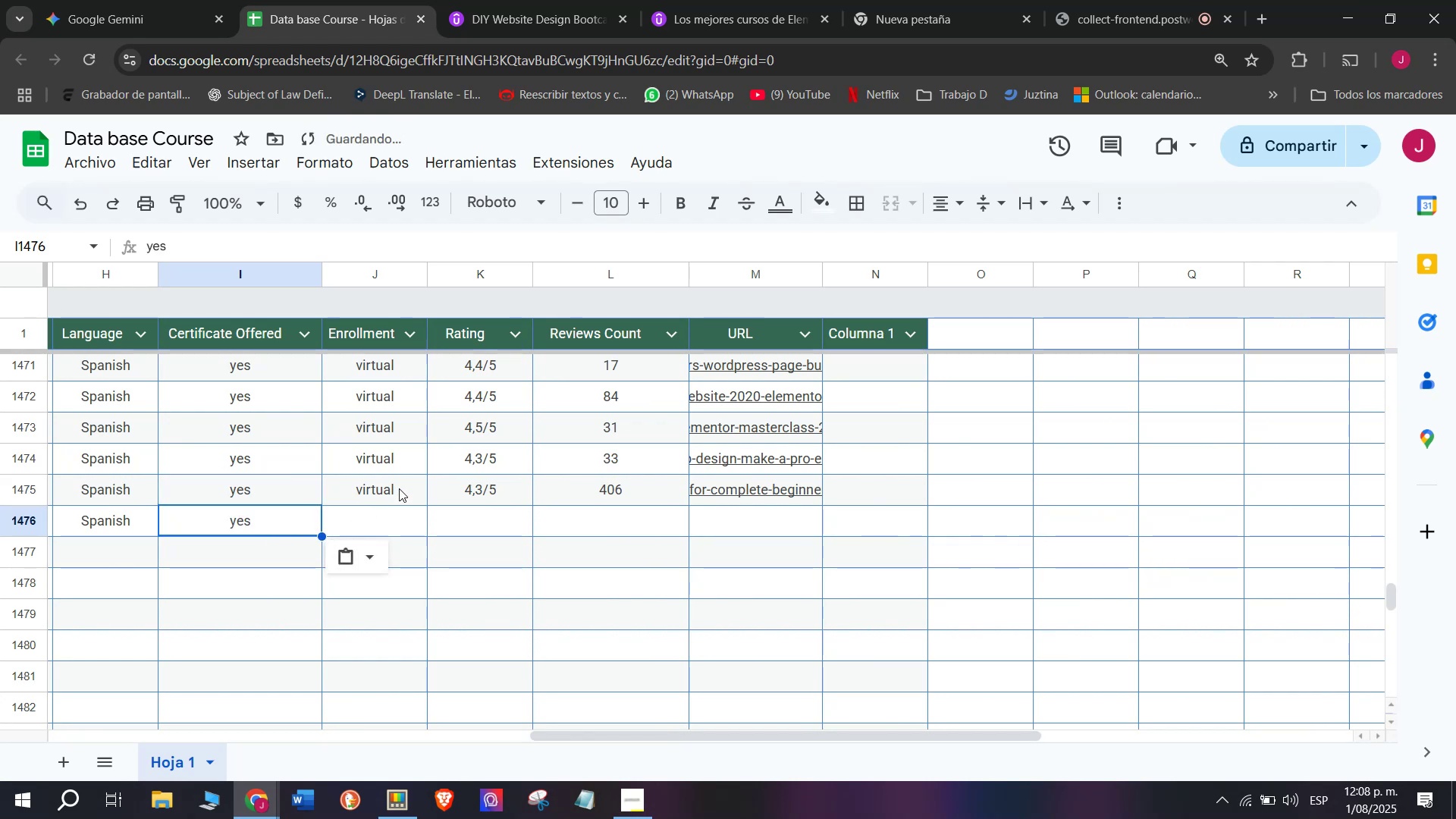 
left_click([400, 466])
 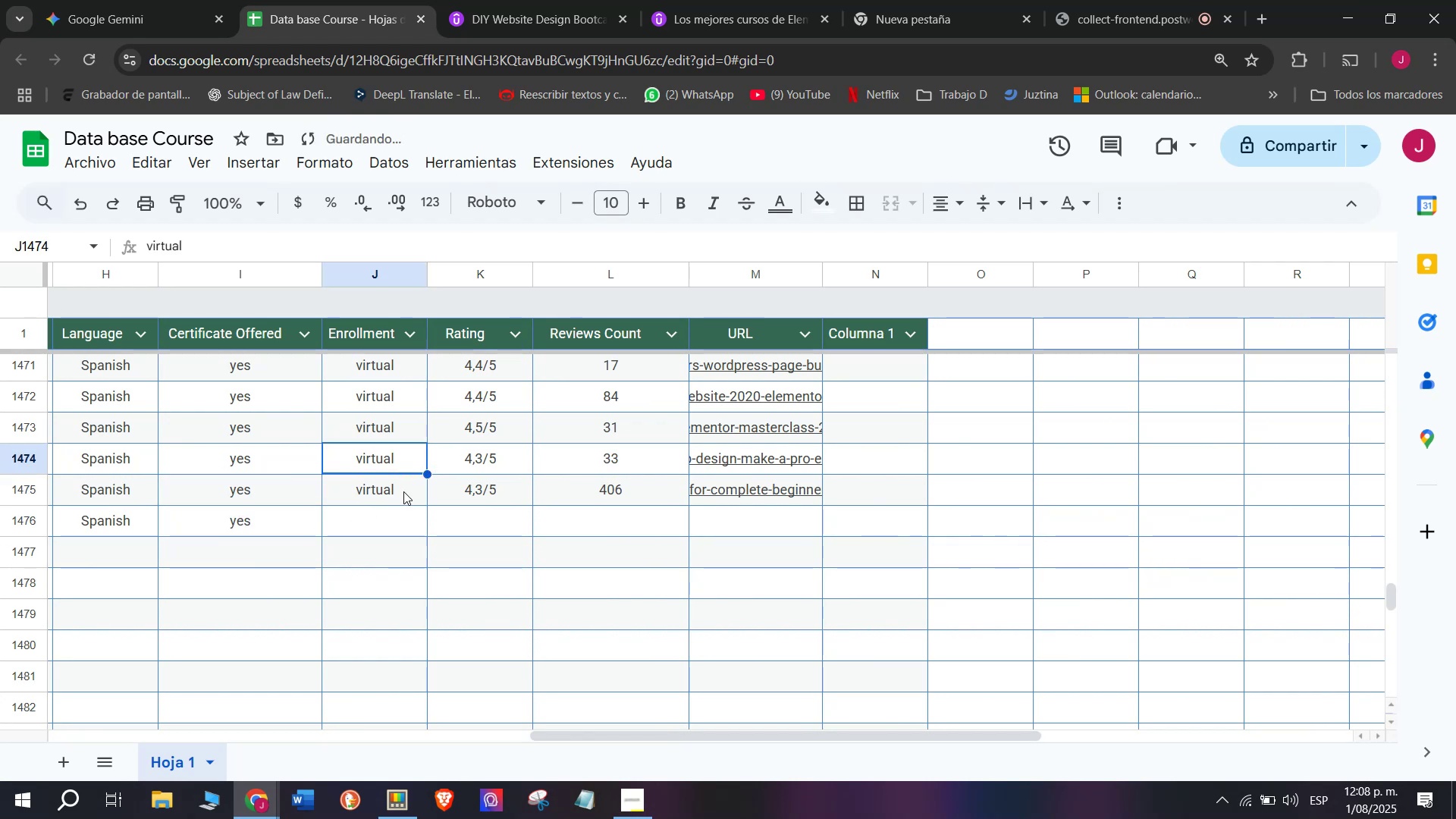 
key(Control+ControlLeft)
 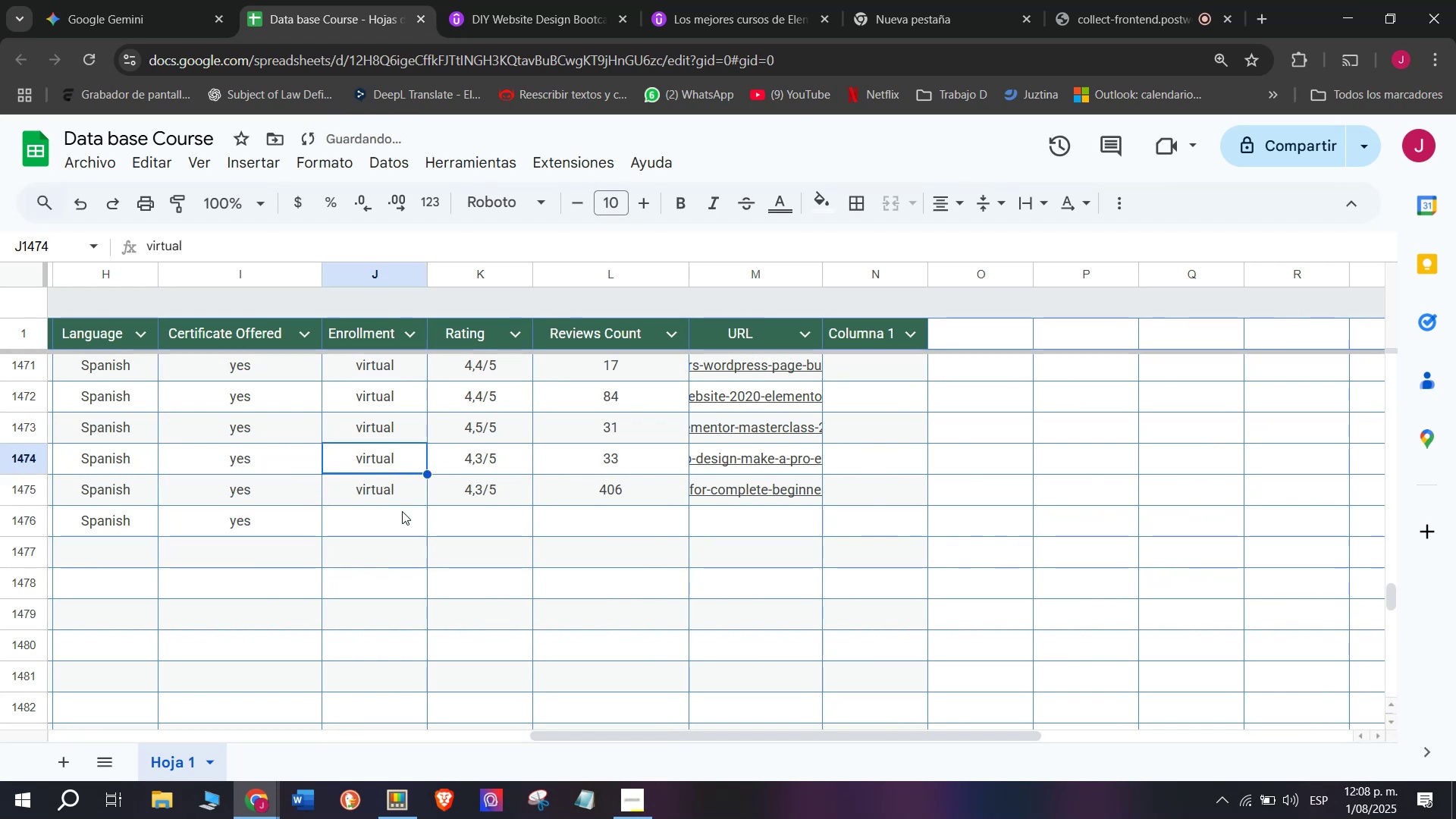 
key(Break)
 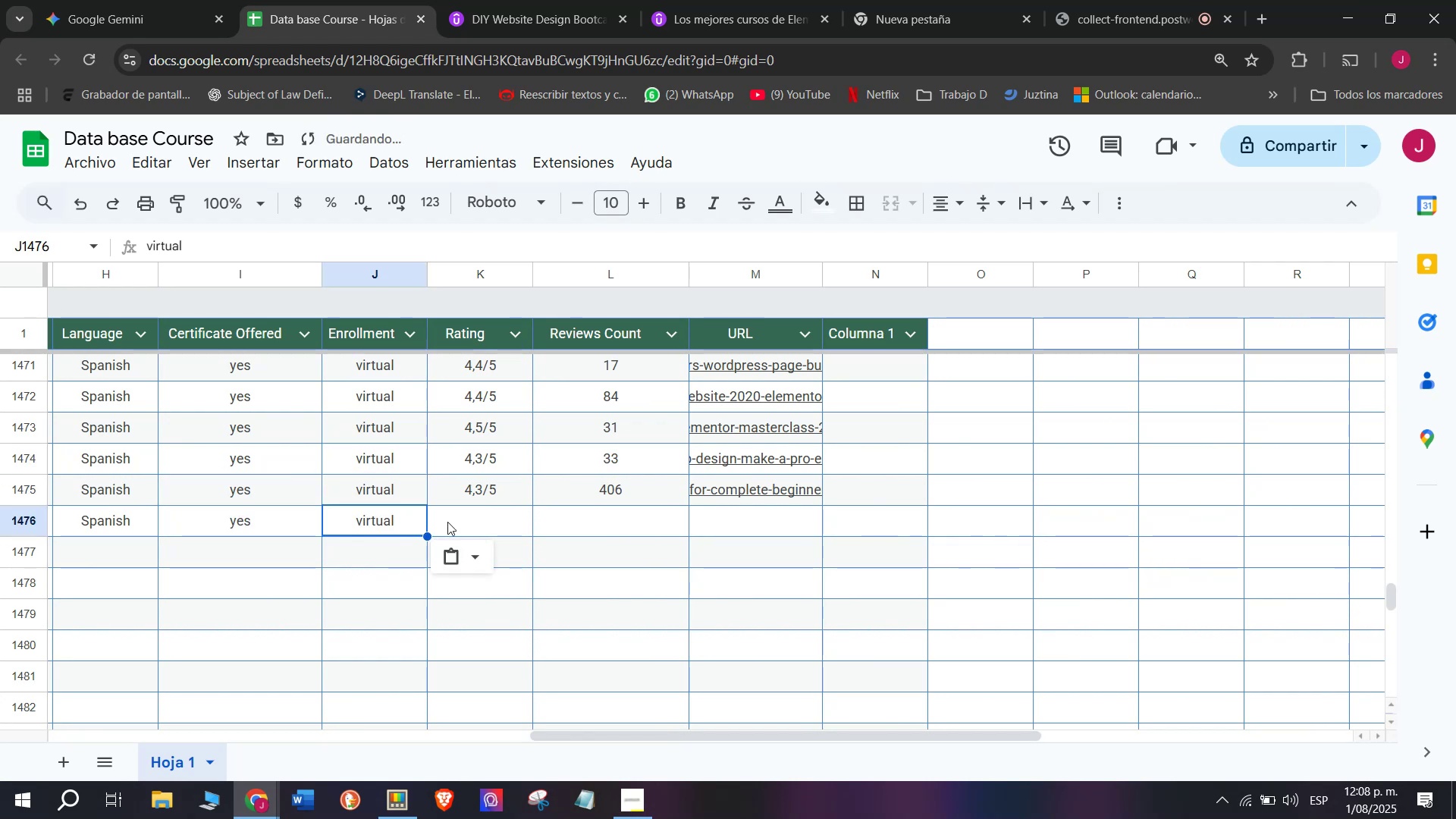 
key(Control+C)
 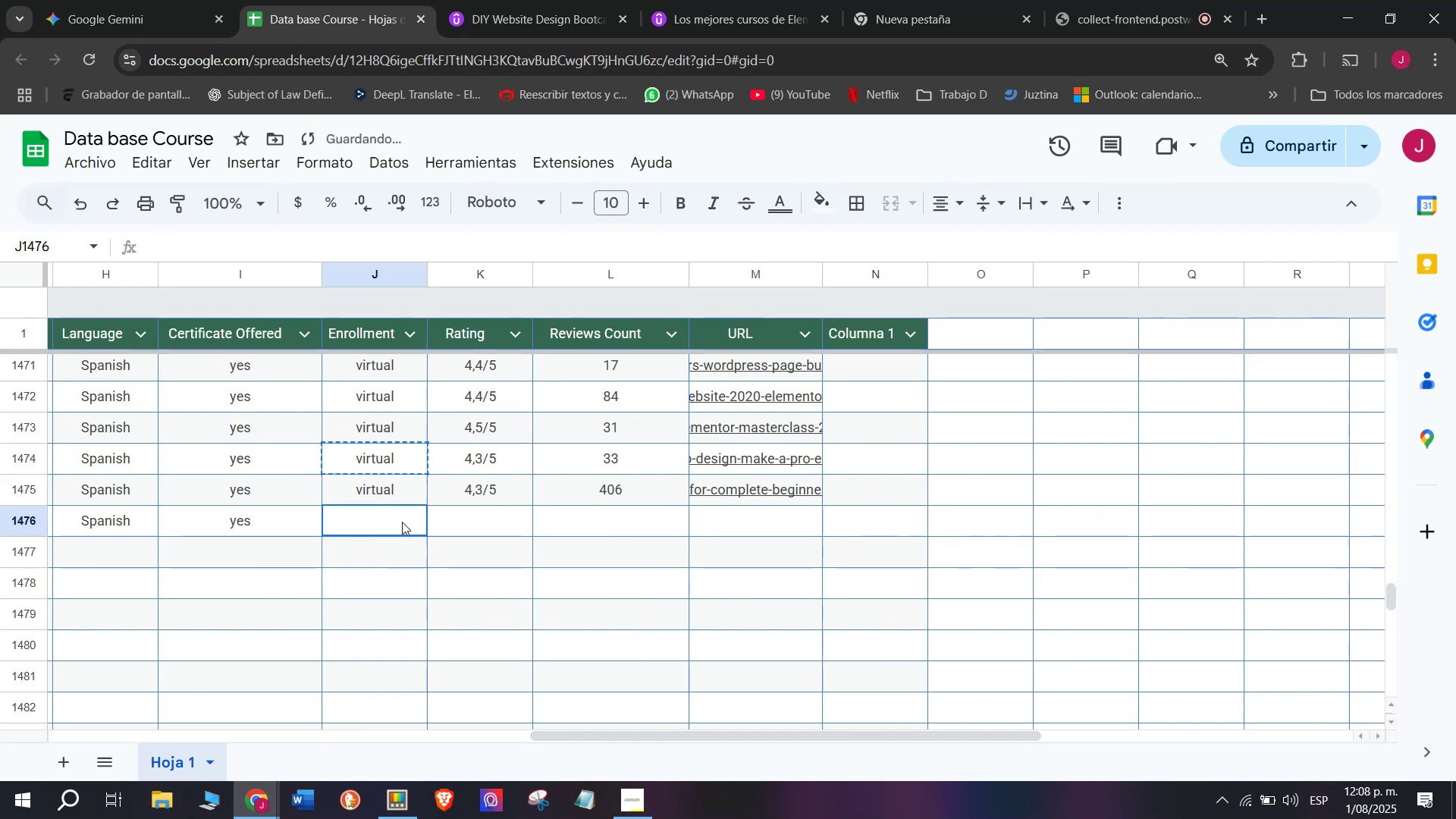 
left_click([402, 522])
 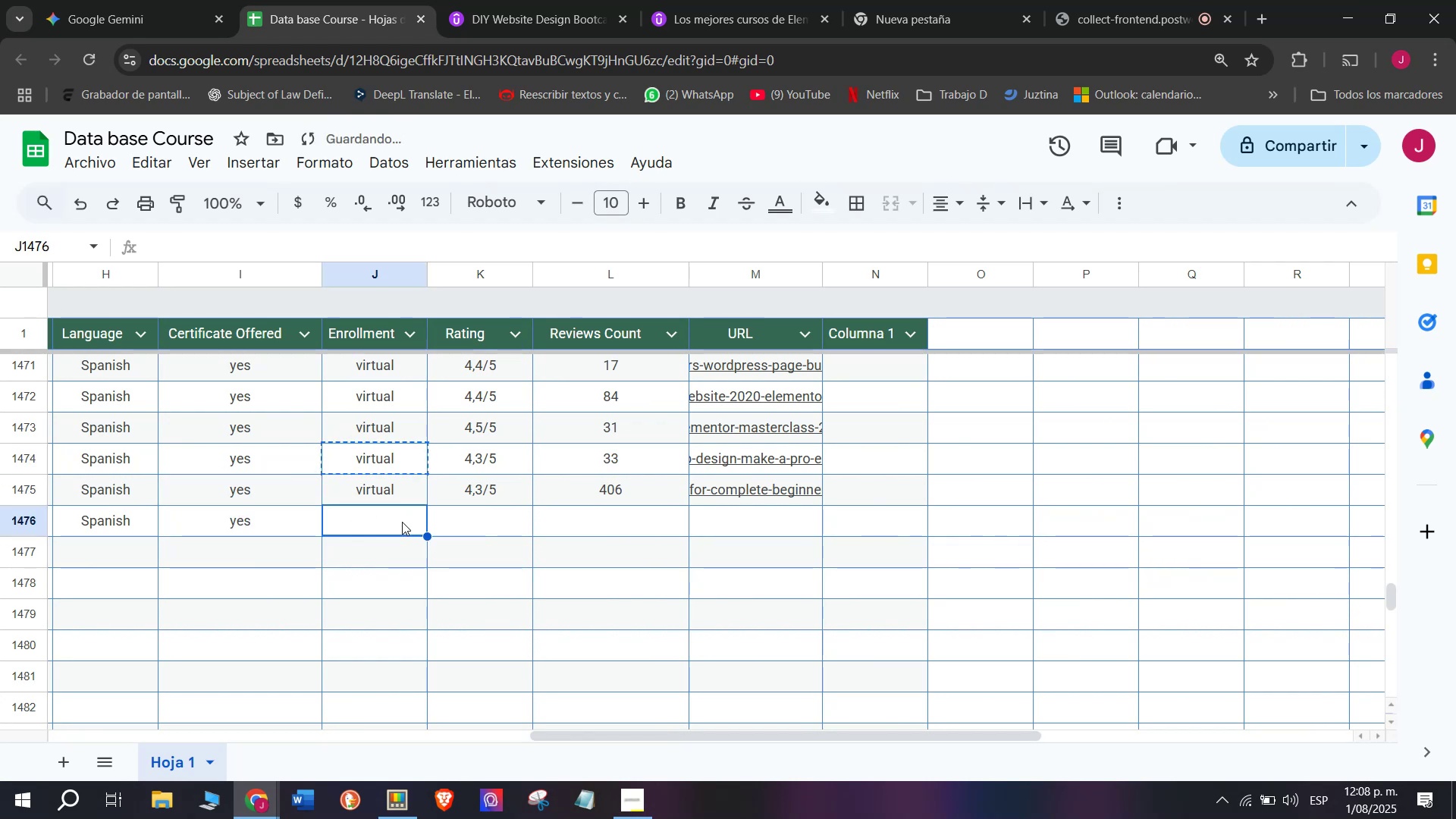 
key(Control+ControlLeft)
 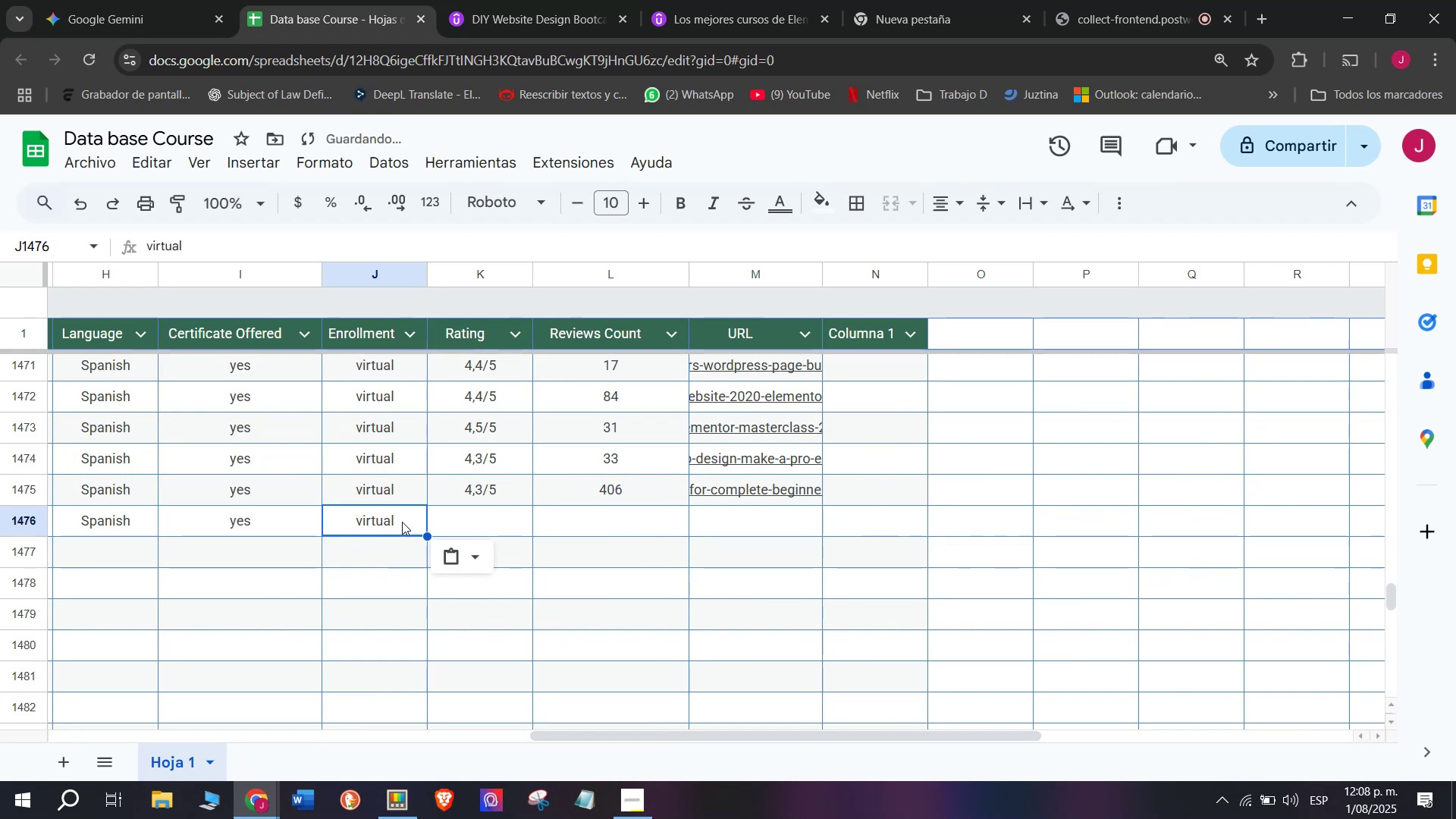 
key(Z)
 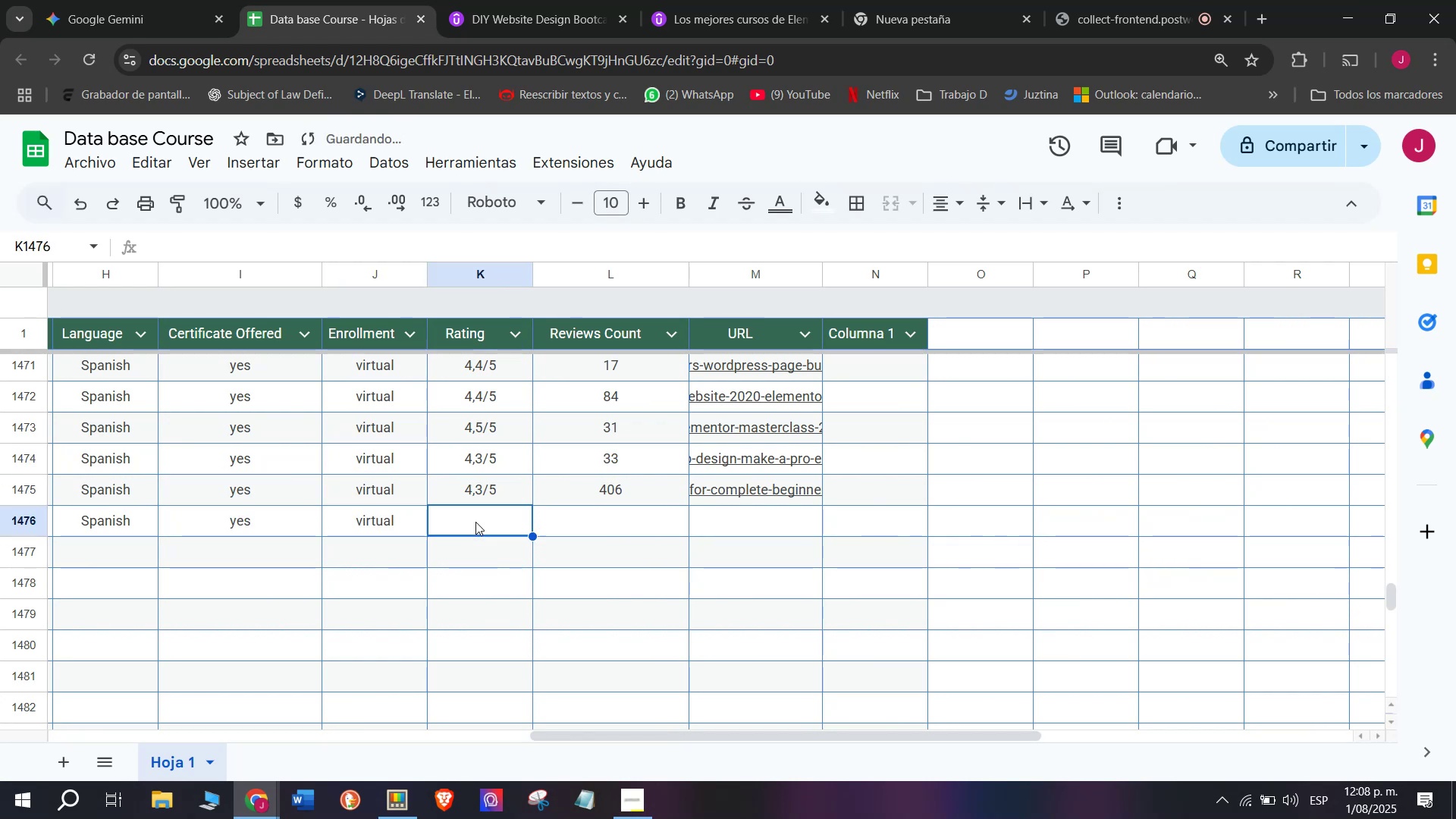 
key(Control+V)
 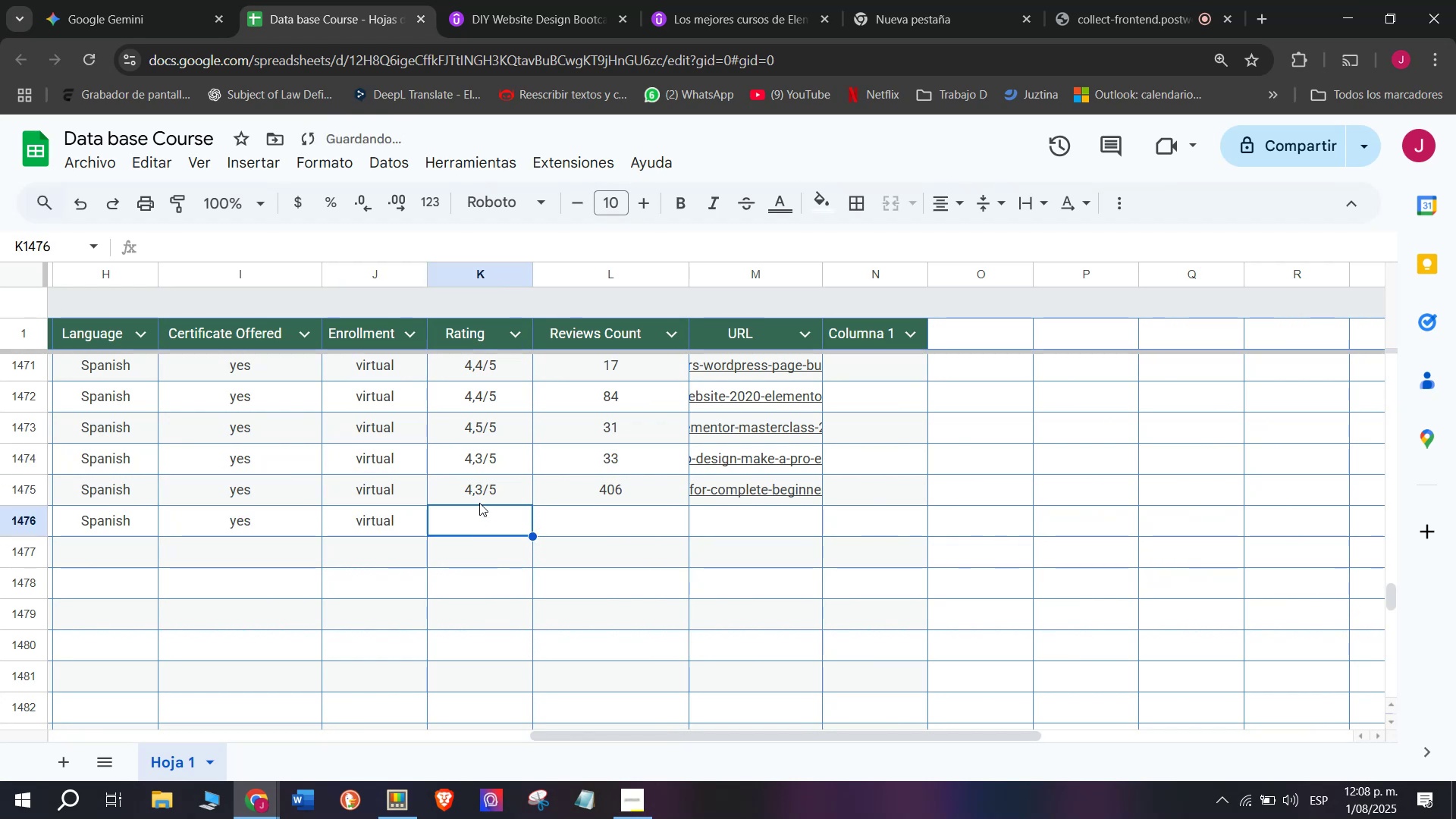 
triple_click([481, 495])
 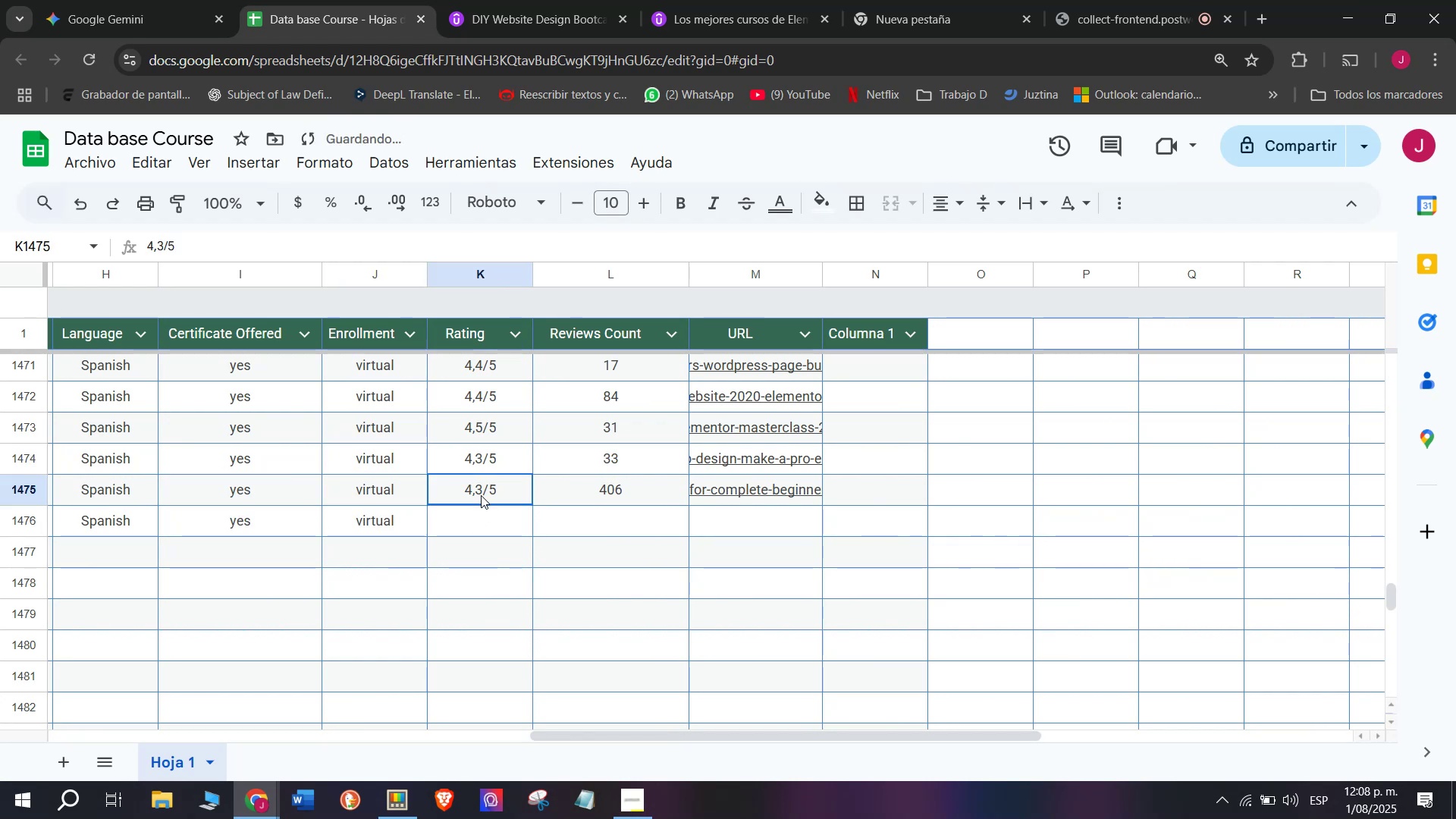 
key(Break)
 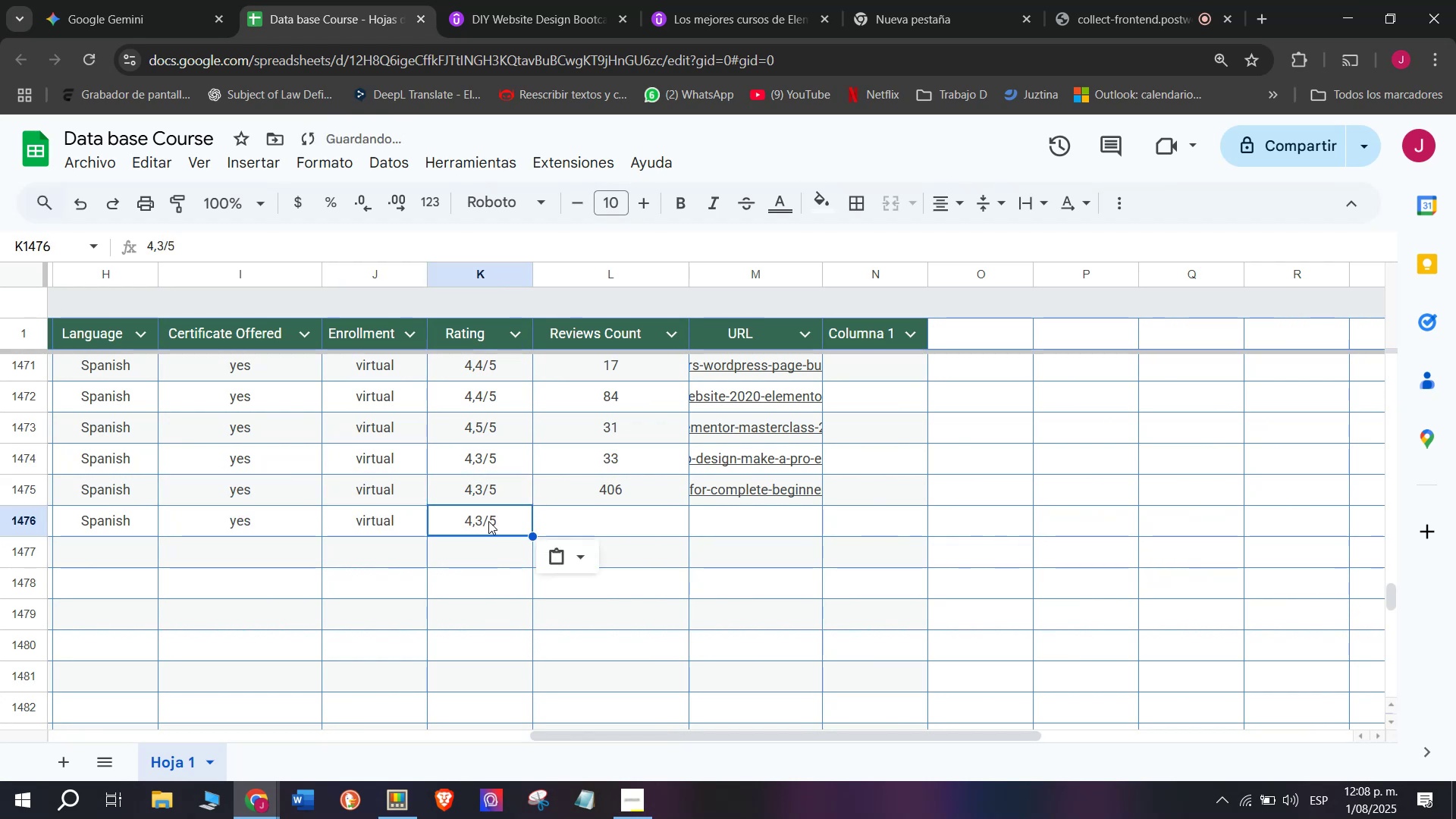 
key(Control+ControlLeft)
 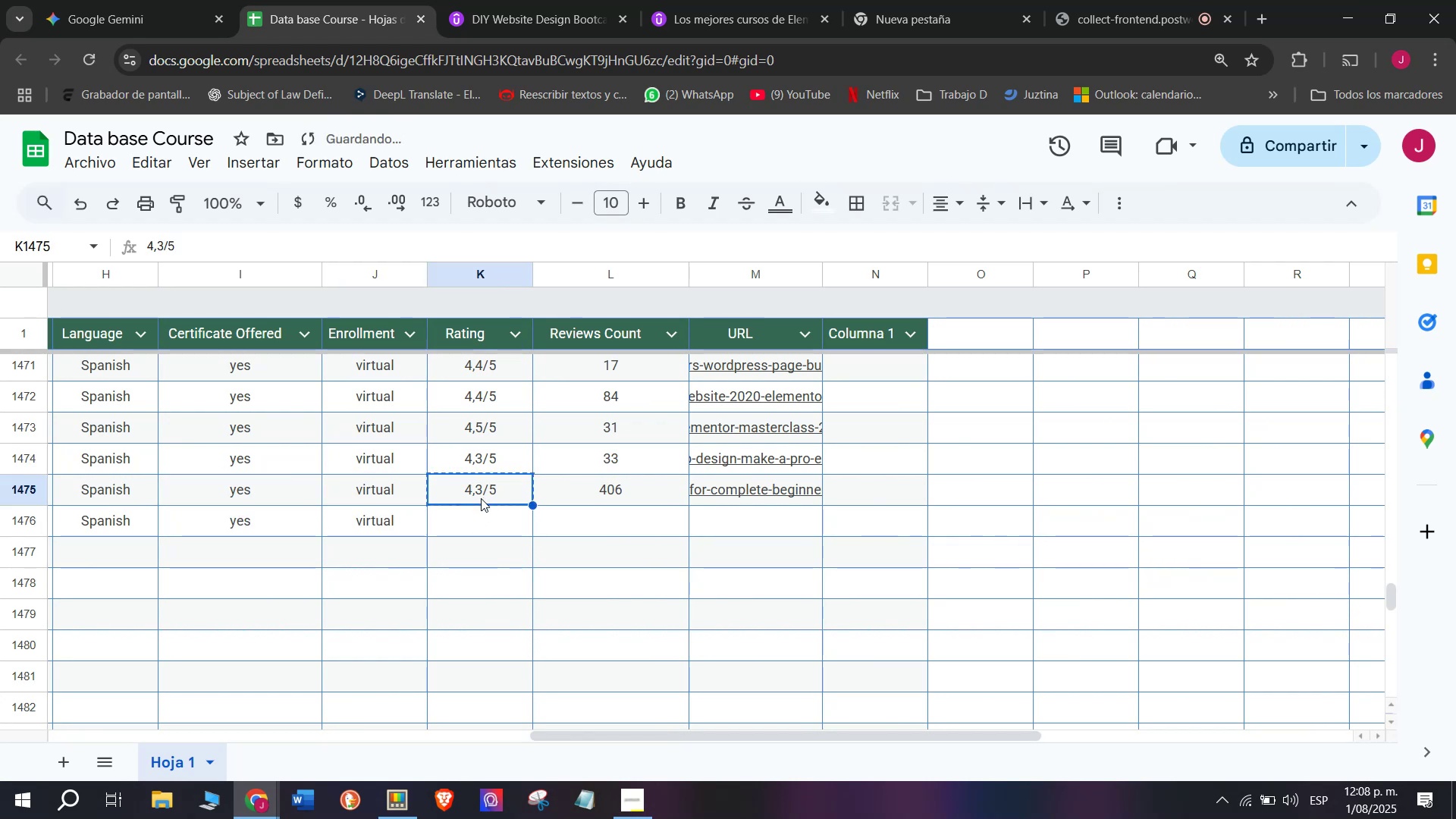 
key(Control+C)
 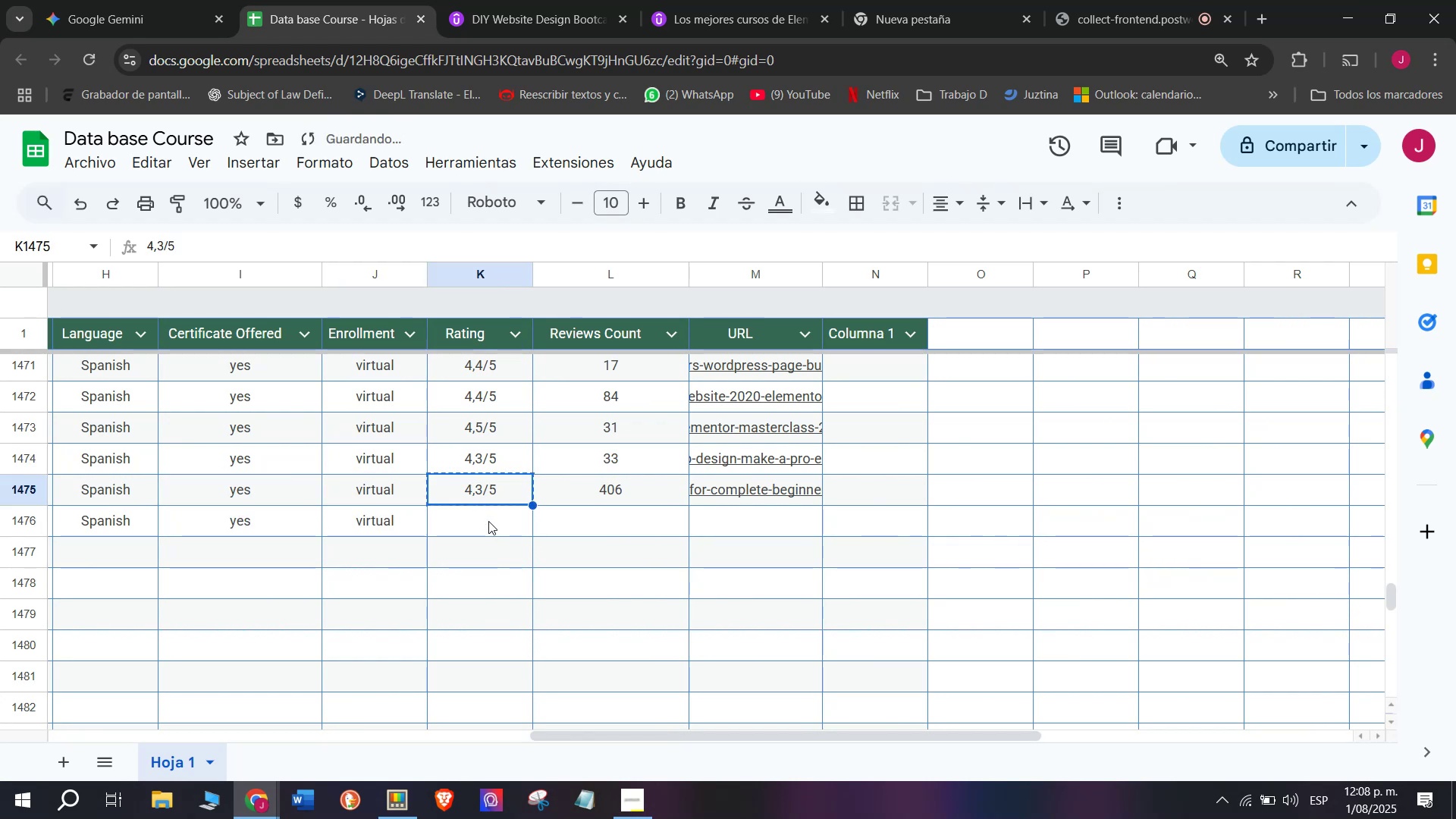 
triple_click([488, 521])
 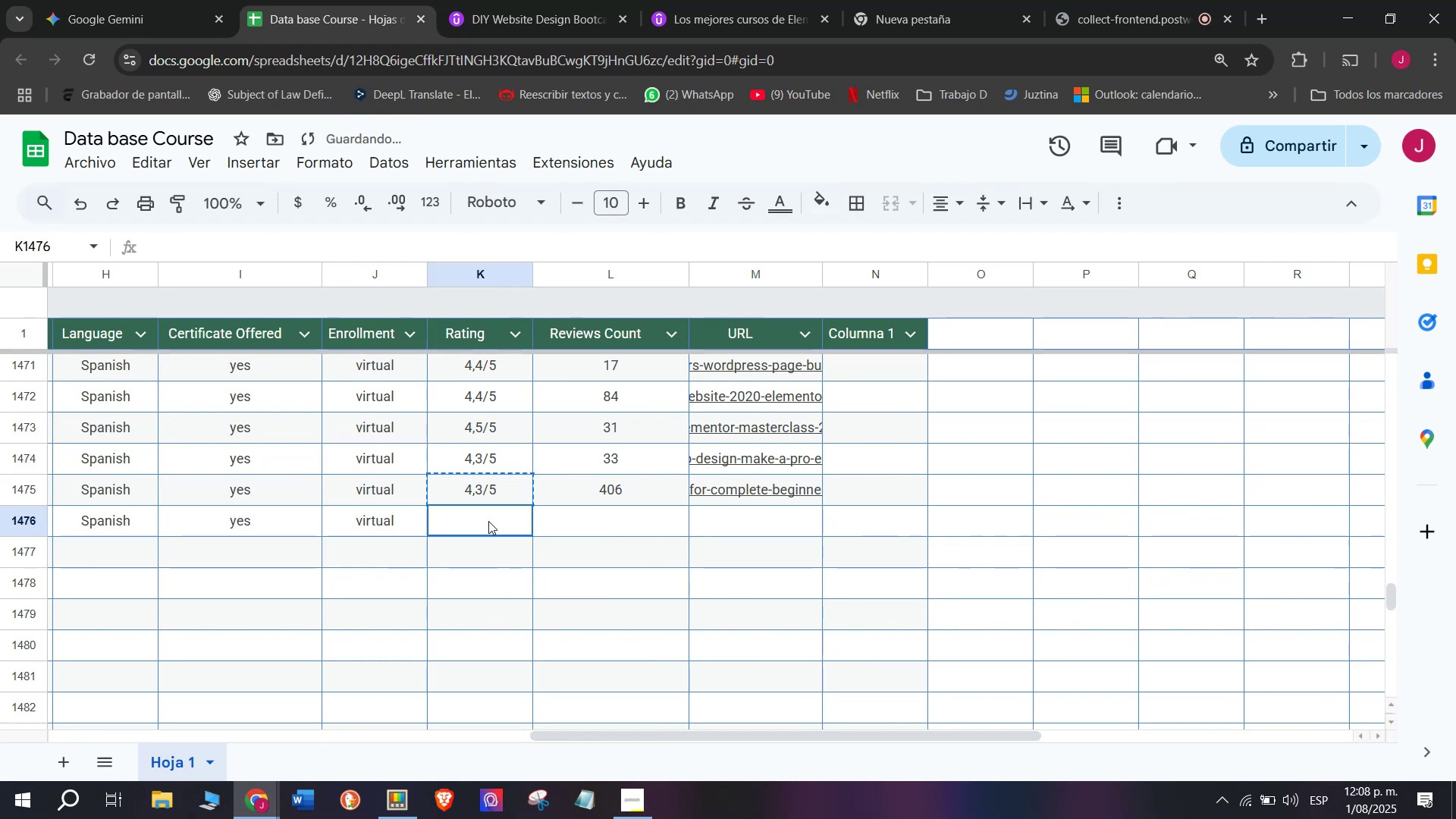 
key(Z)
 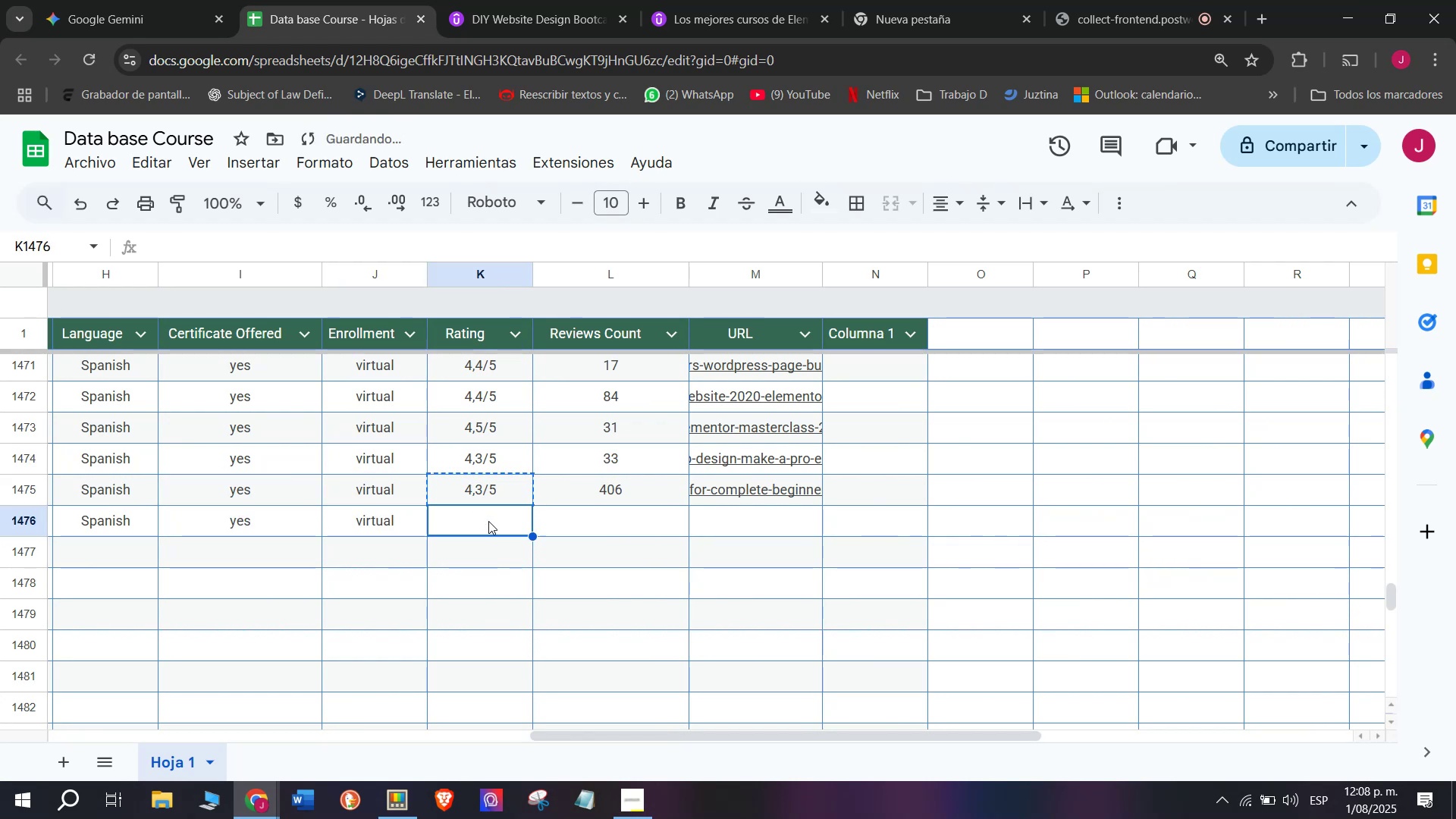 
key(Control+ControlLeft)
 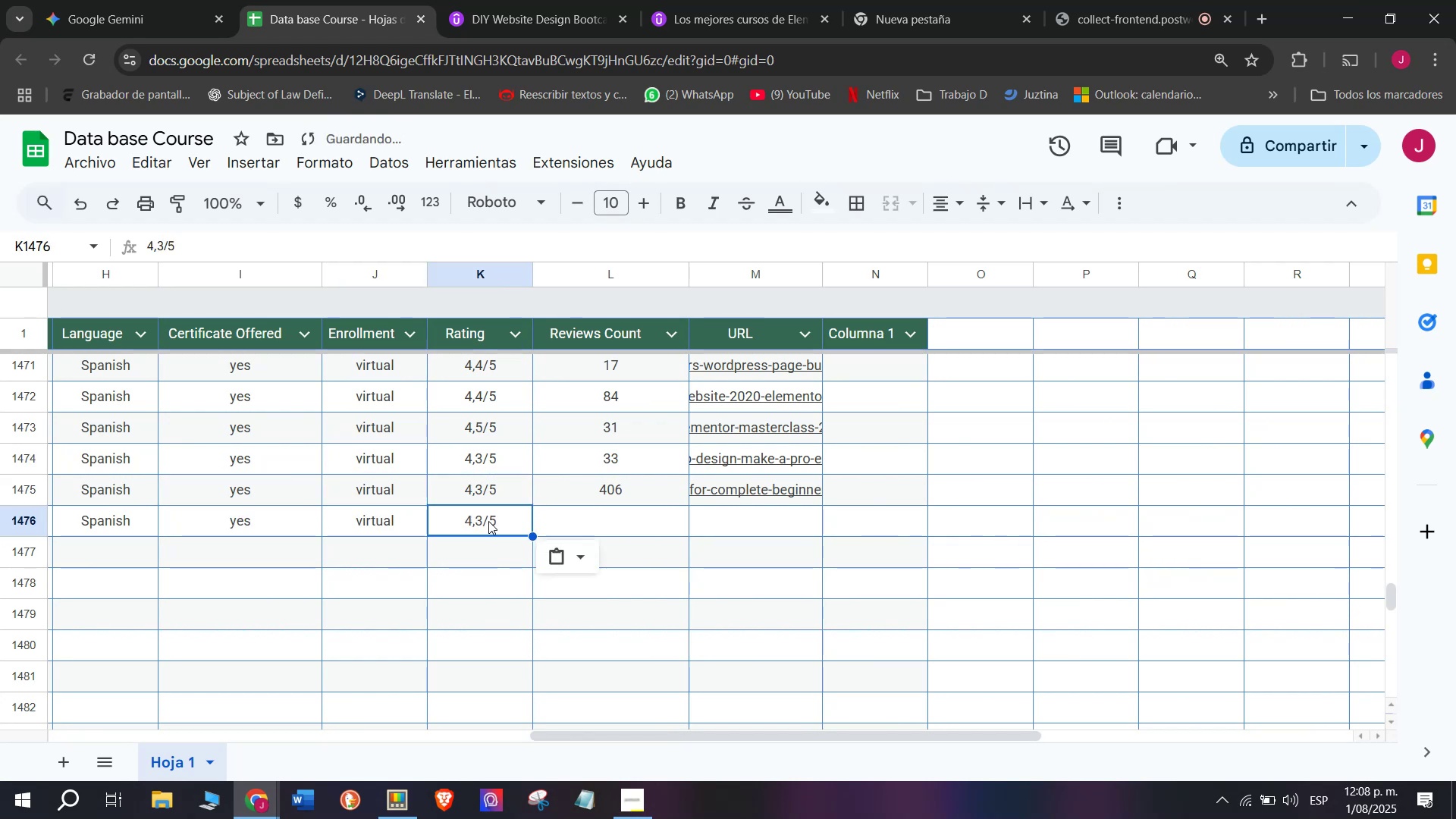 
key(Control+V)
 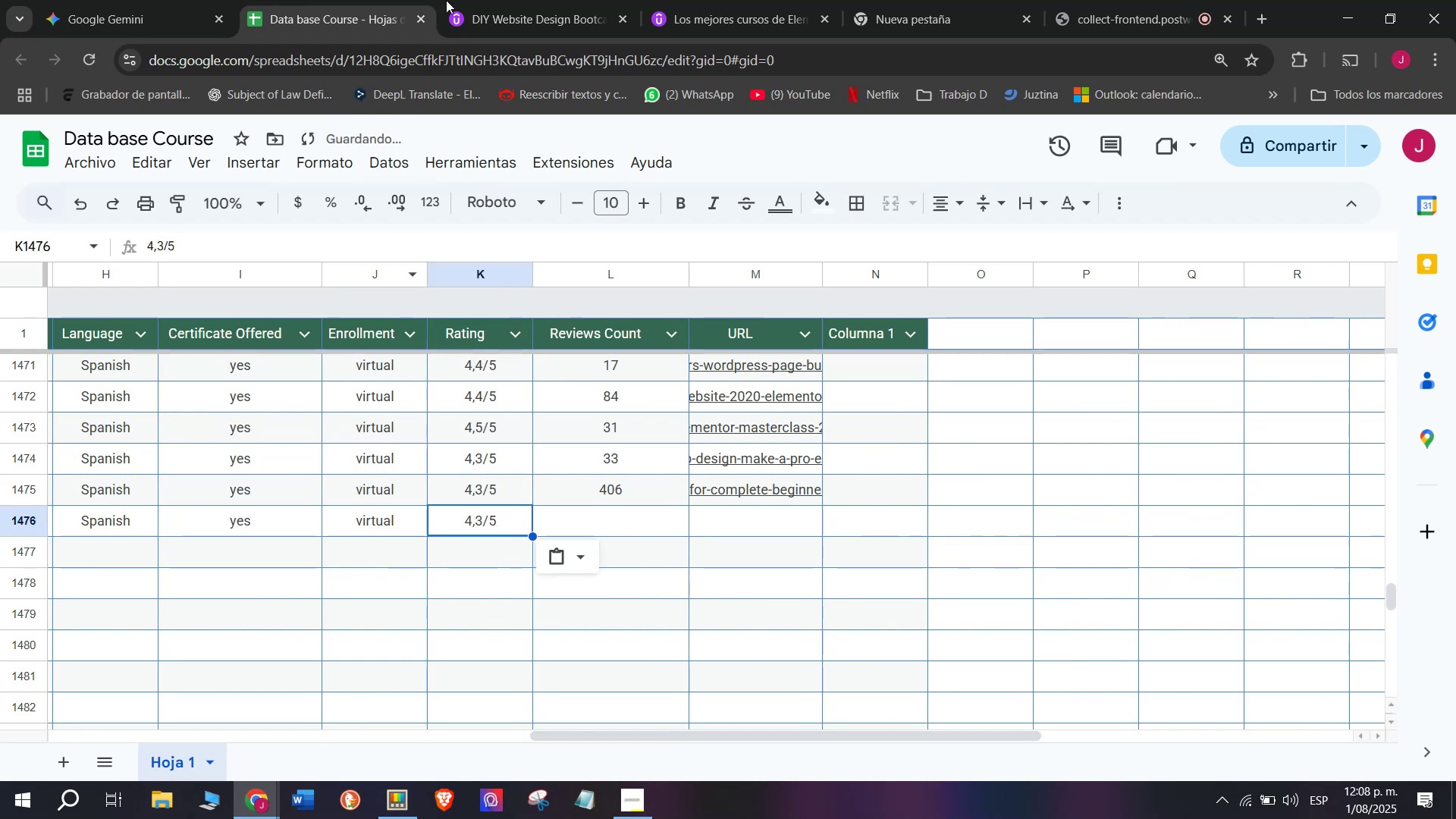 
left_click([555, 0])
 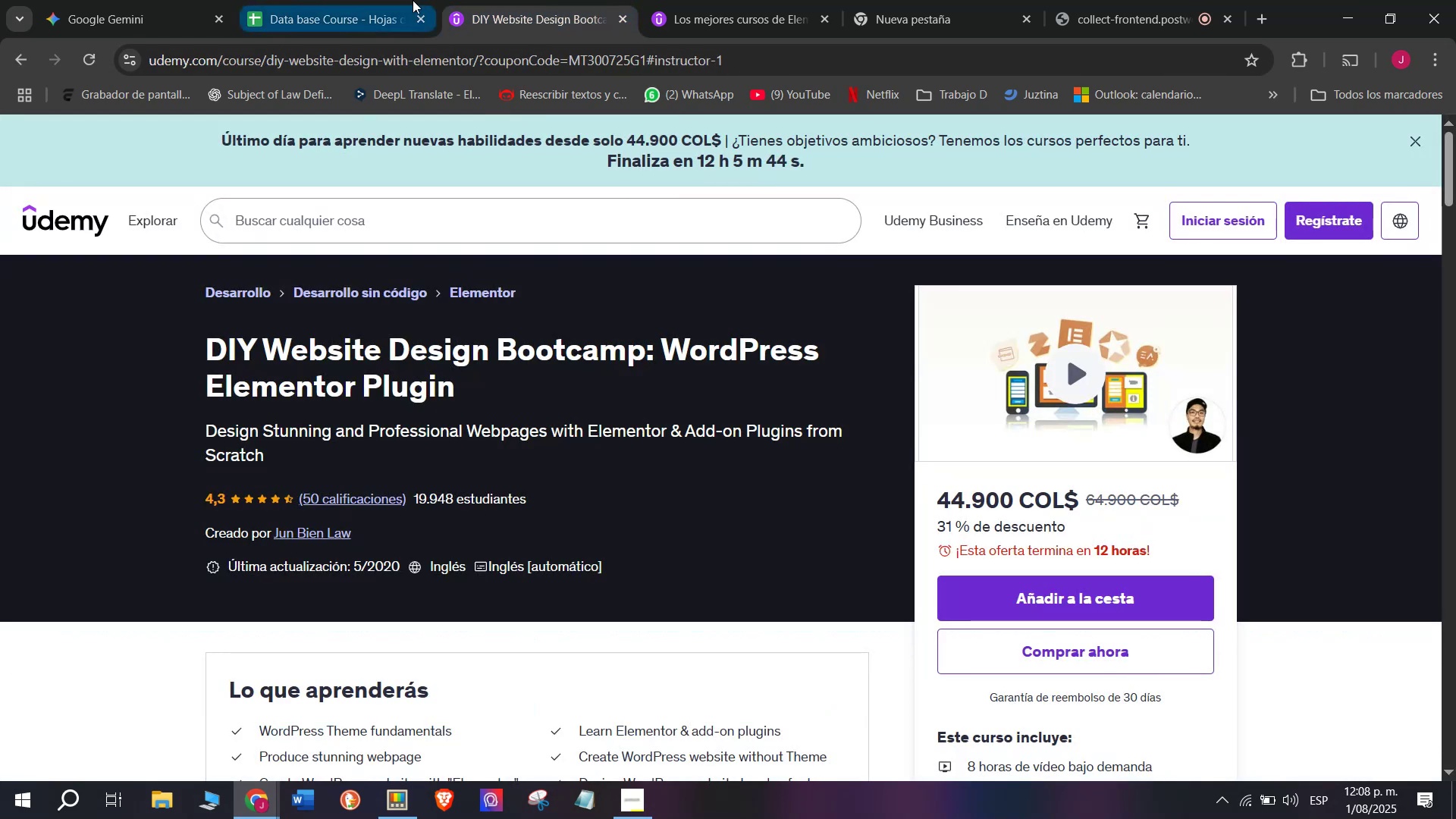 
left_click([391, 0])
 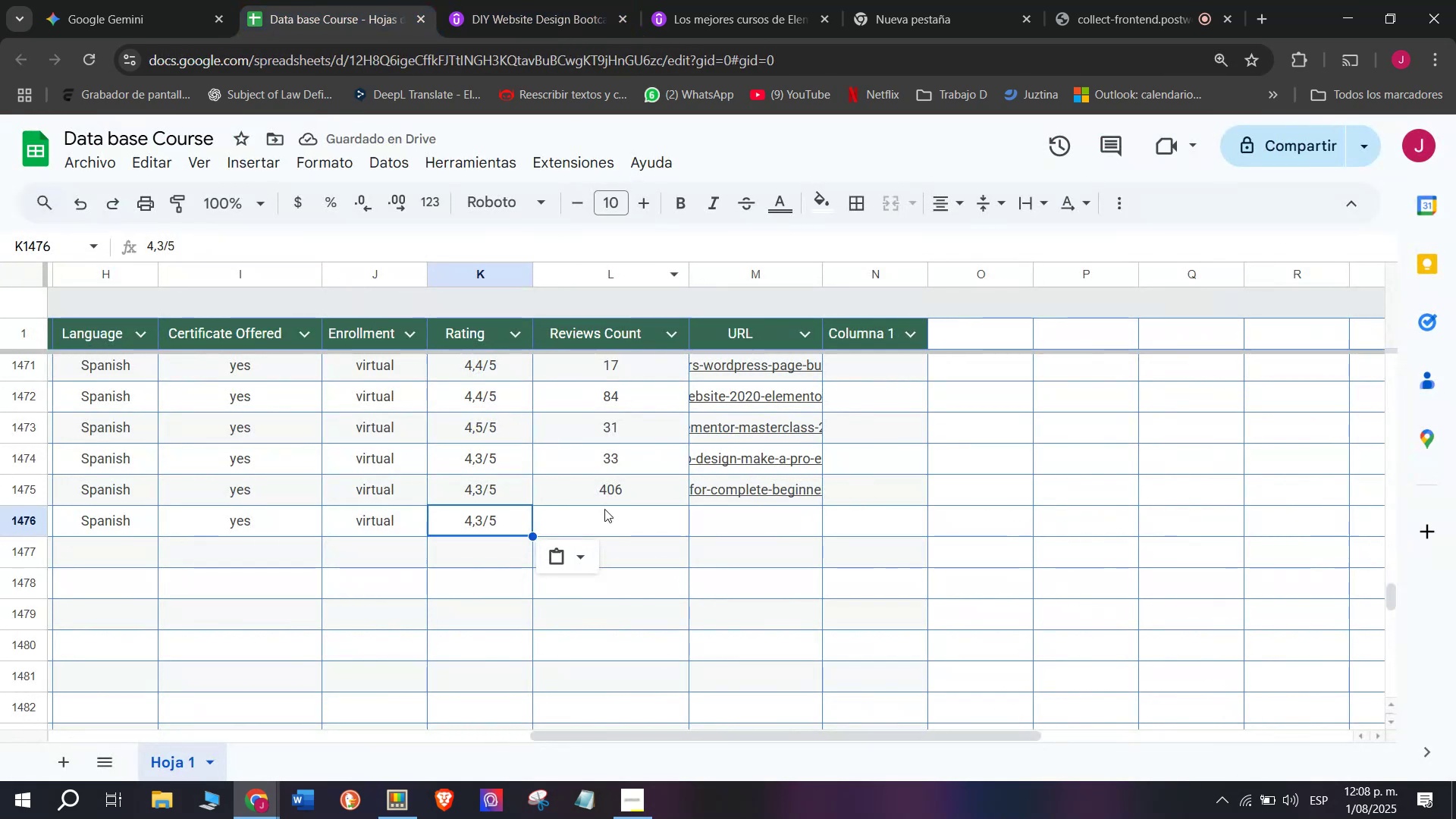 
left_click([604, 522])
 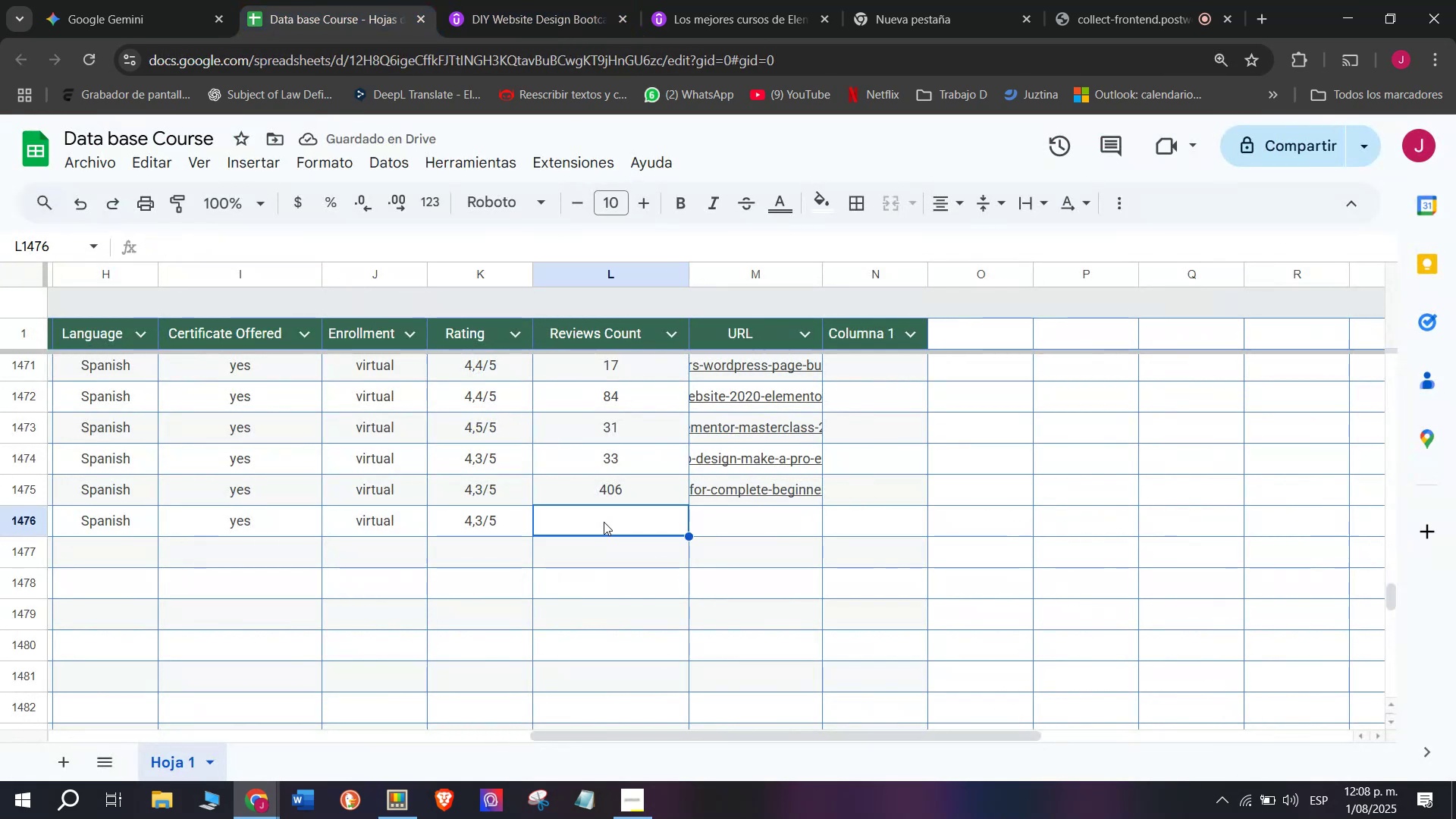 
type(50)
 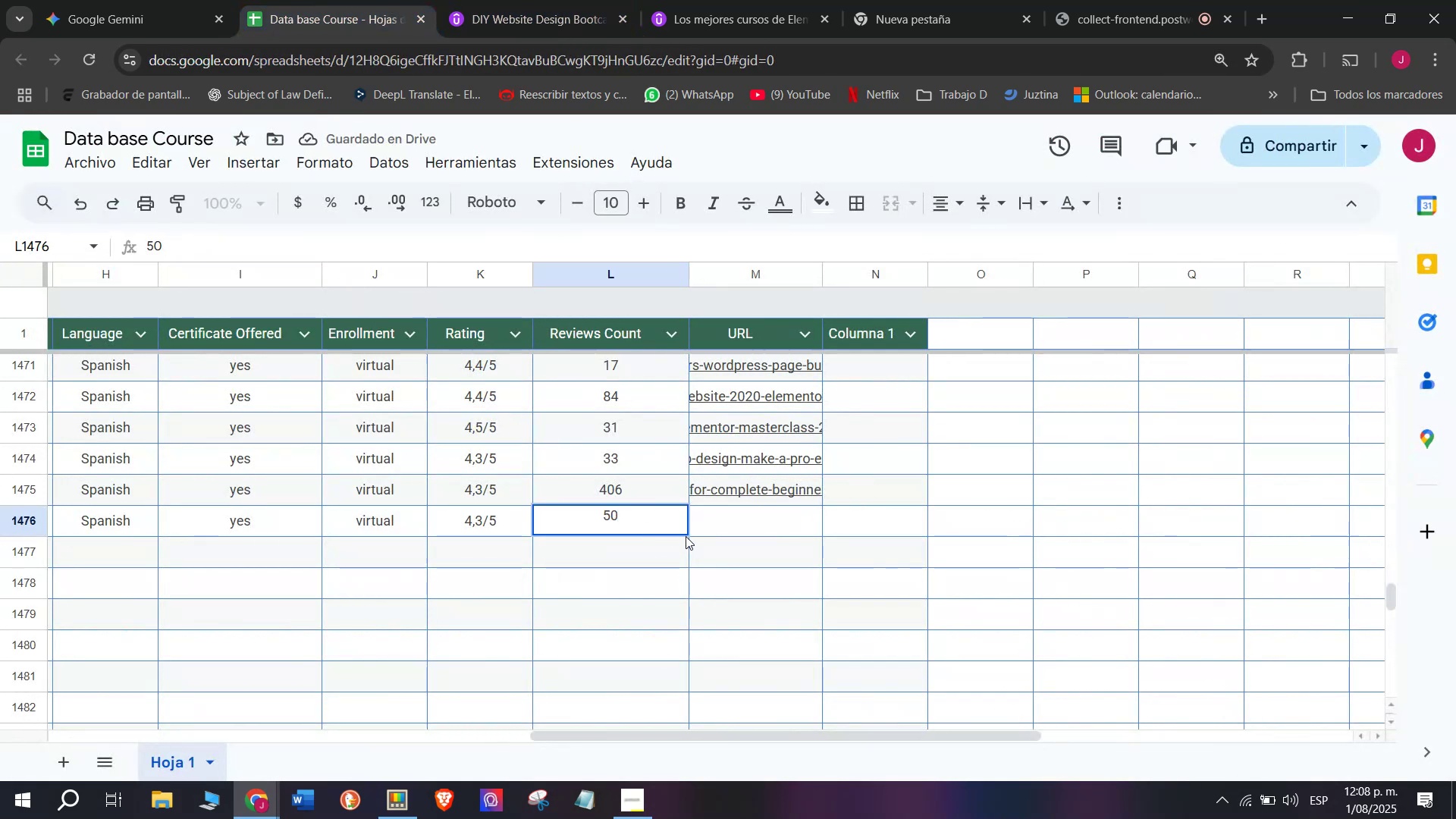 
left_click([711, 525])
 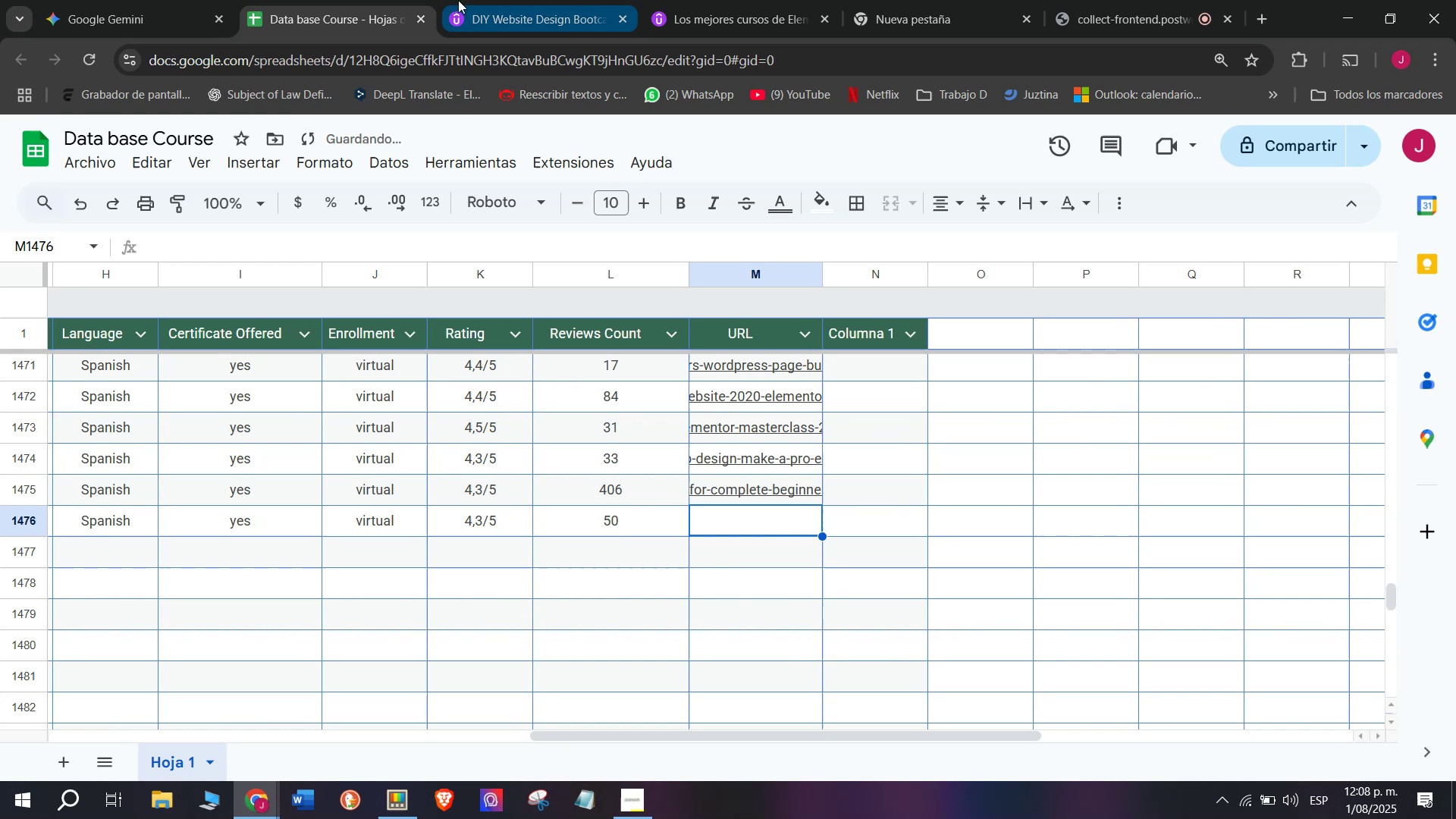 
left_click([469, 0])
 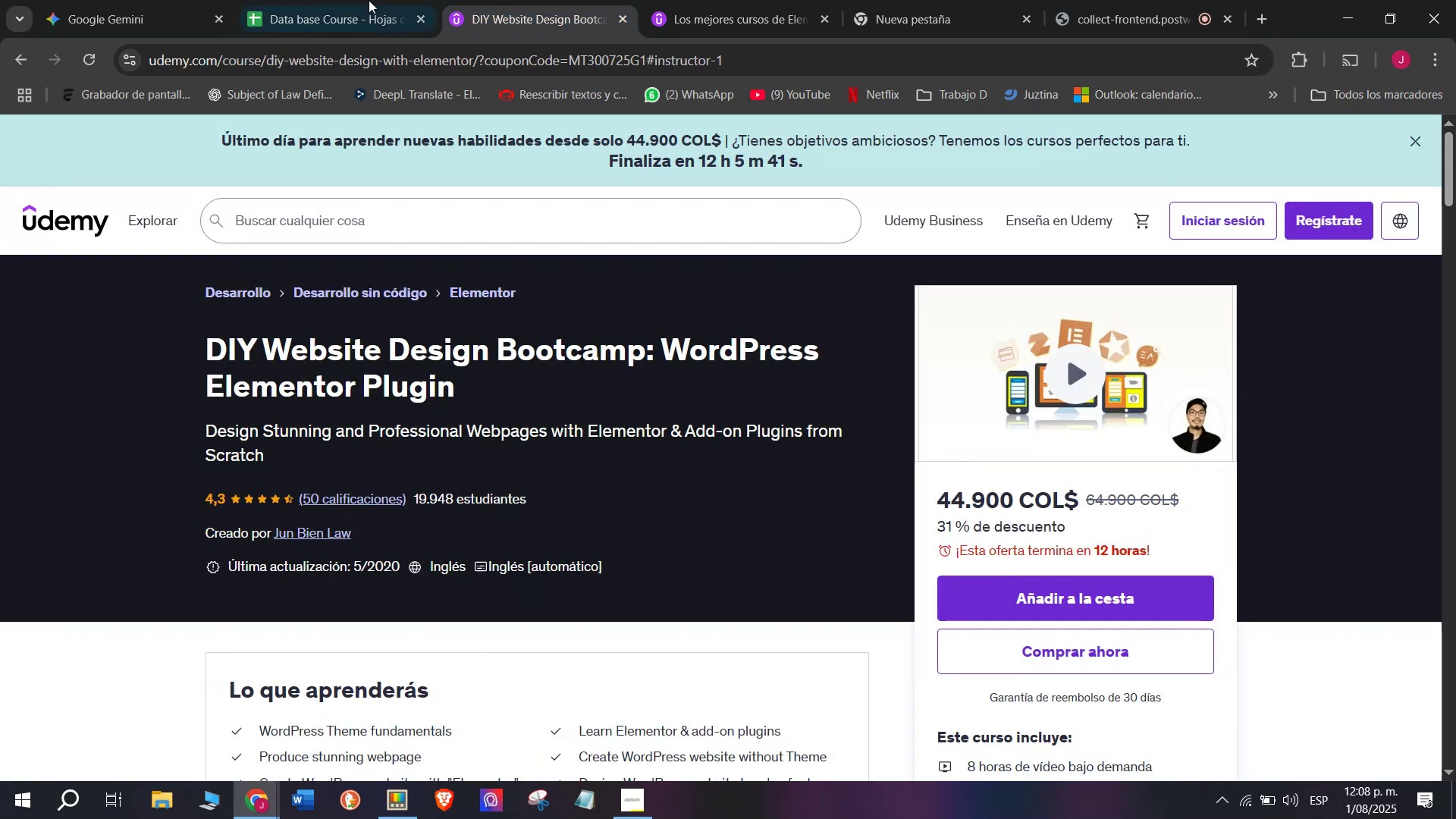 
left_click([346, 0])
 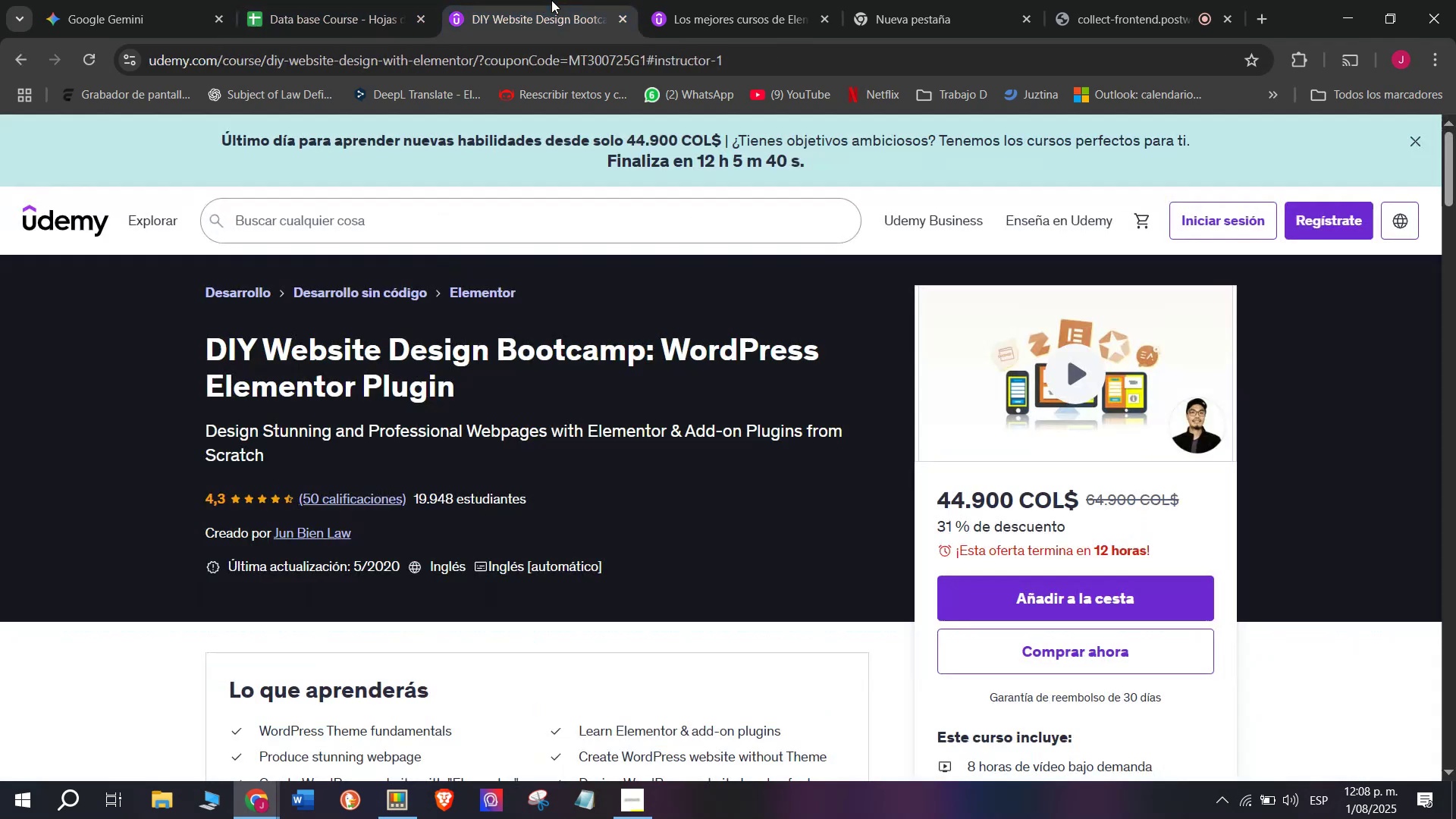 
double_click([559, 38])
 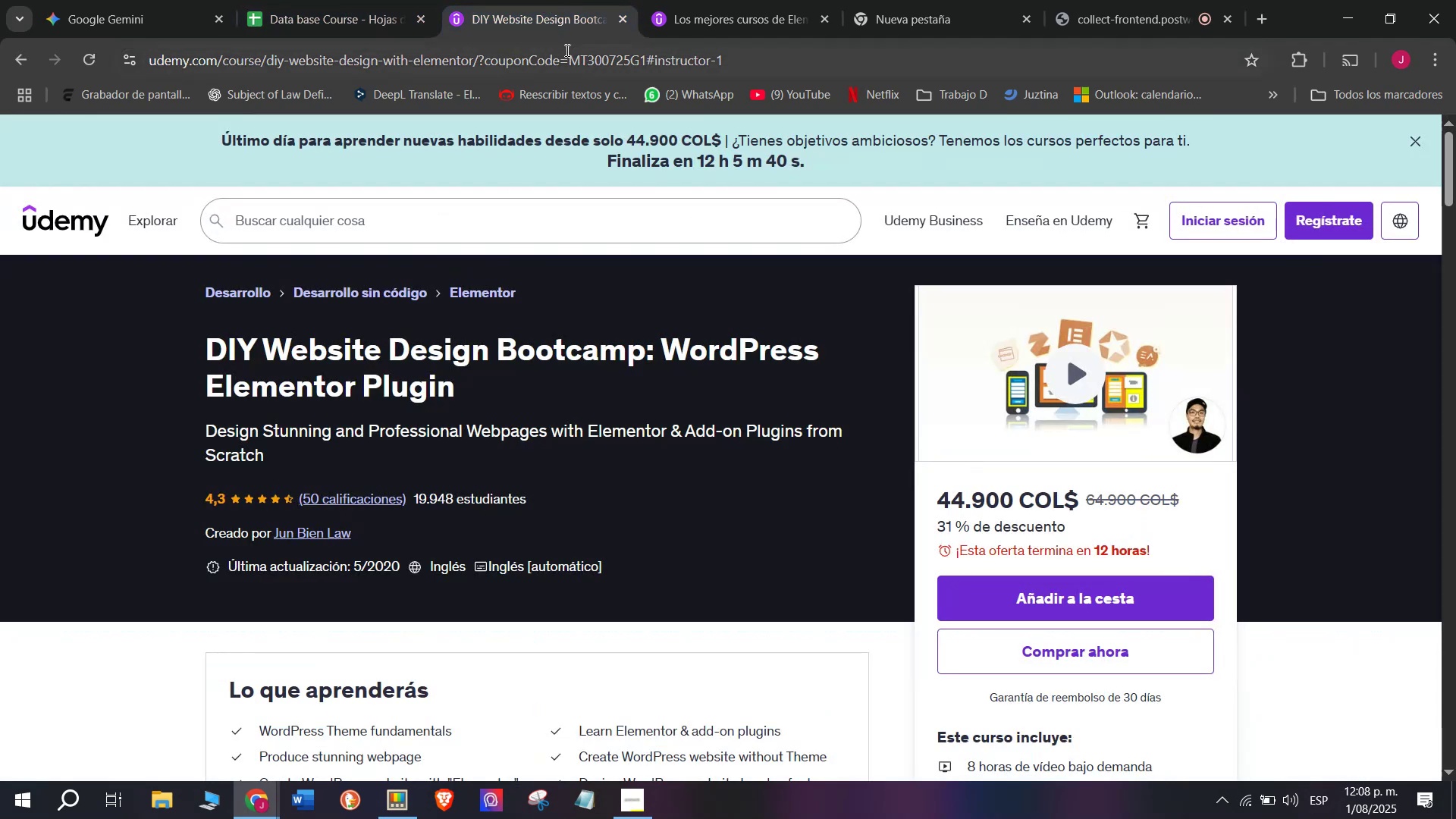 
triple_click([567, 50])
 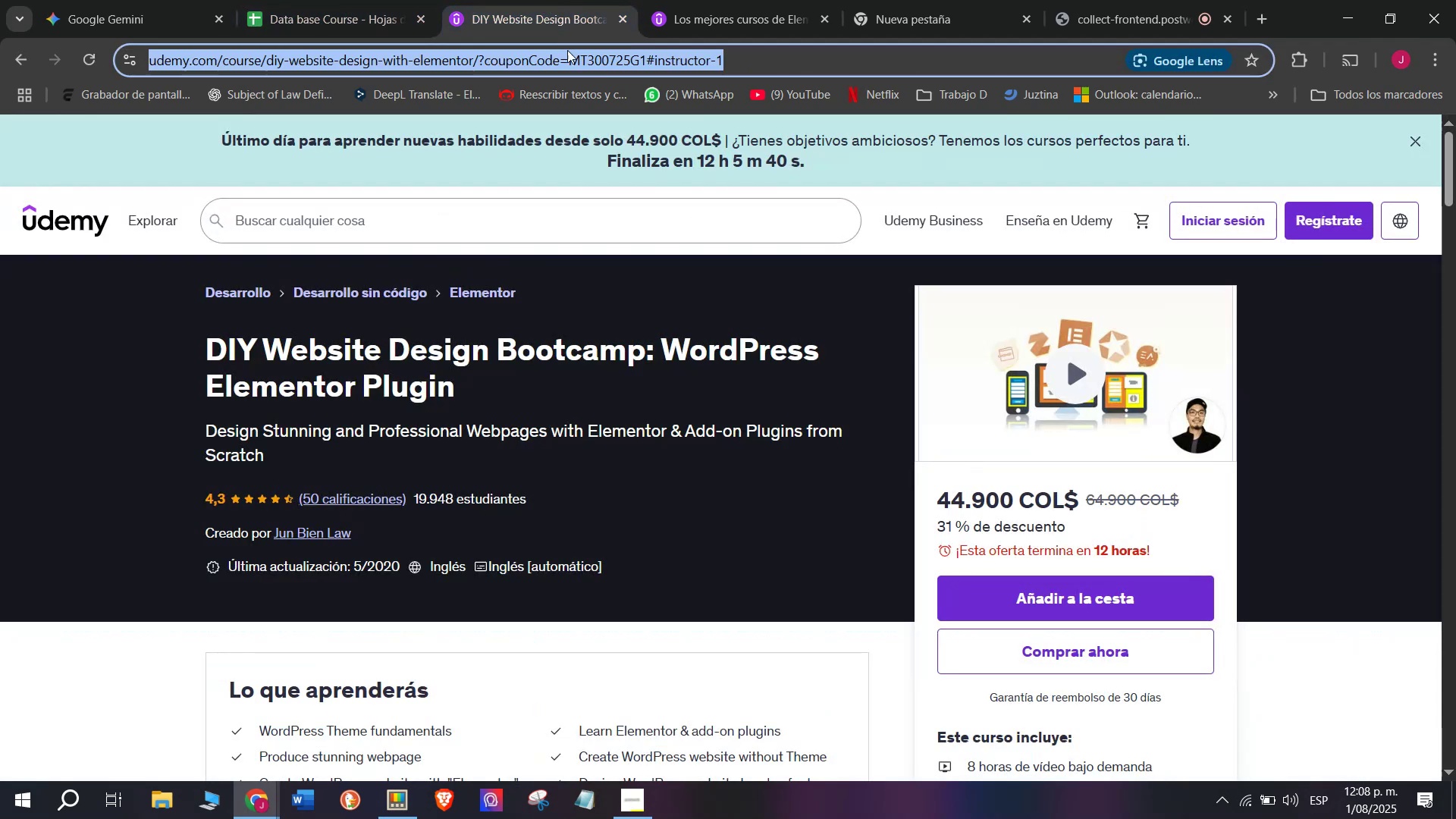 
triple_click([567, 50])
 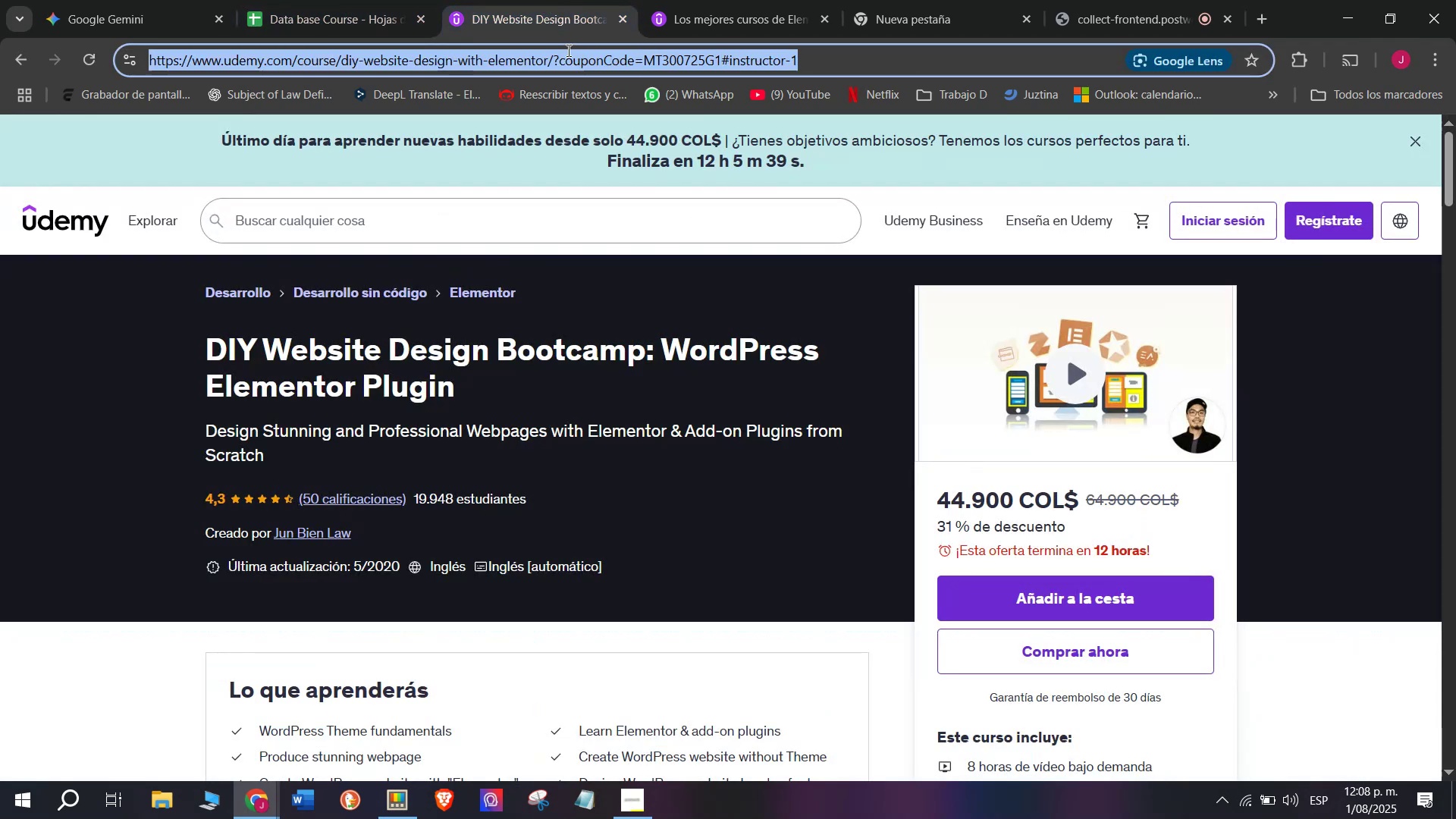 
triple_click([567, 50])
 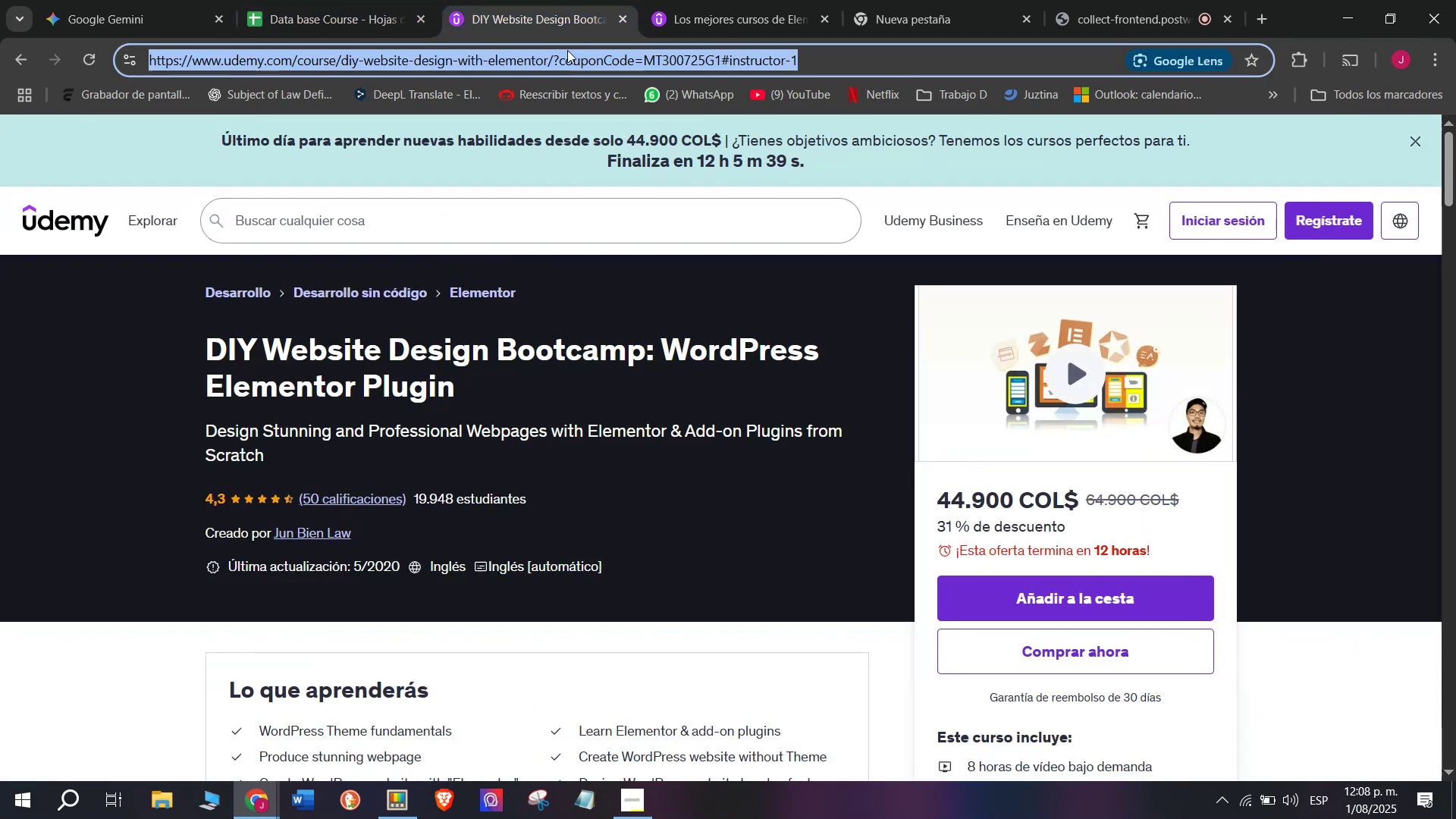 
key(Control+ControlLeft)
 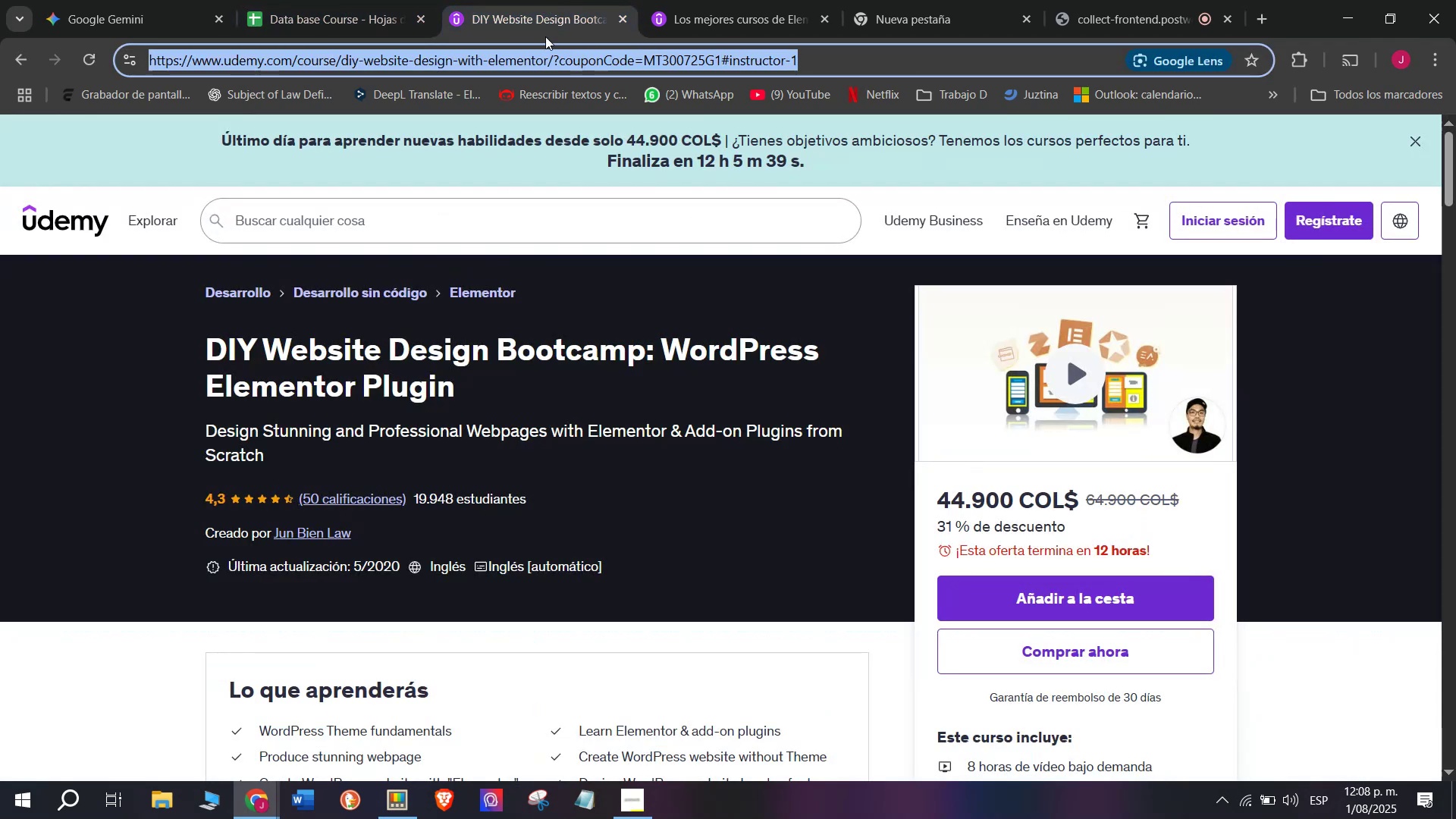 
key(Break)
 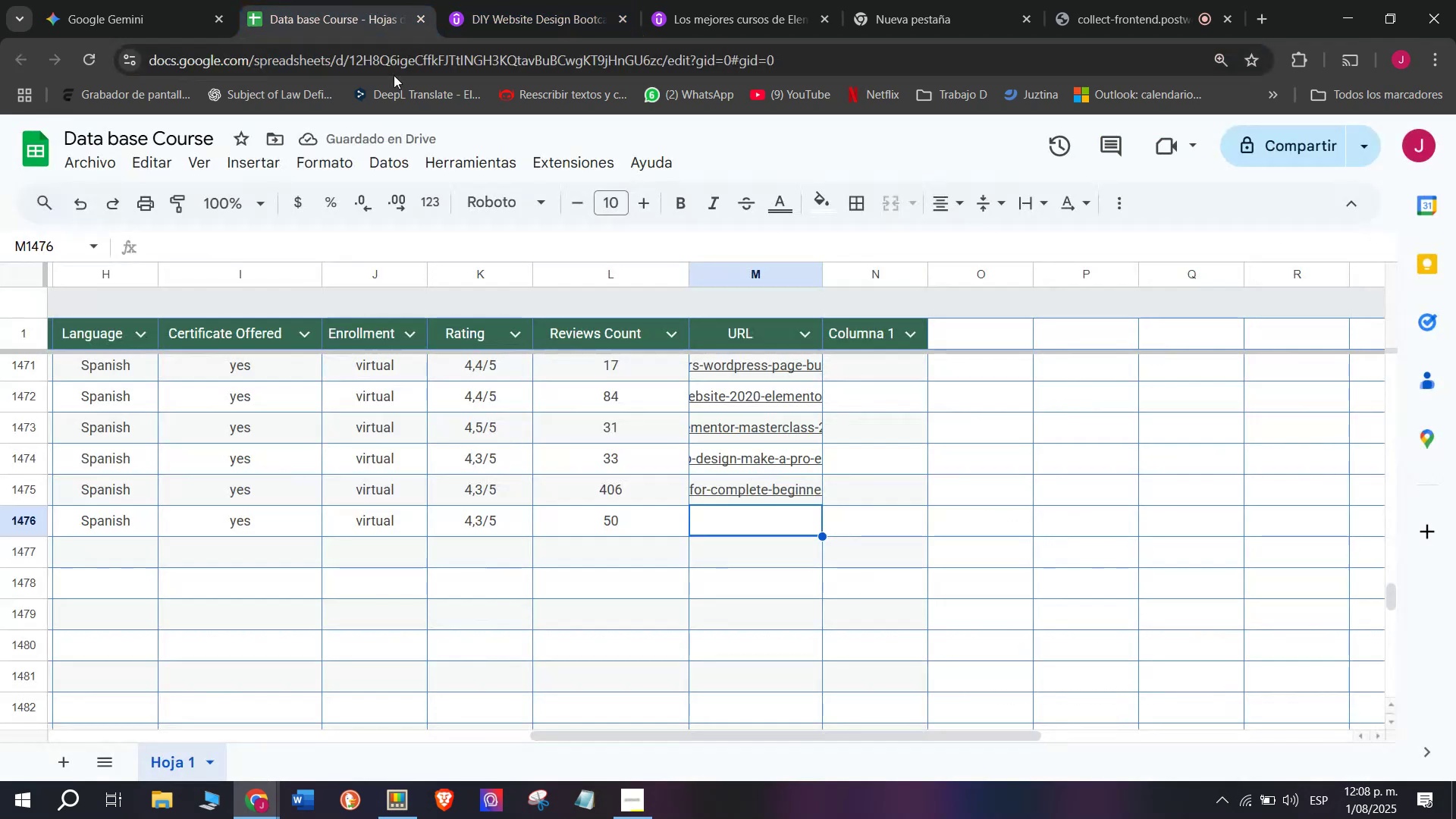 
key(Control+C)
 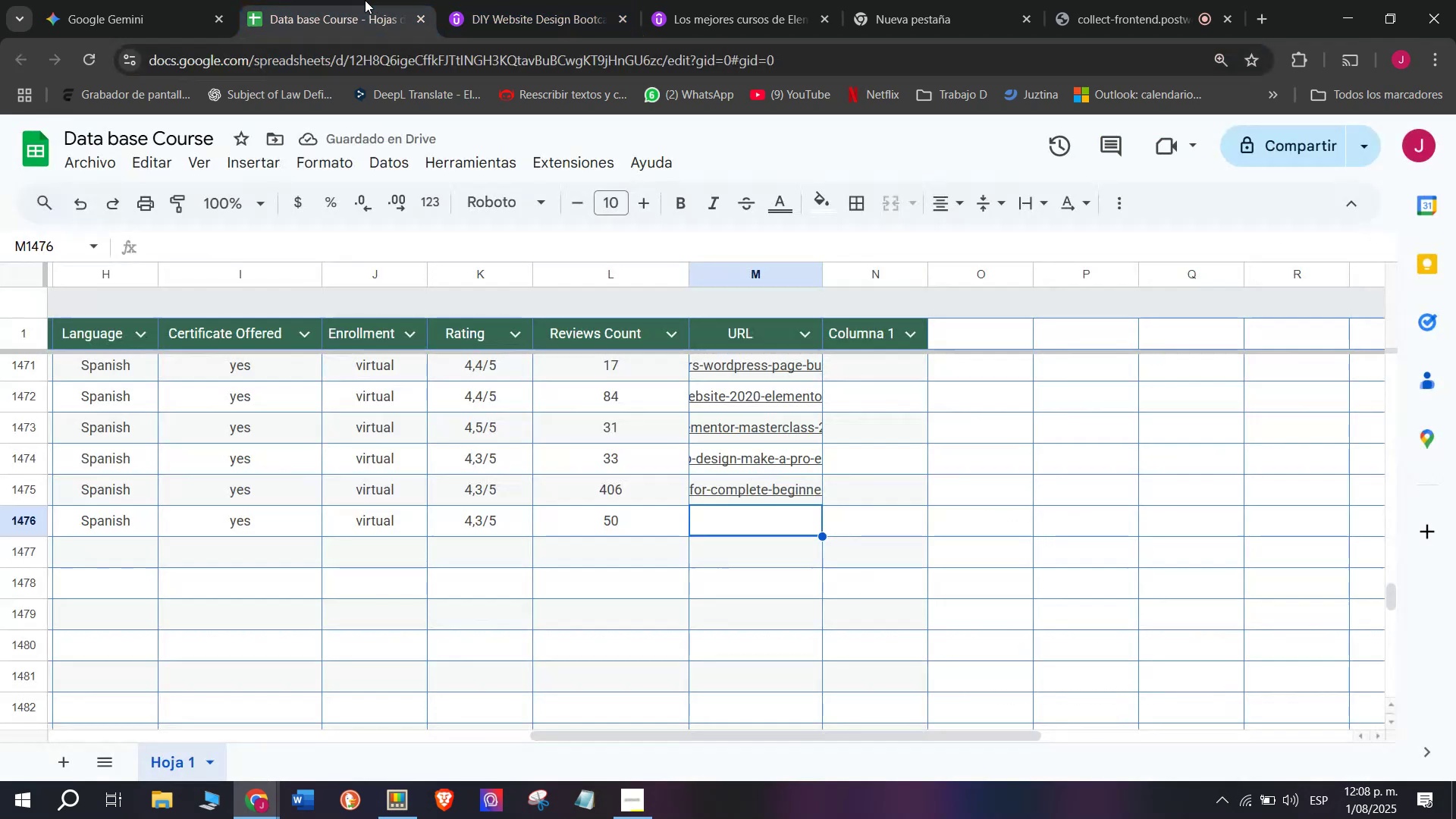 
key(Z)
 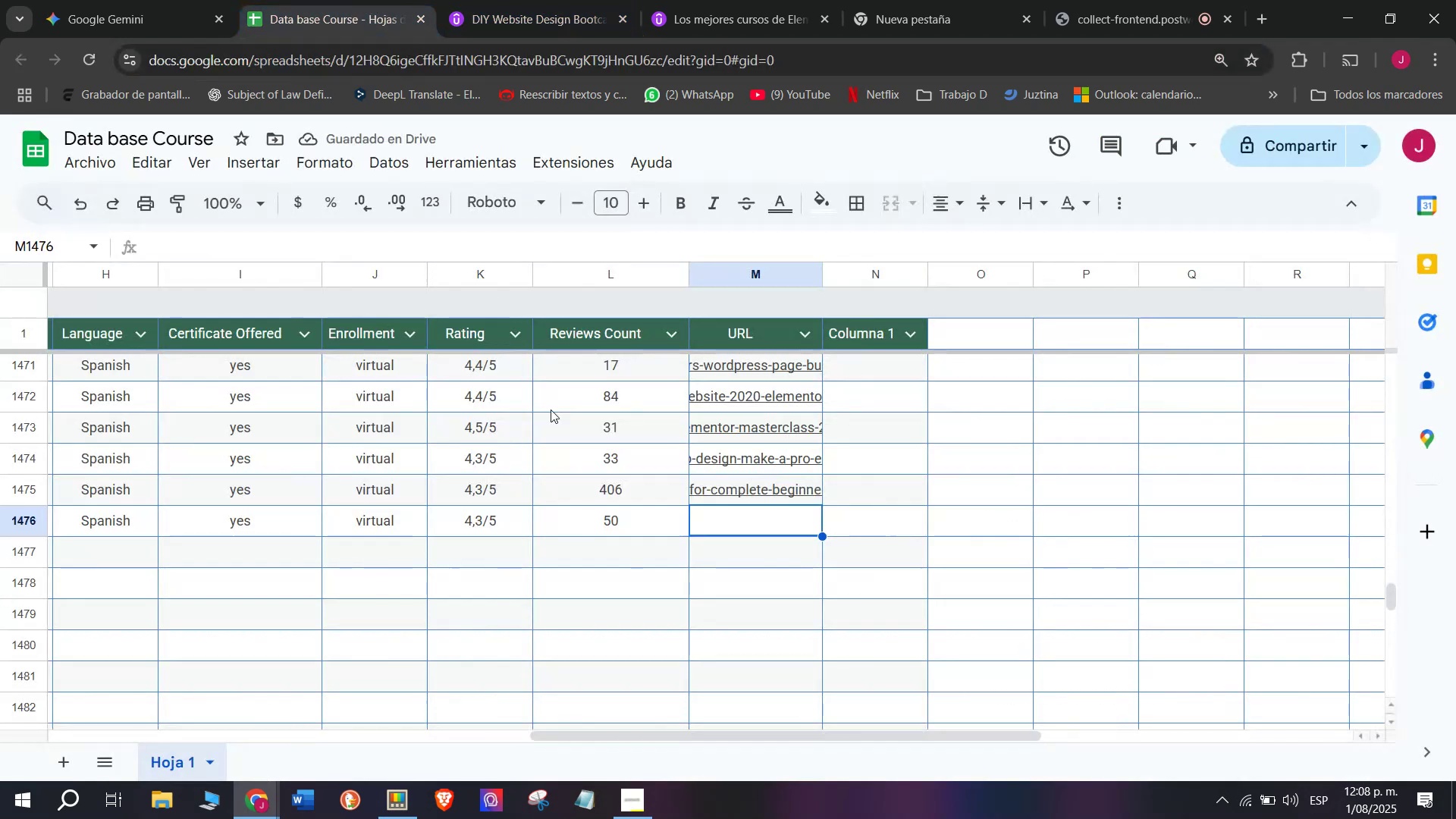 
key(Control+ControlLeft)
 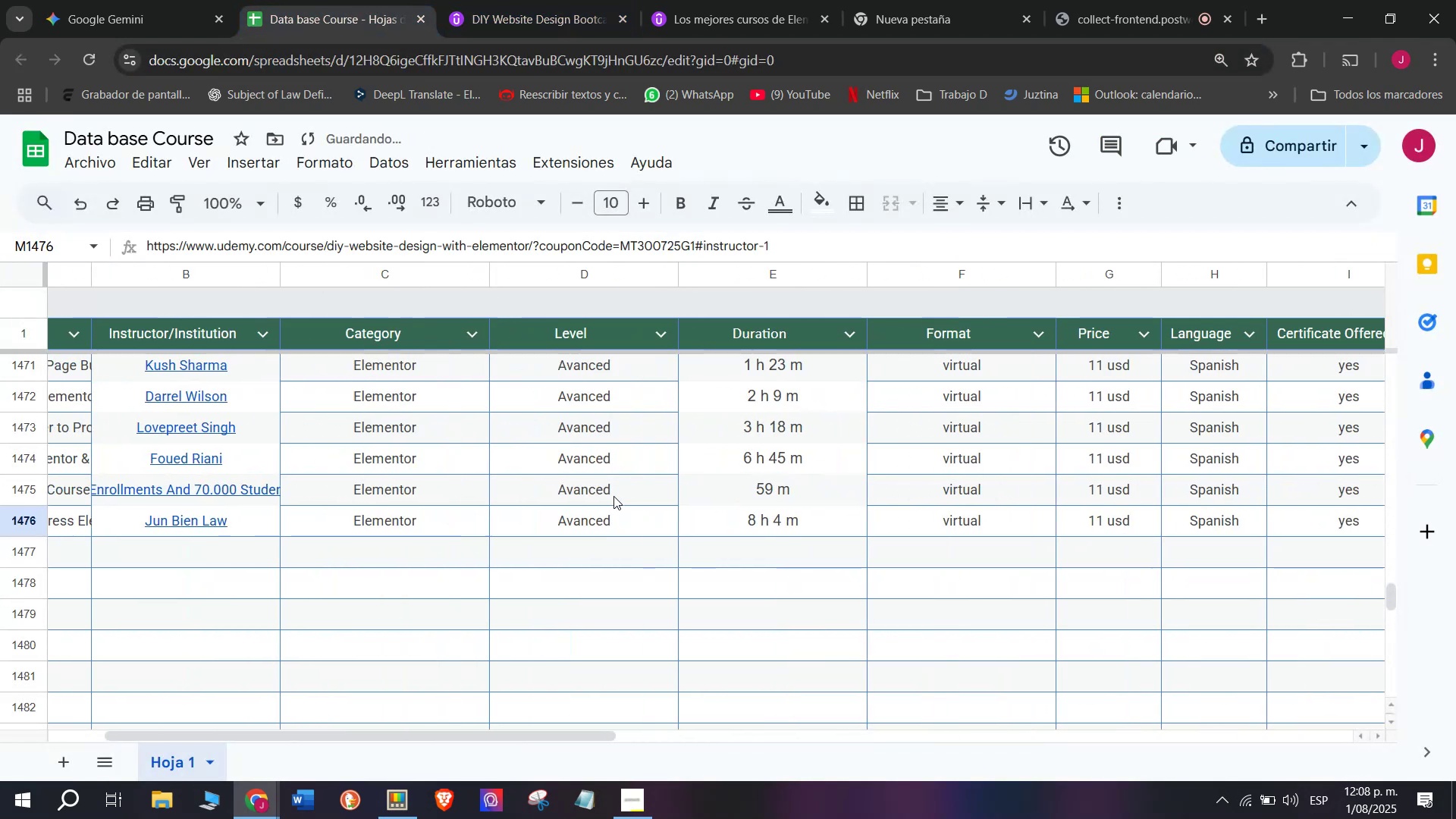 
key(Control+V)
 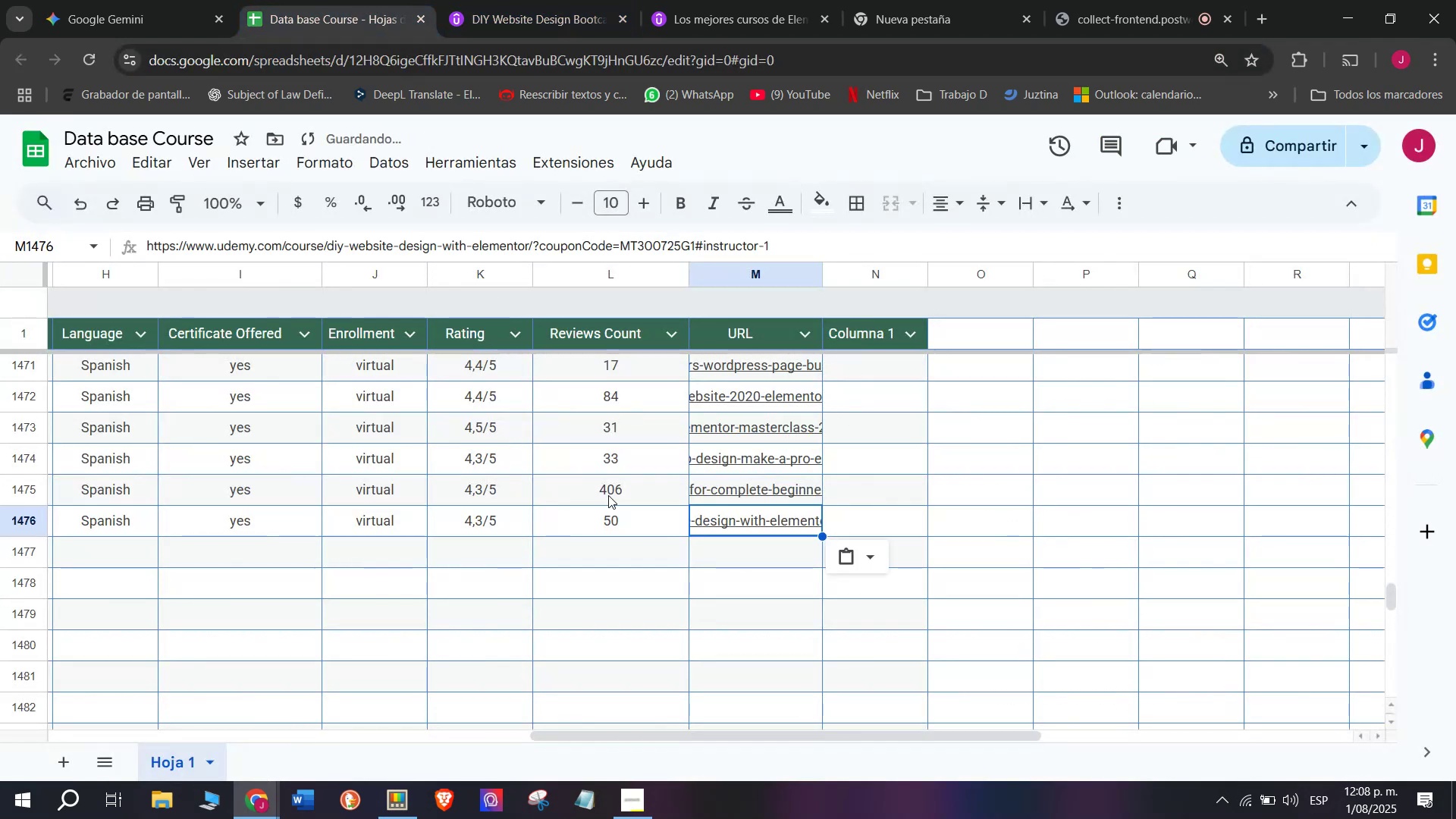 
scroll: coordinate [210, 544], scroll_direction: up, amount: 7.0
 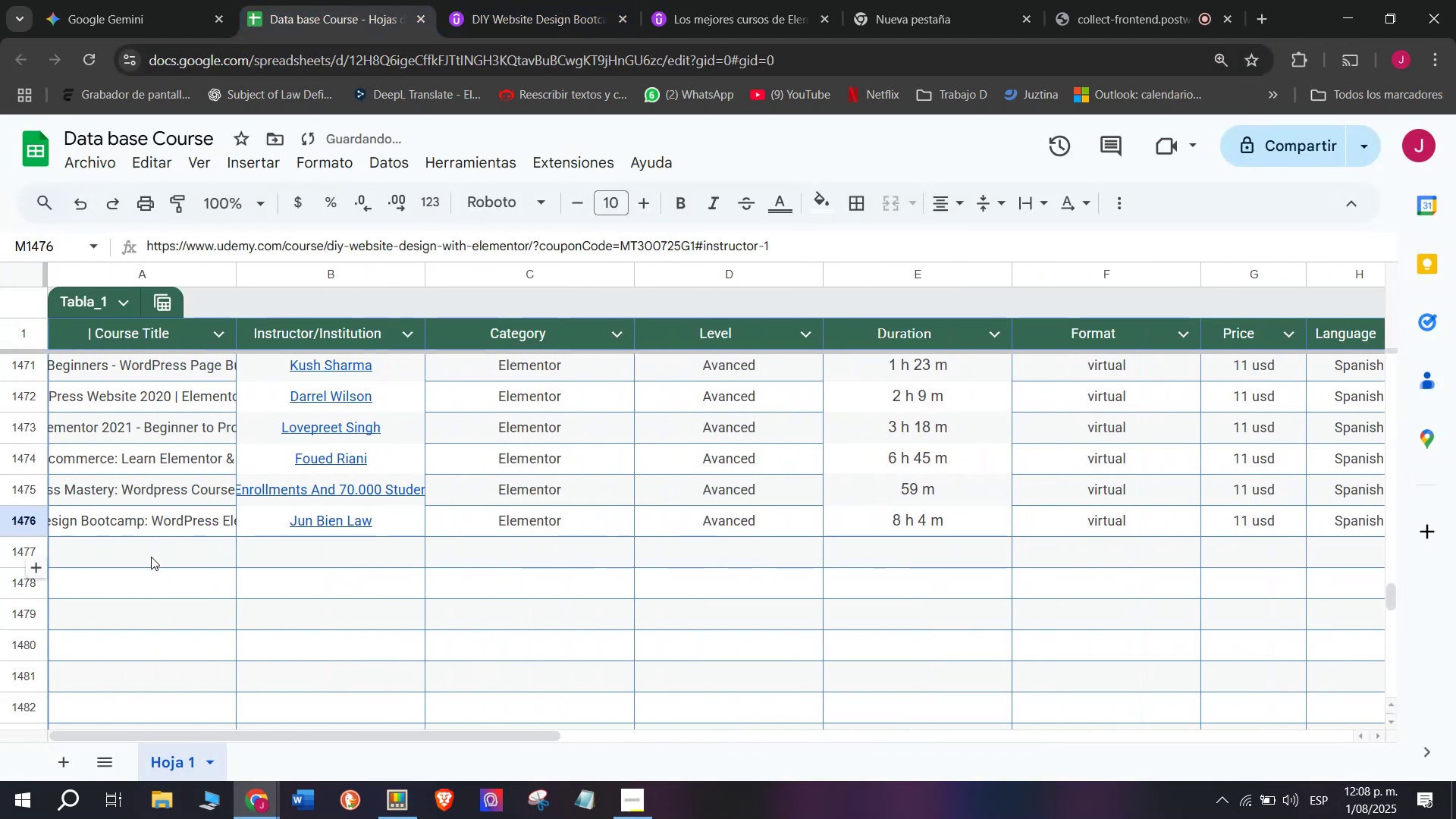 
left_click([151, 557])
 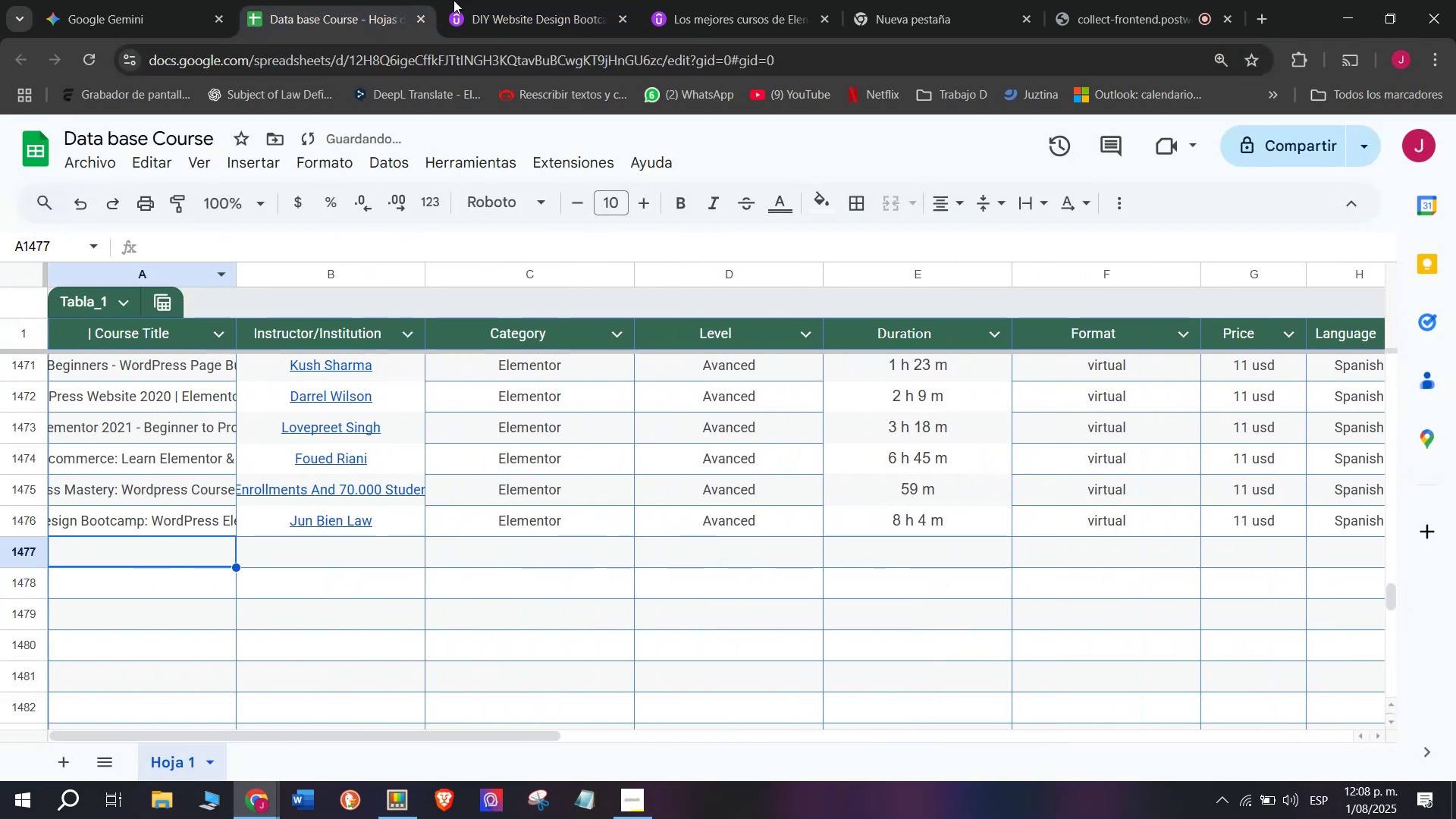 
left_click_drag(start_coordinate=[540, 0], to_coordinate=[545, 0])
 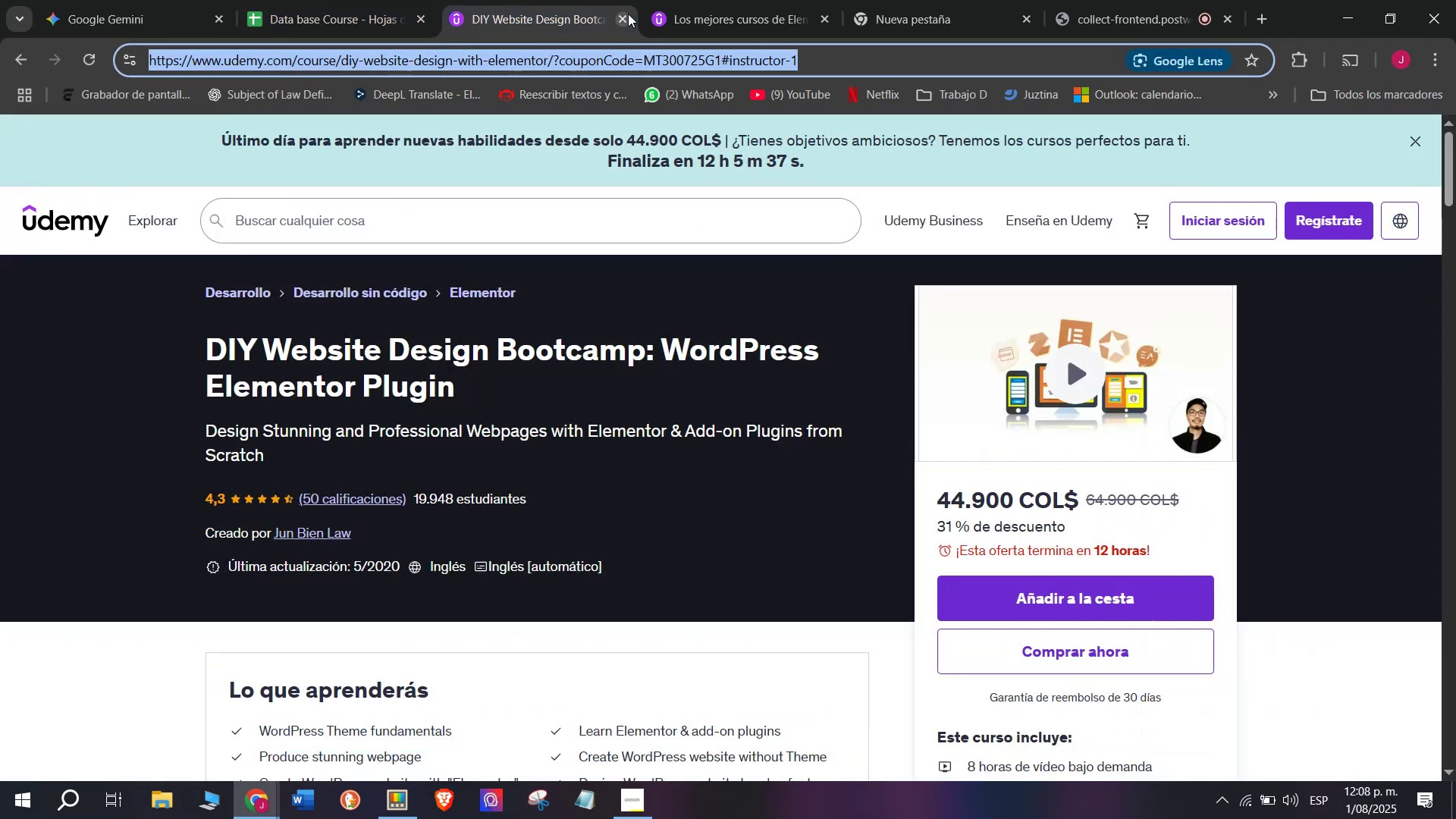 
left_click([626, 18])
 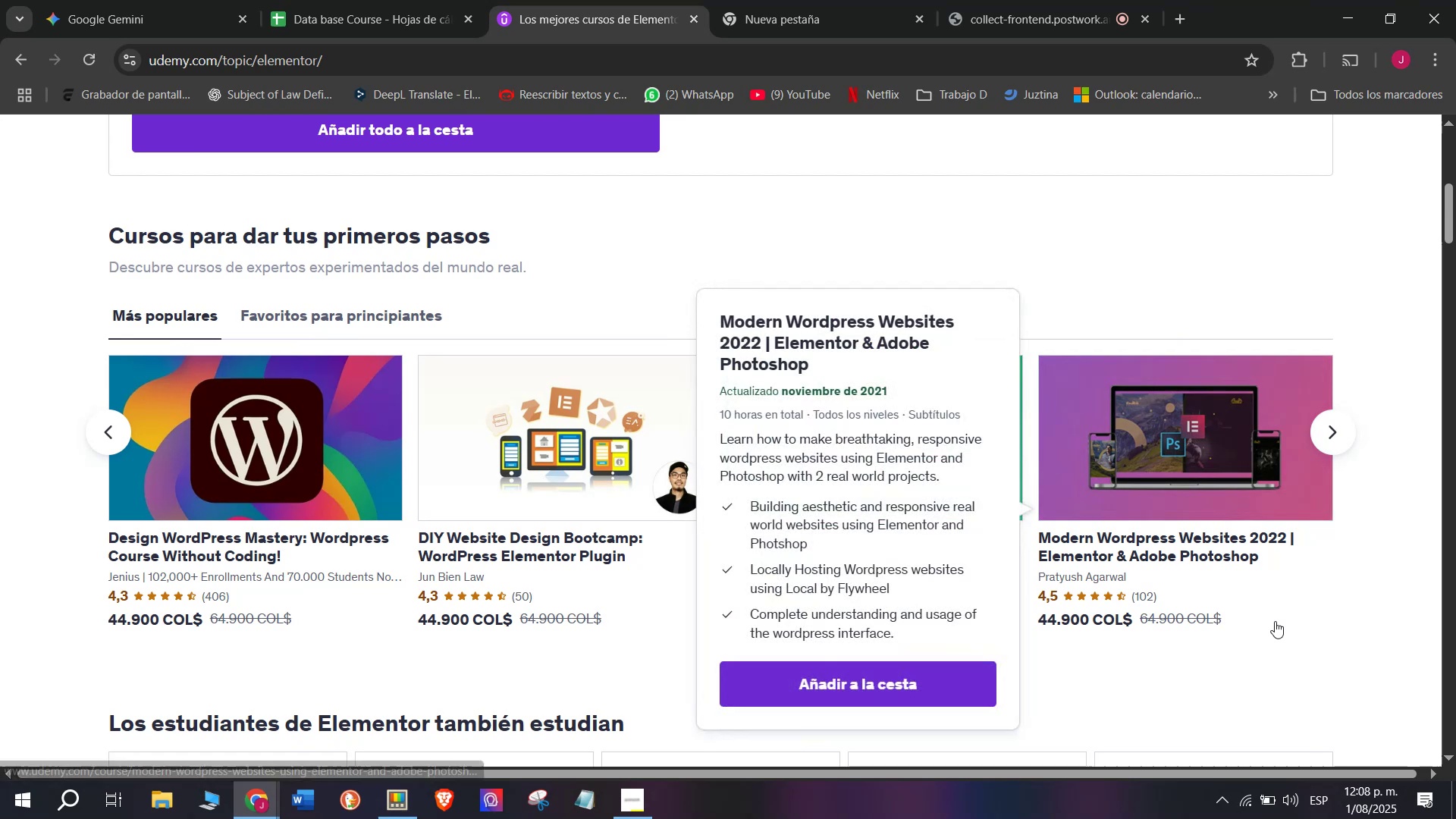 
left_click([315, 0])
 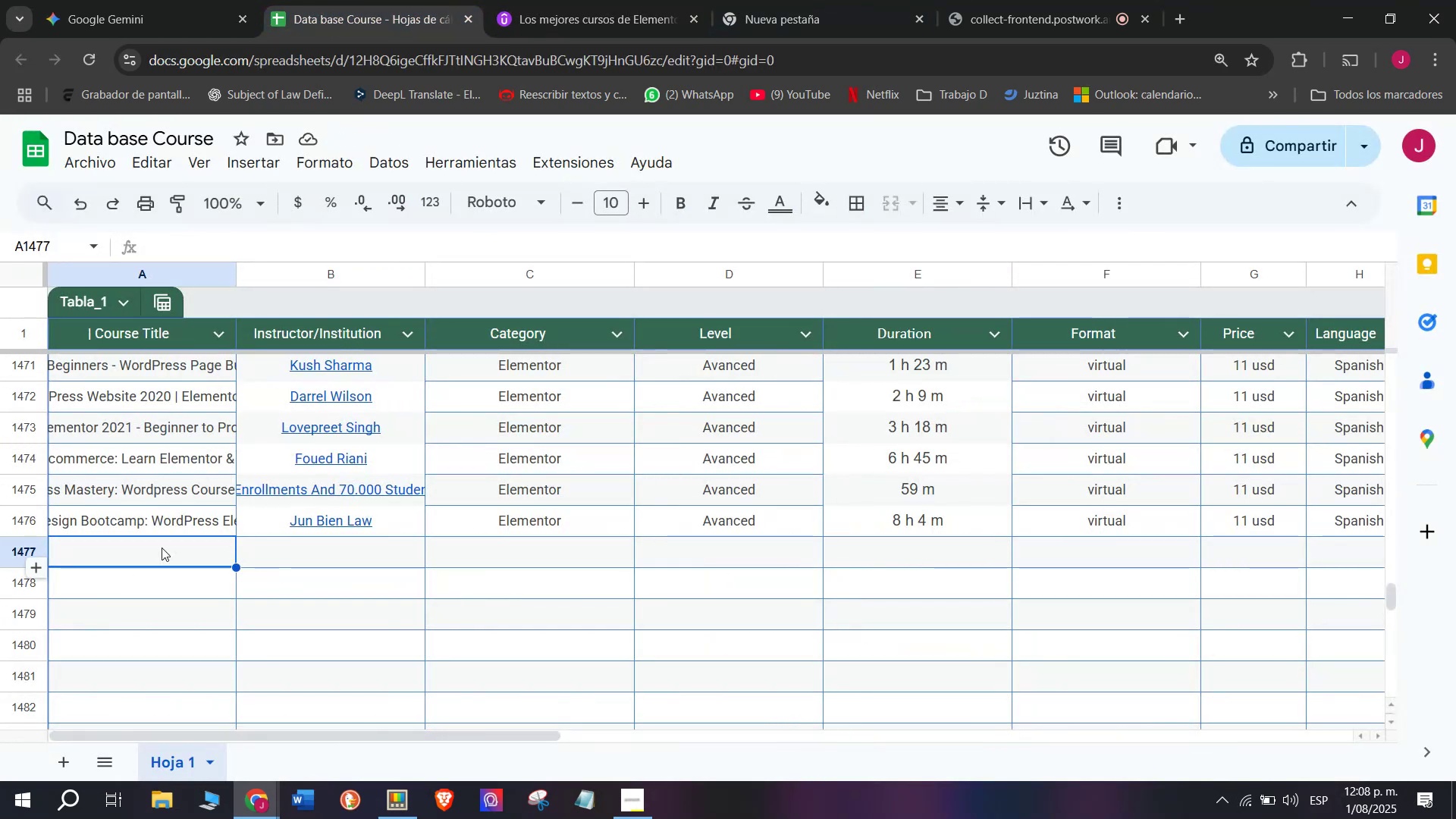 
left_click([184, 529])
 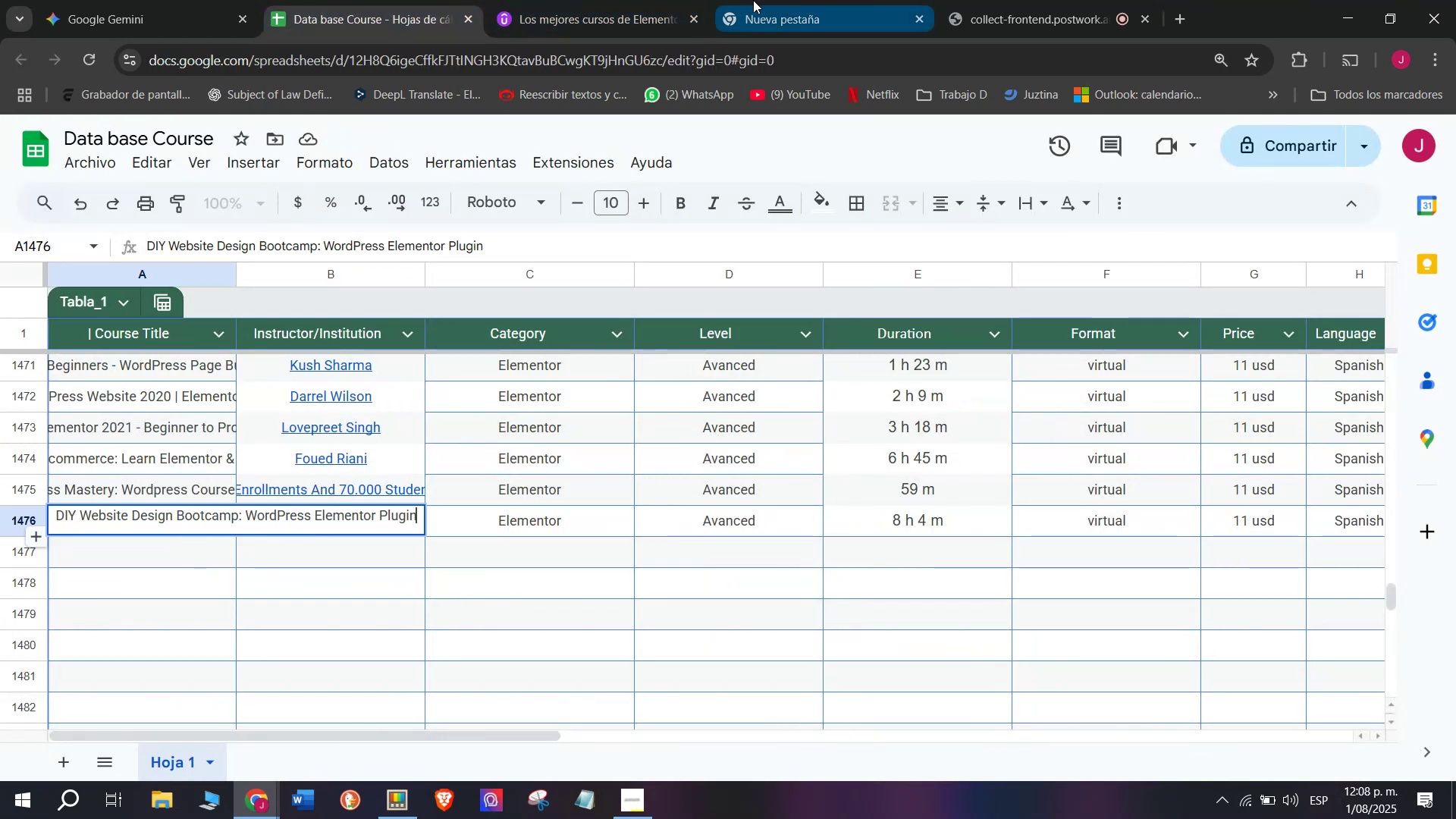 
left_click([674, 0])
 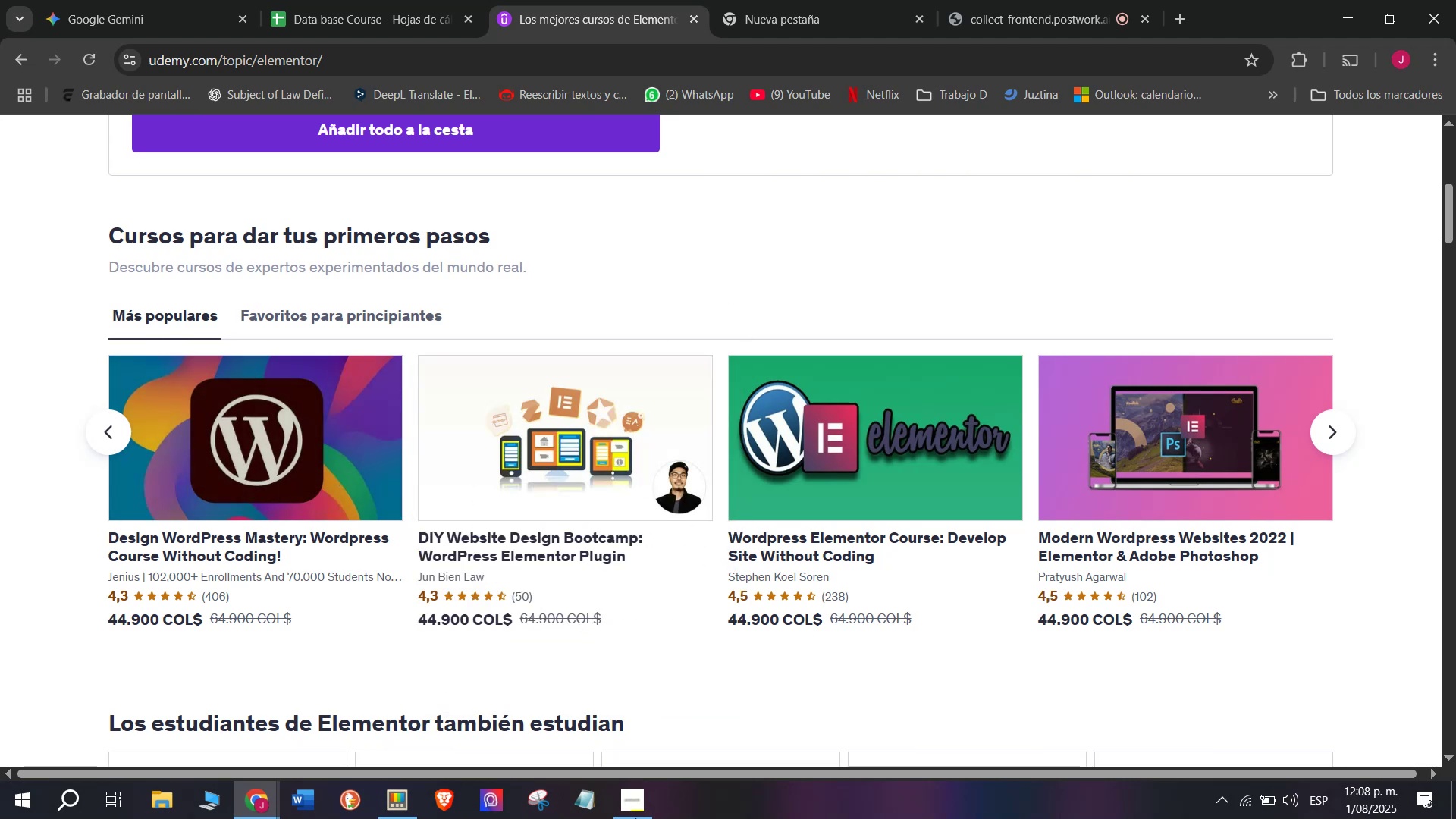 
wait(5.37)
 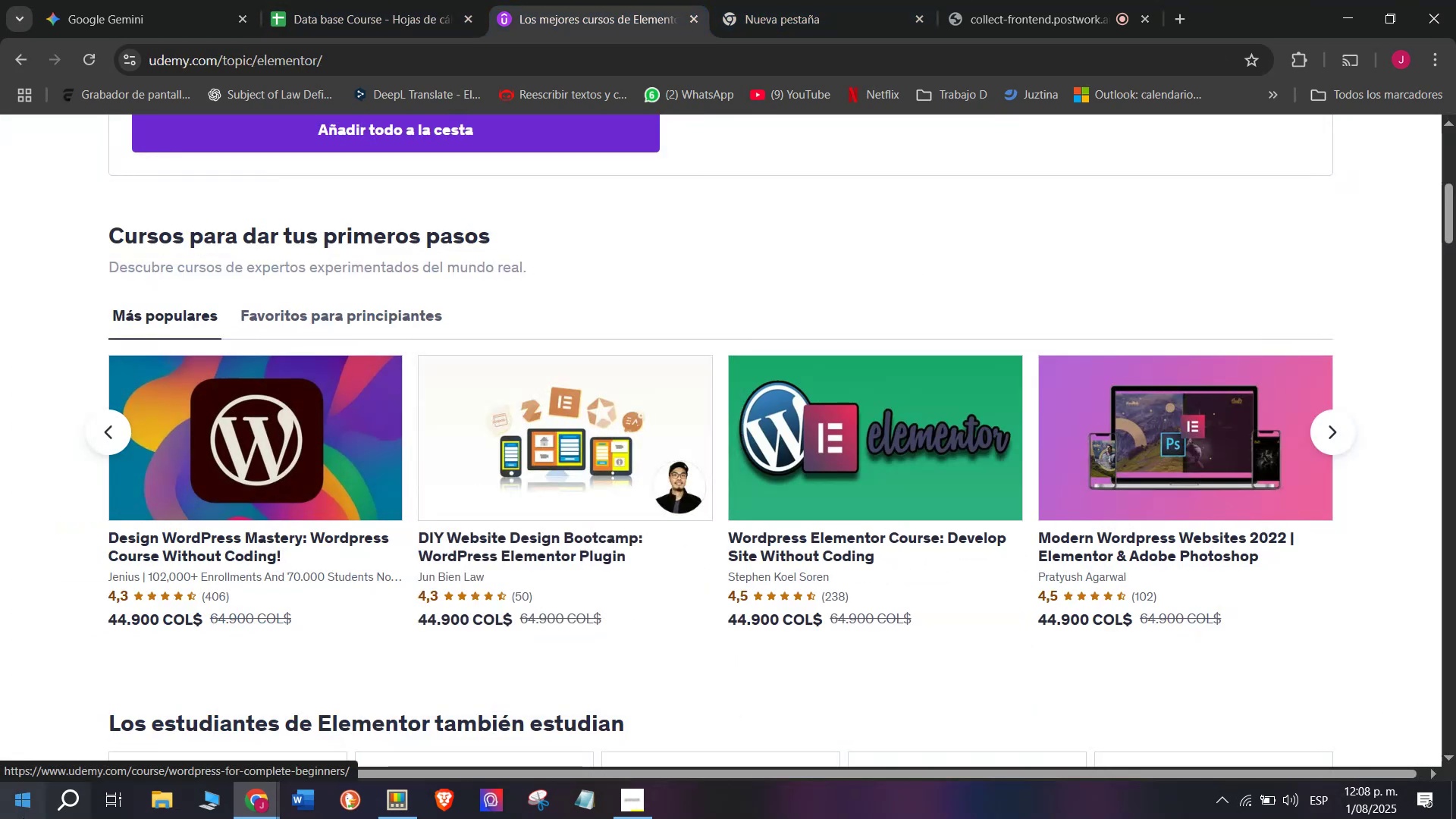 
key(Control+ControlLeft)
 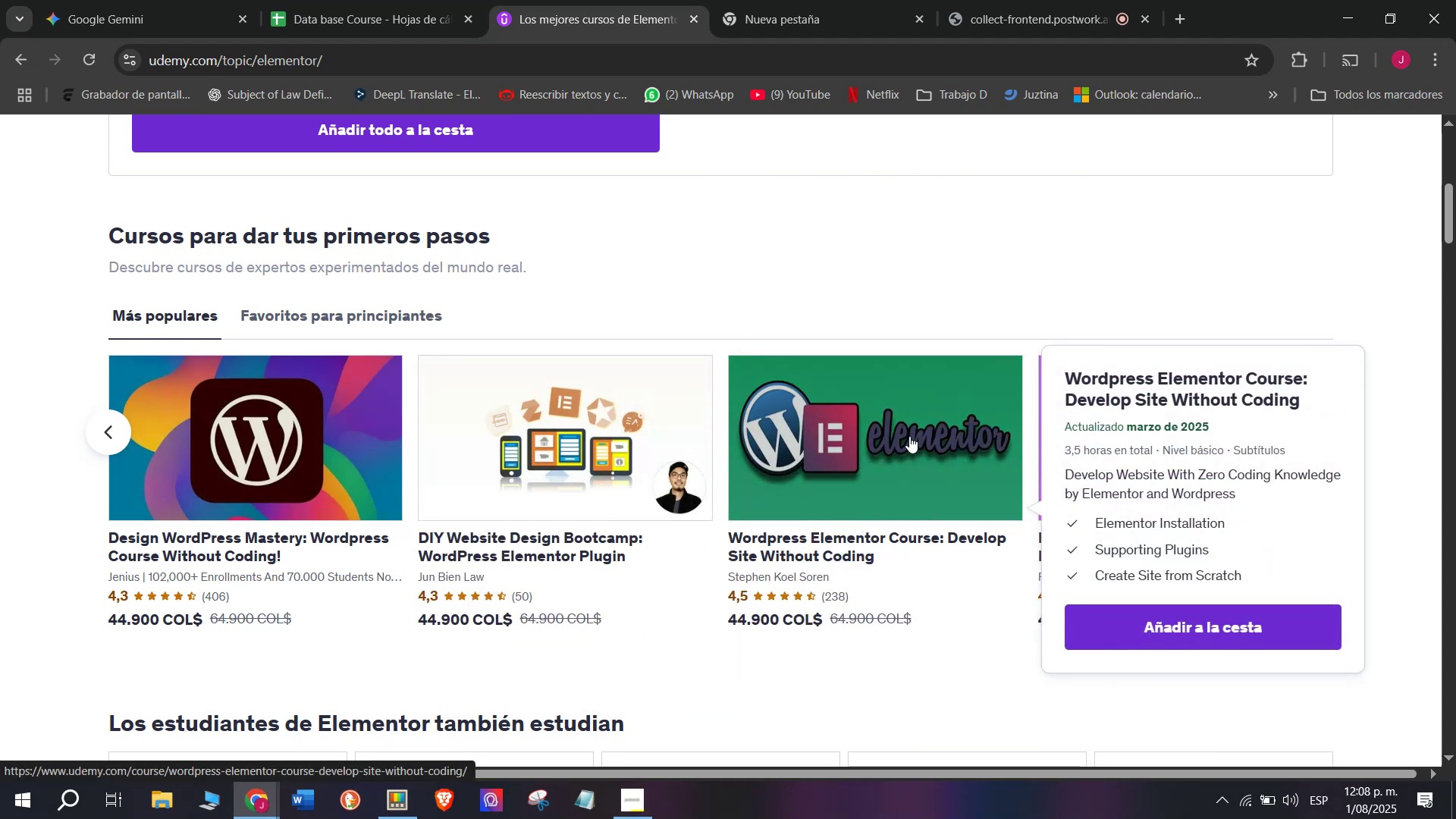 
left_click([909, 436])
 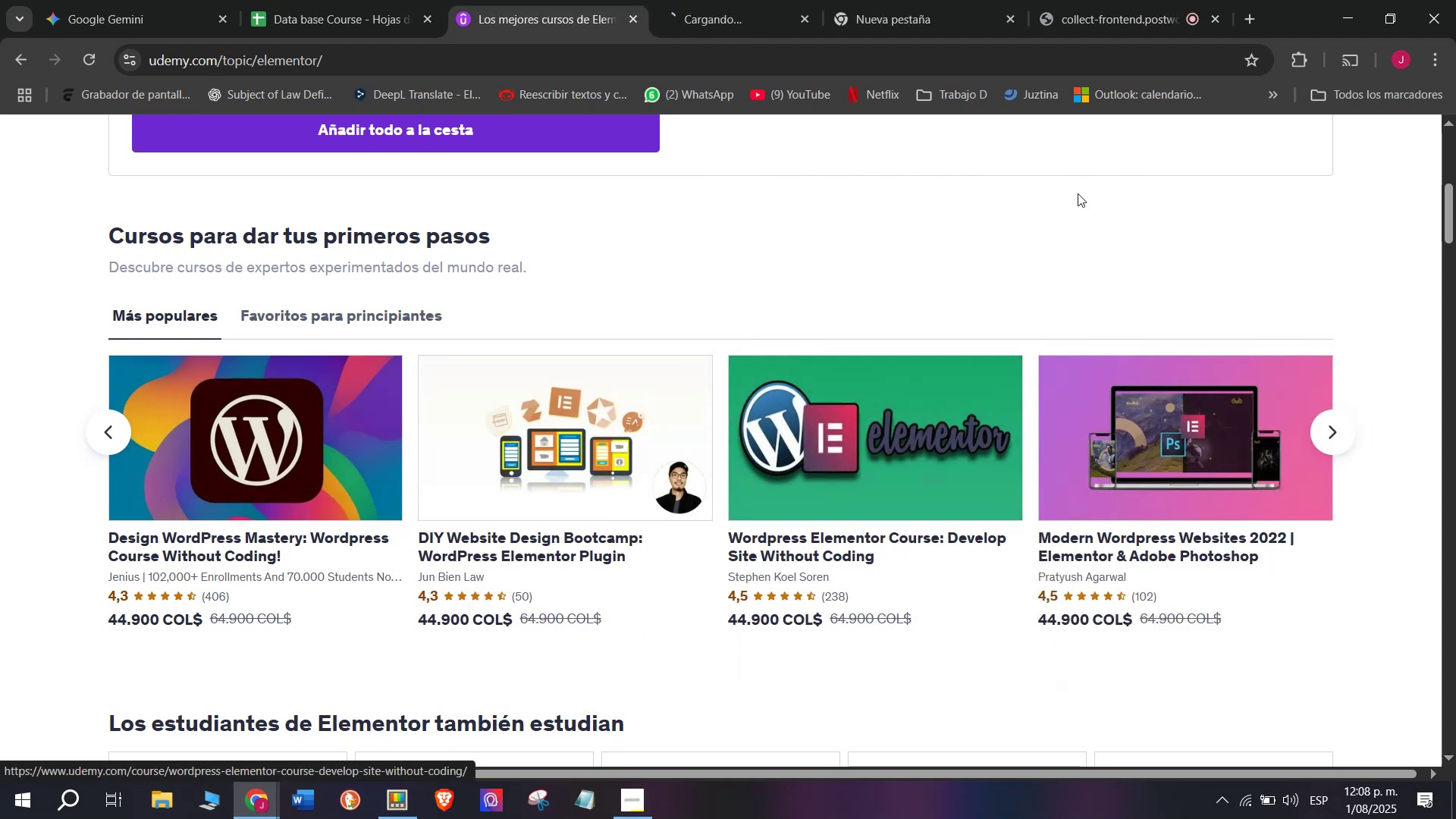 
hold_key(key=ControlLeft, duration=0.31)
left_click([1166, 445])
 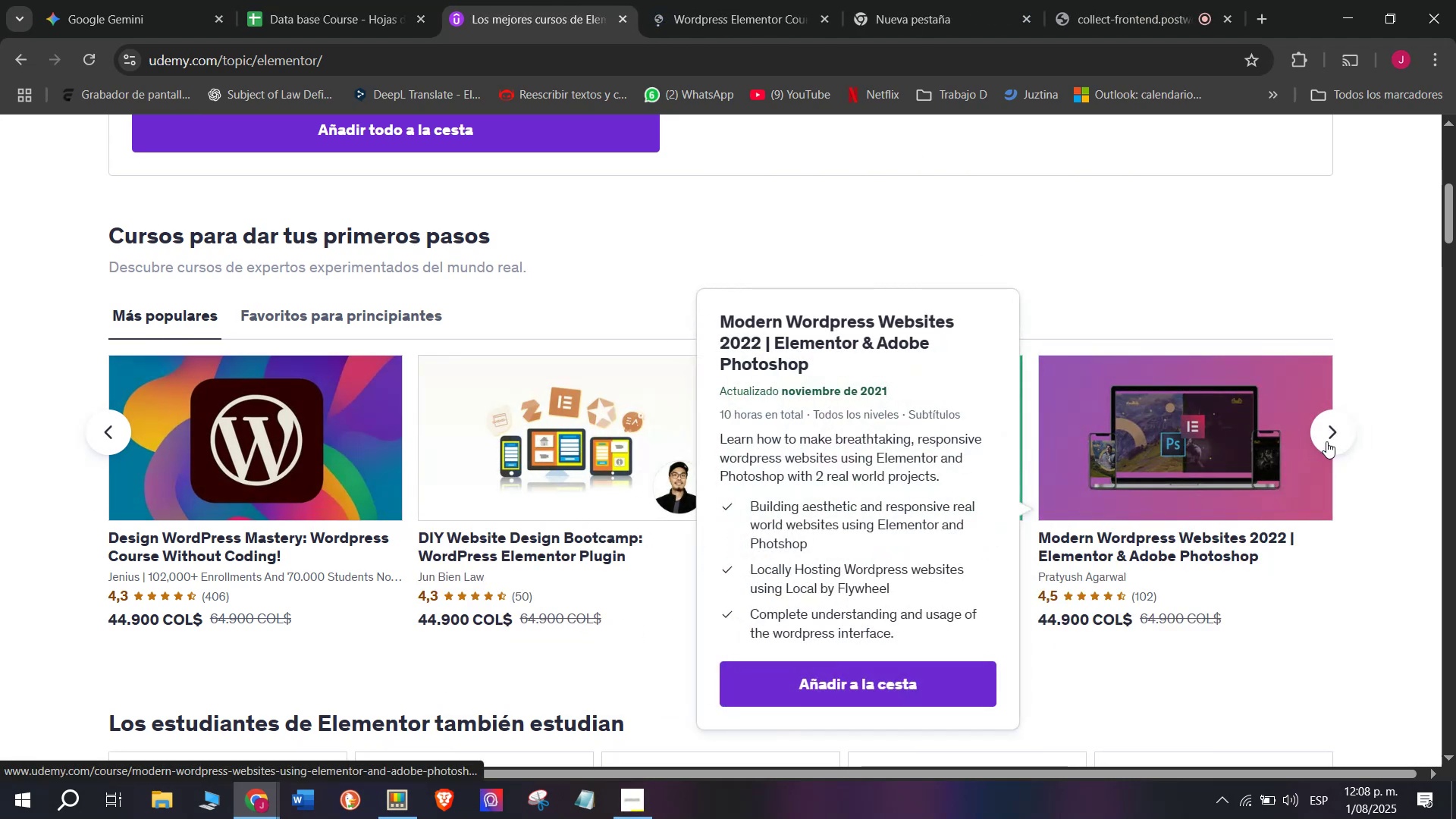 
left_click([1326, 441])
 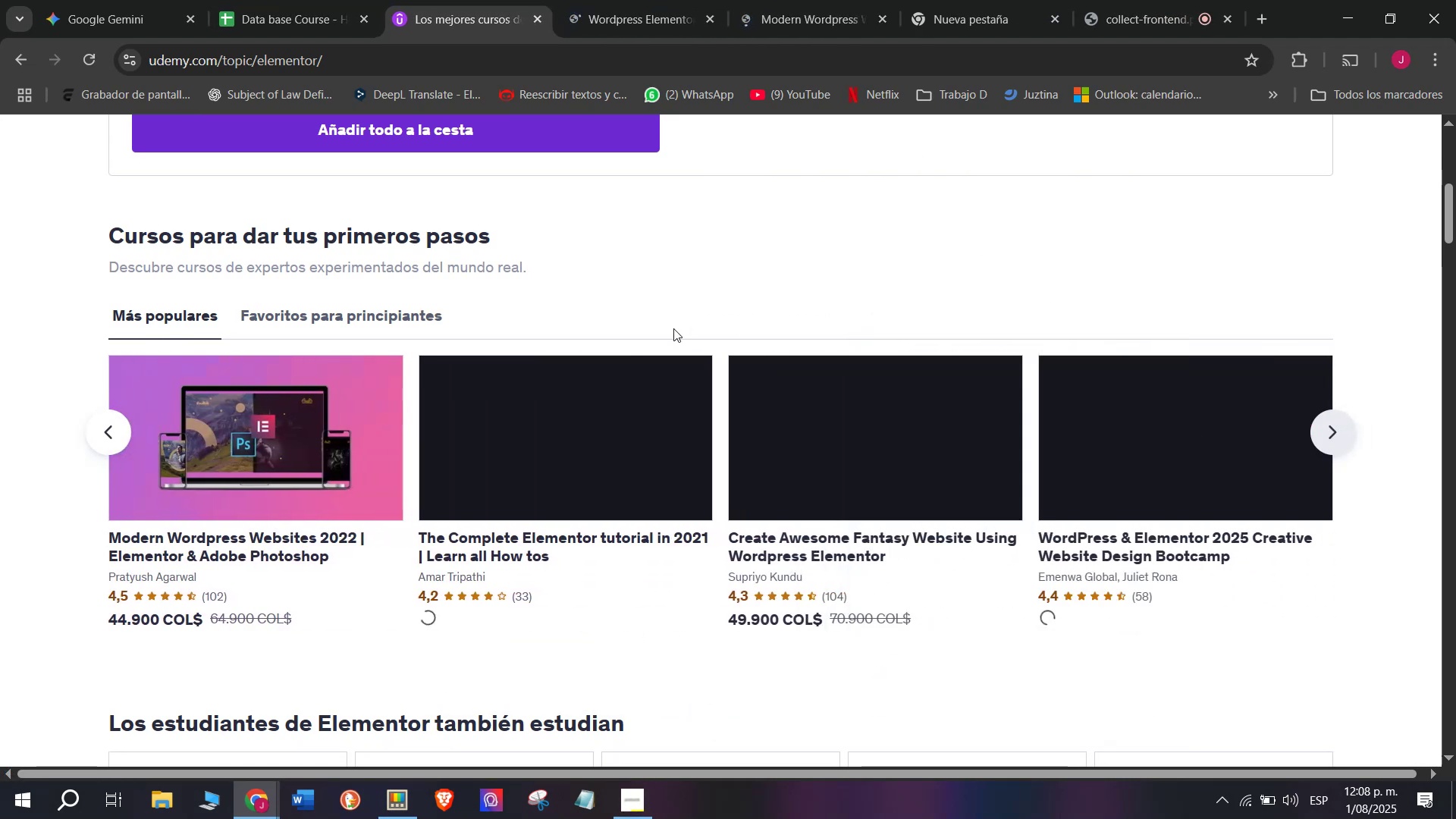 
hold_key(key=ControlLeft, duration=0.34)
left_click([504, 448])
 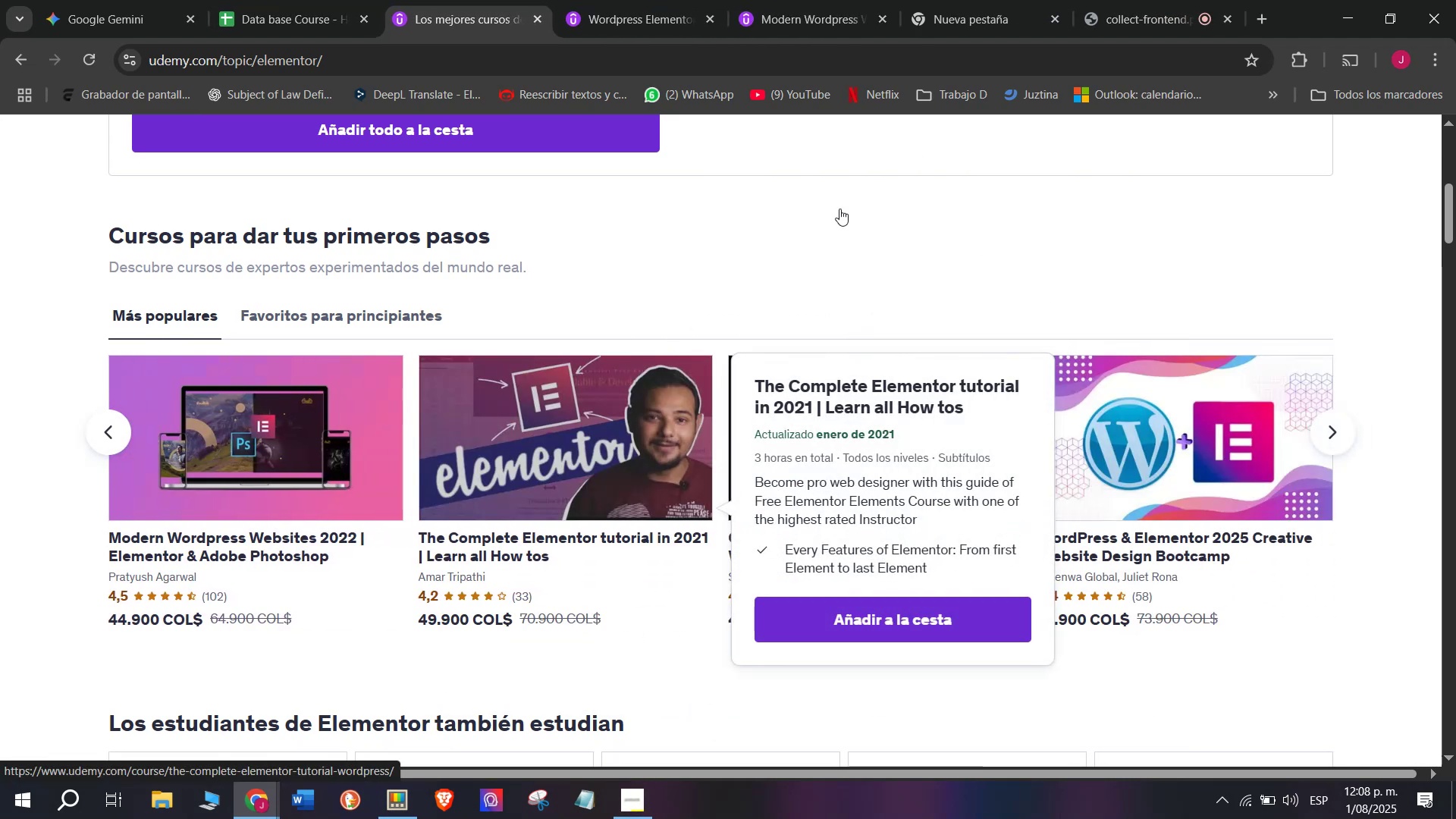 
hold_key(key=ControlLeft, duration=0.45)
left_click([860, 442])
 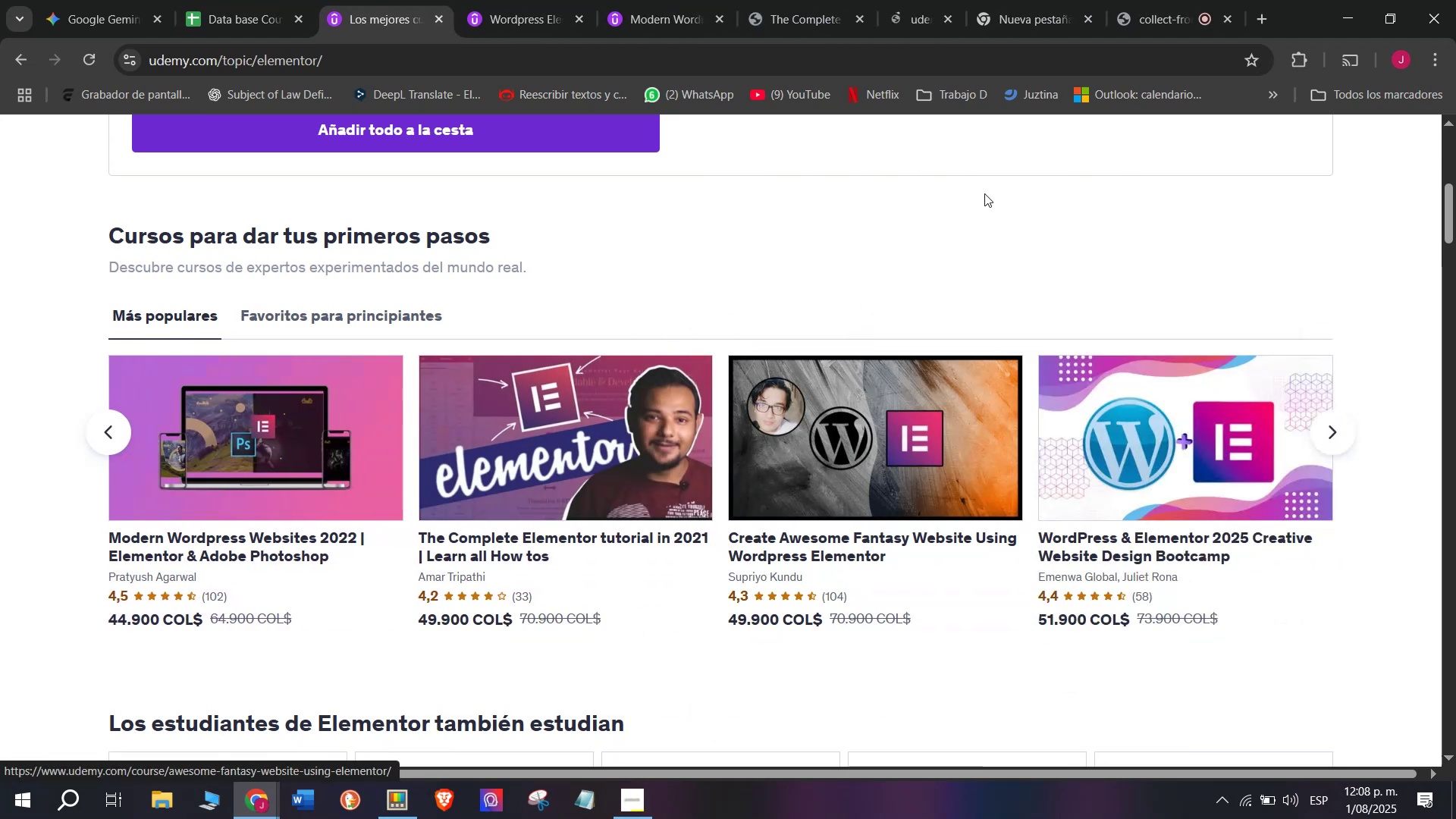 
hold_key(key=ControlLeft, duration=0.31)
left_click([1213, 419])
 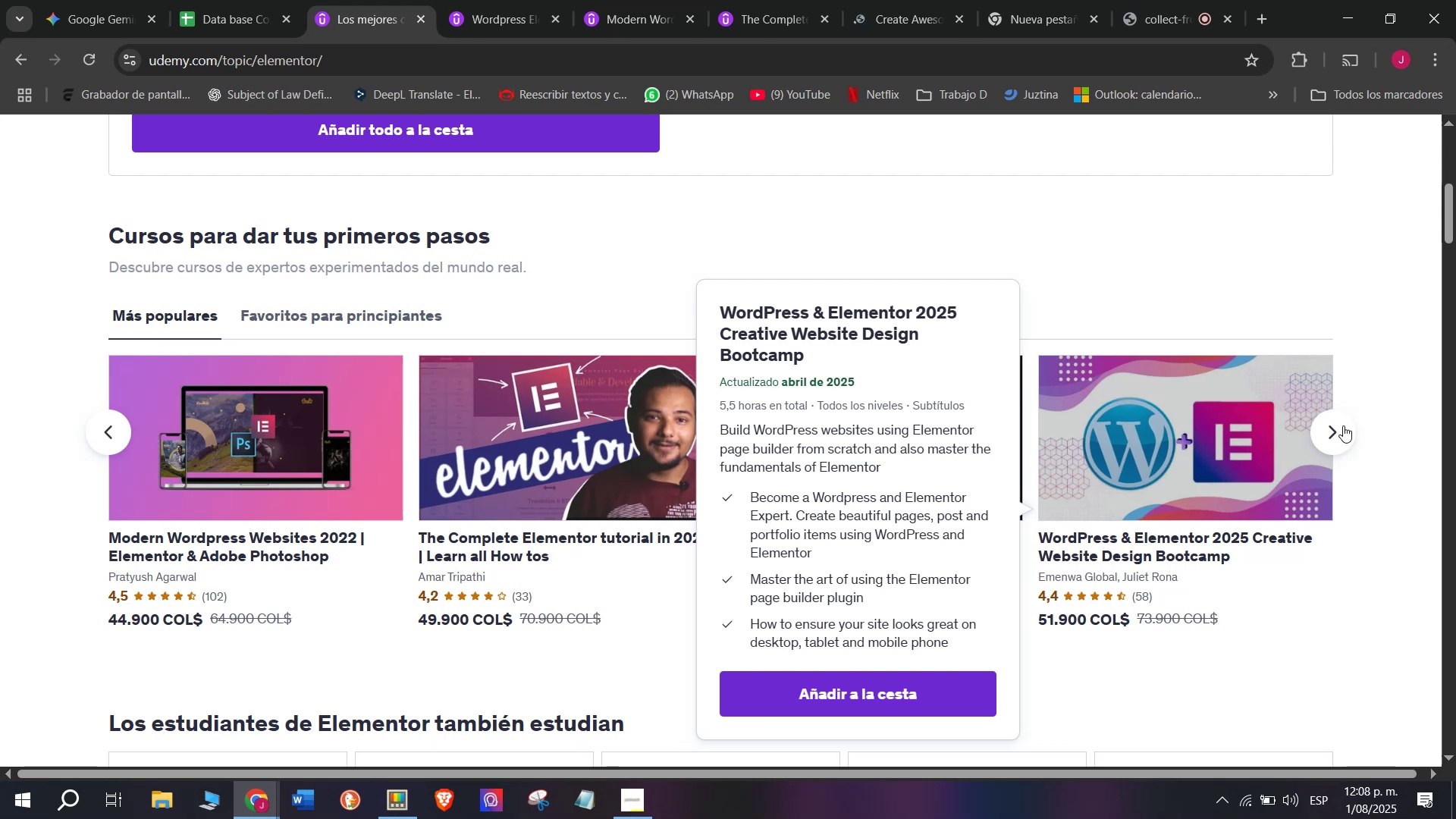 
left_click([1343, 425])
 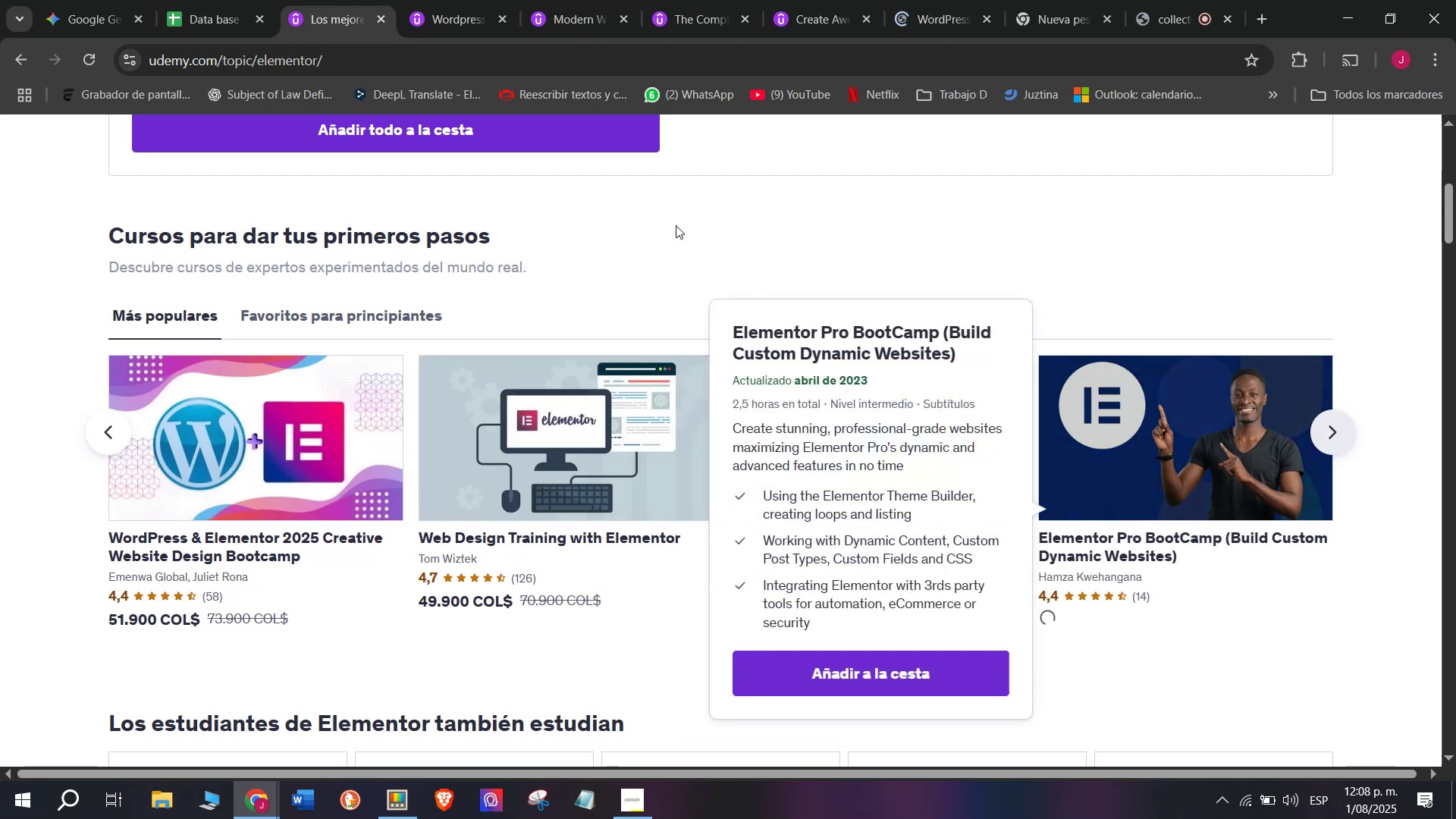 
hold_key(key=ControlLeft, duration=0.33)
left_click([549, 428])
 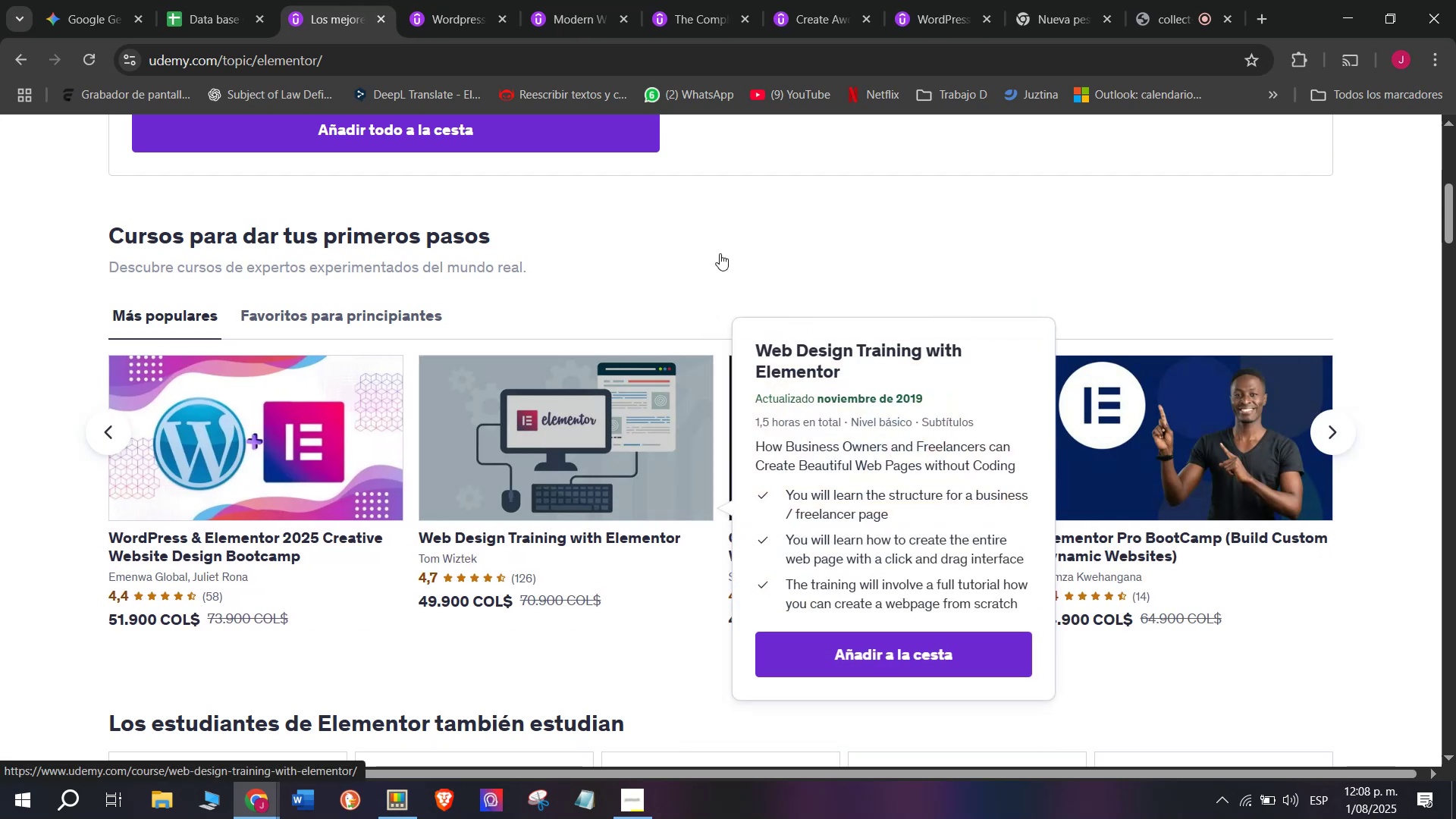 
hold_key(key=ControlLeft, duration=0.32)
left_click([863, 431])
 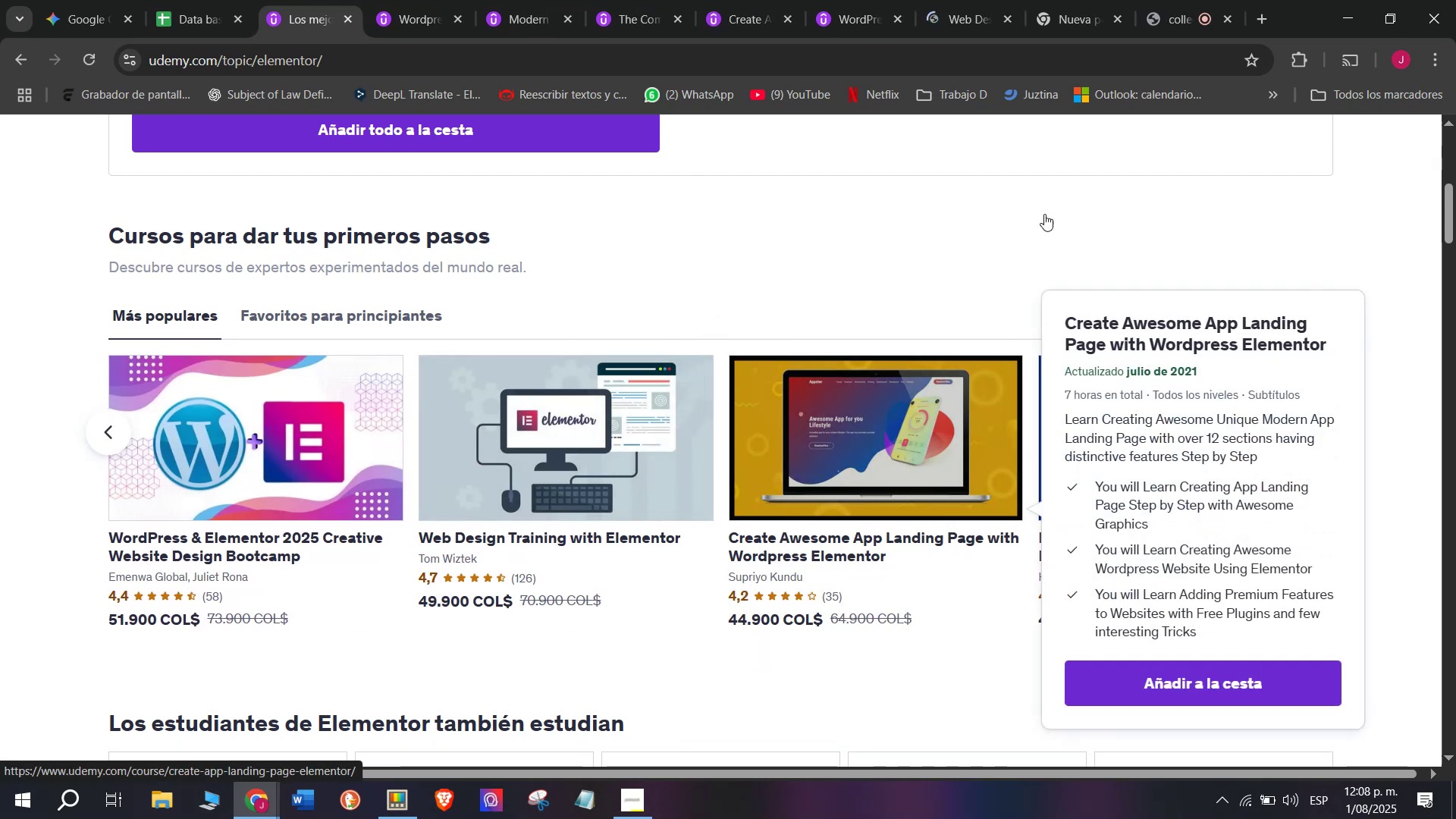 
key(Control+ControlLeft)
 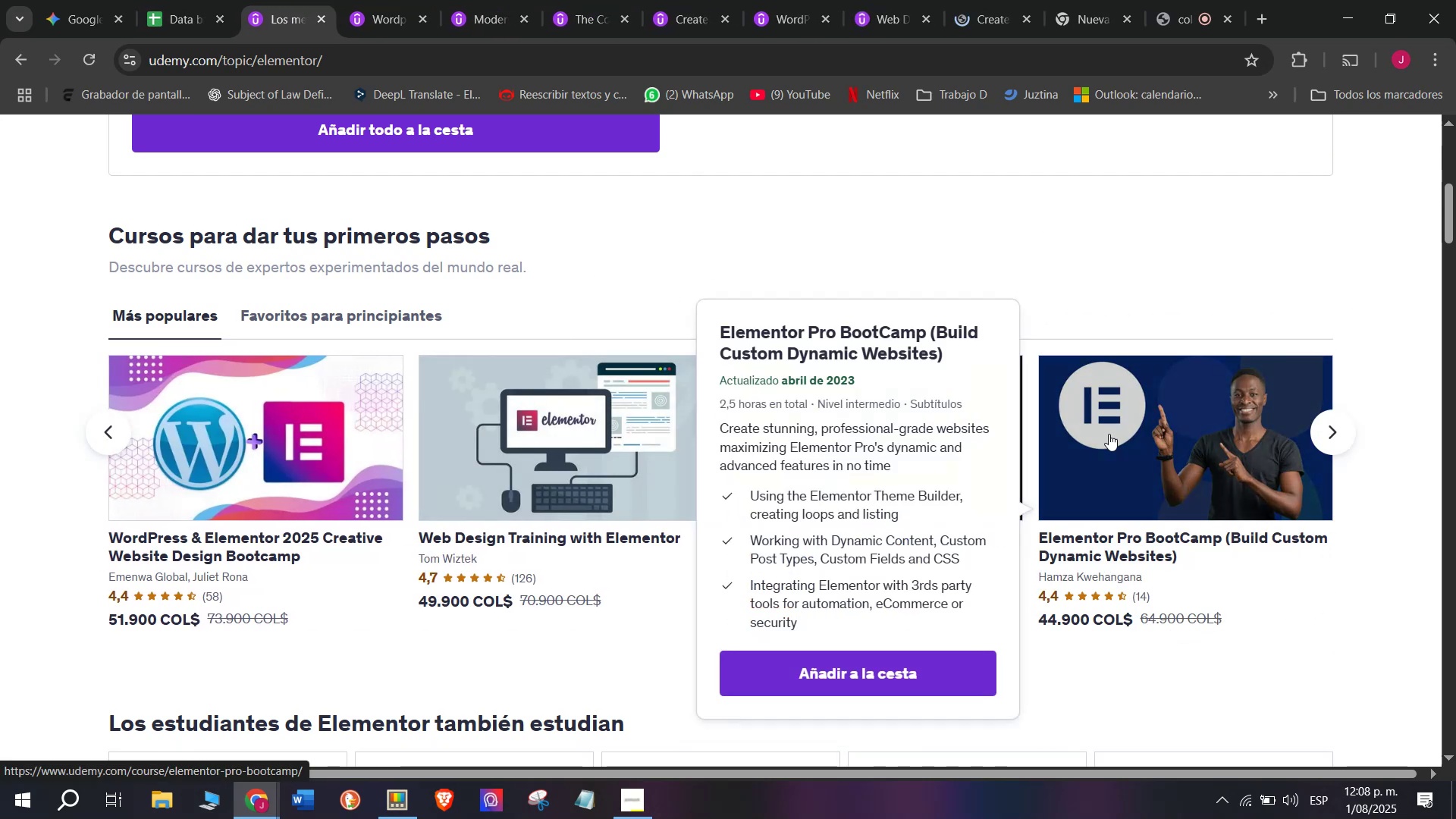 
left_click([1109, 434])
 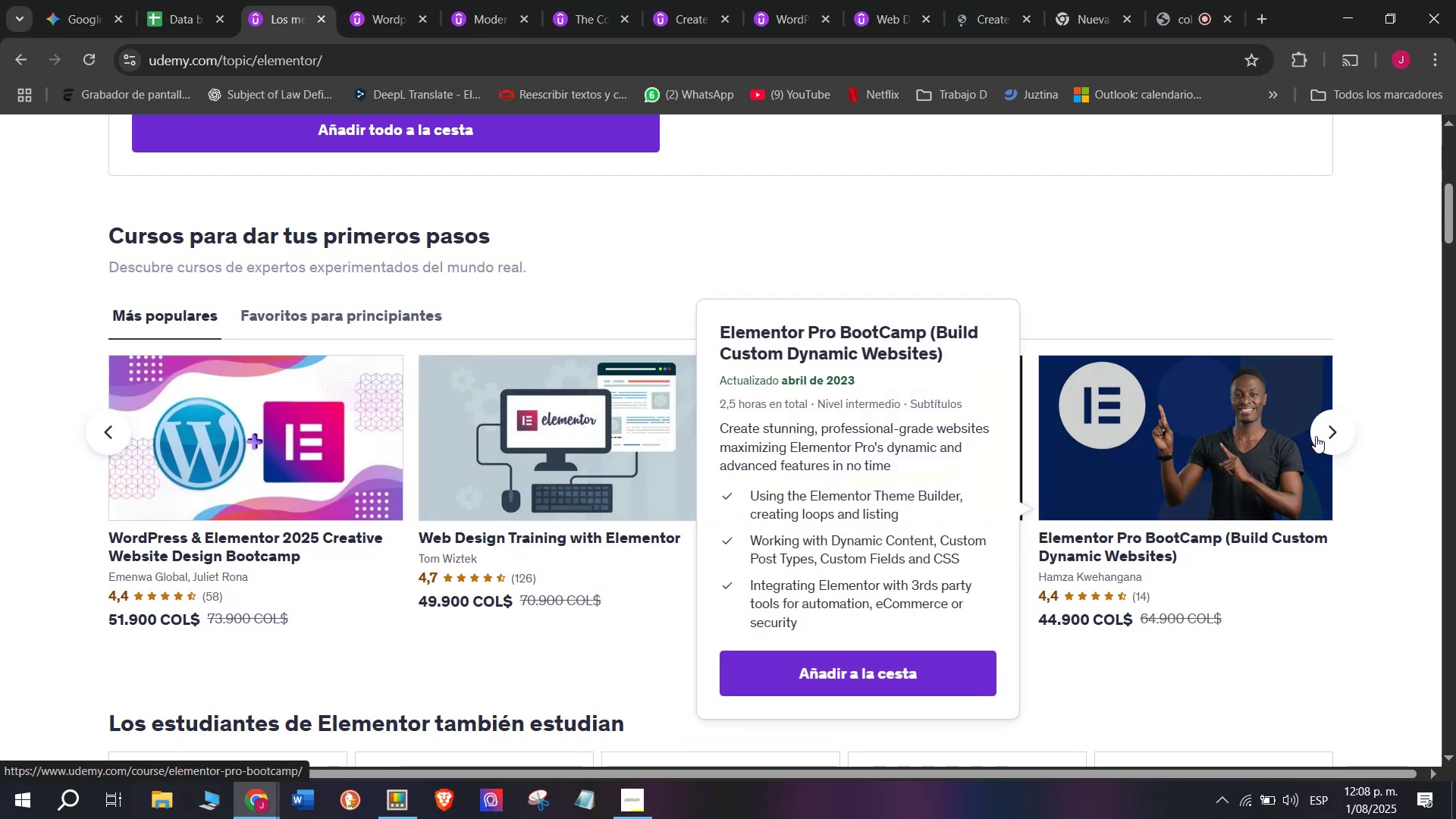 
left_click([1317, 436])
 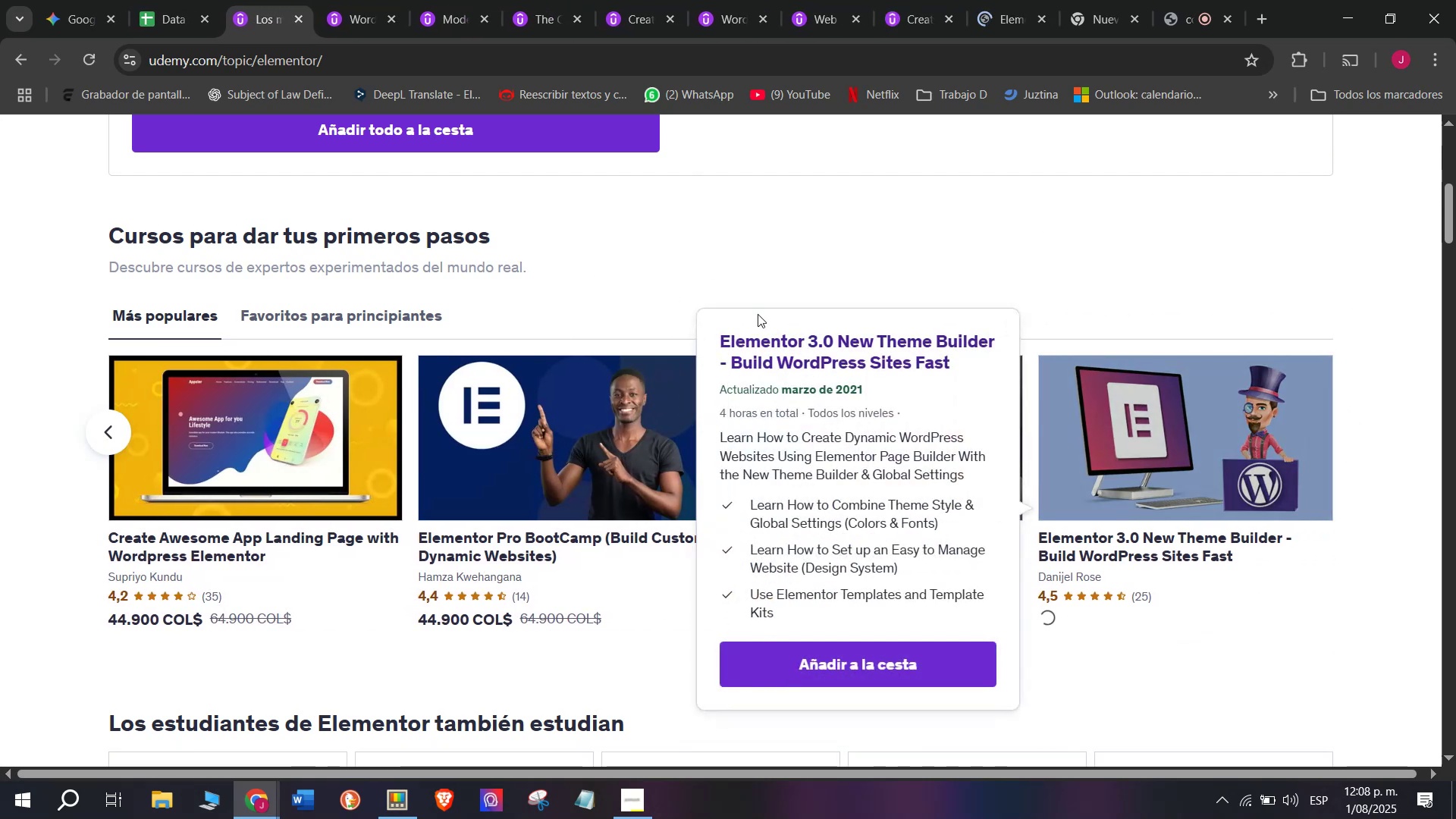 
hold_key(key=ControlLeft, duration=0.35)
left_click([846, 469])
 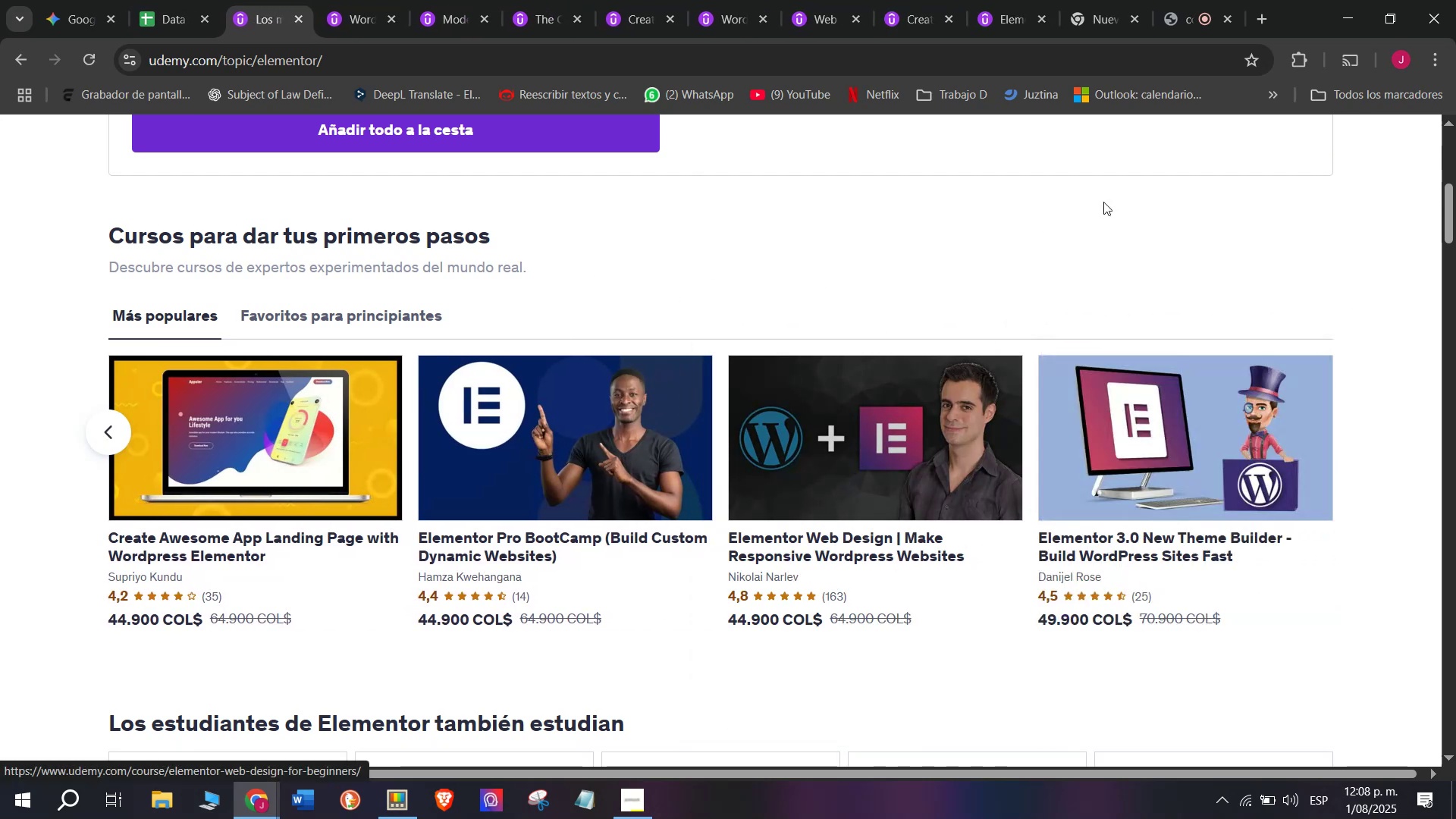 
hold_key(key=ControlLeft, duration=0.31)
left_click([1162, 431])
 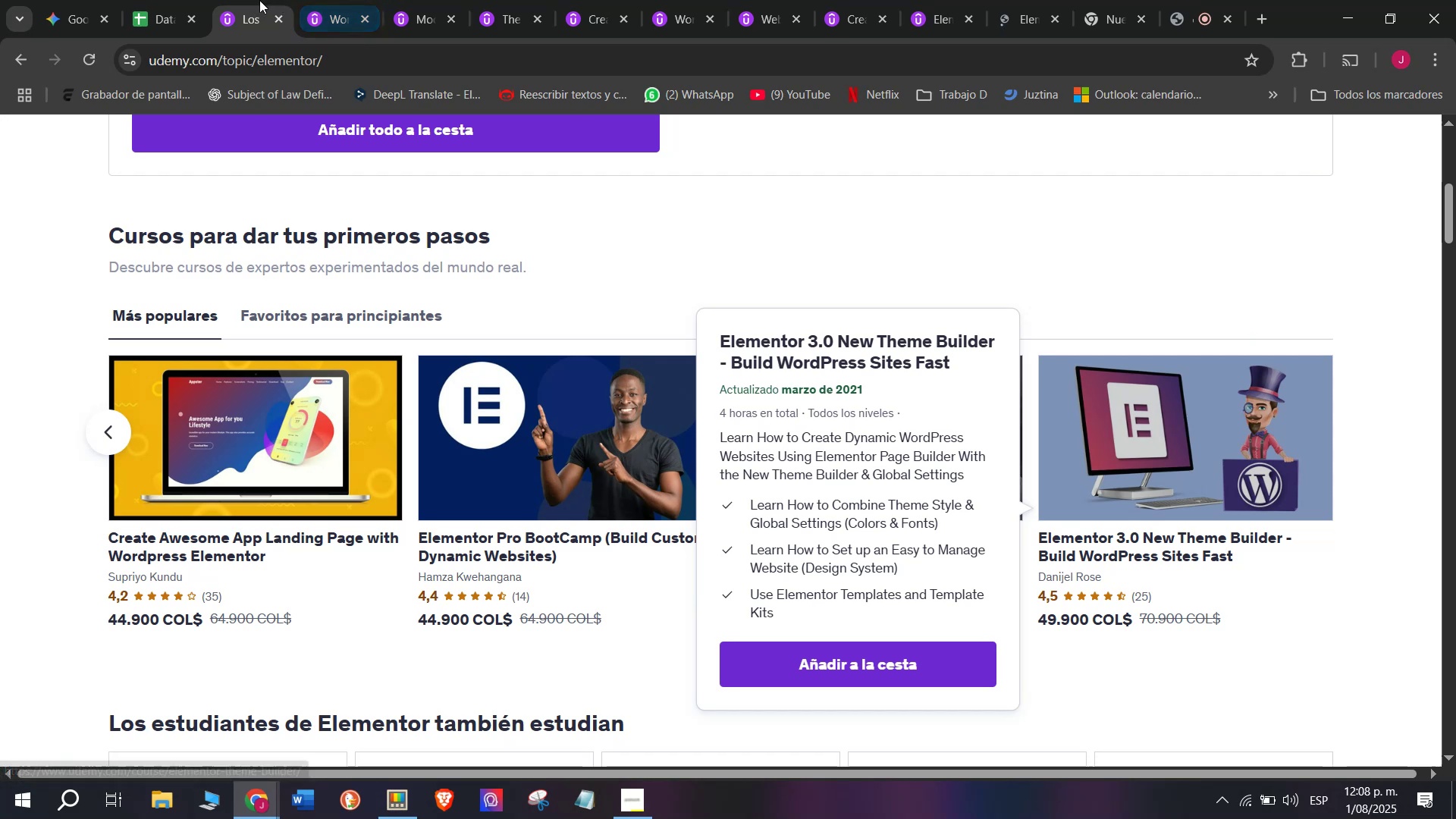 
left_click_drag(start_coordinate=[253, 0], to_coordinate=[1109, 0])
 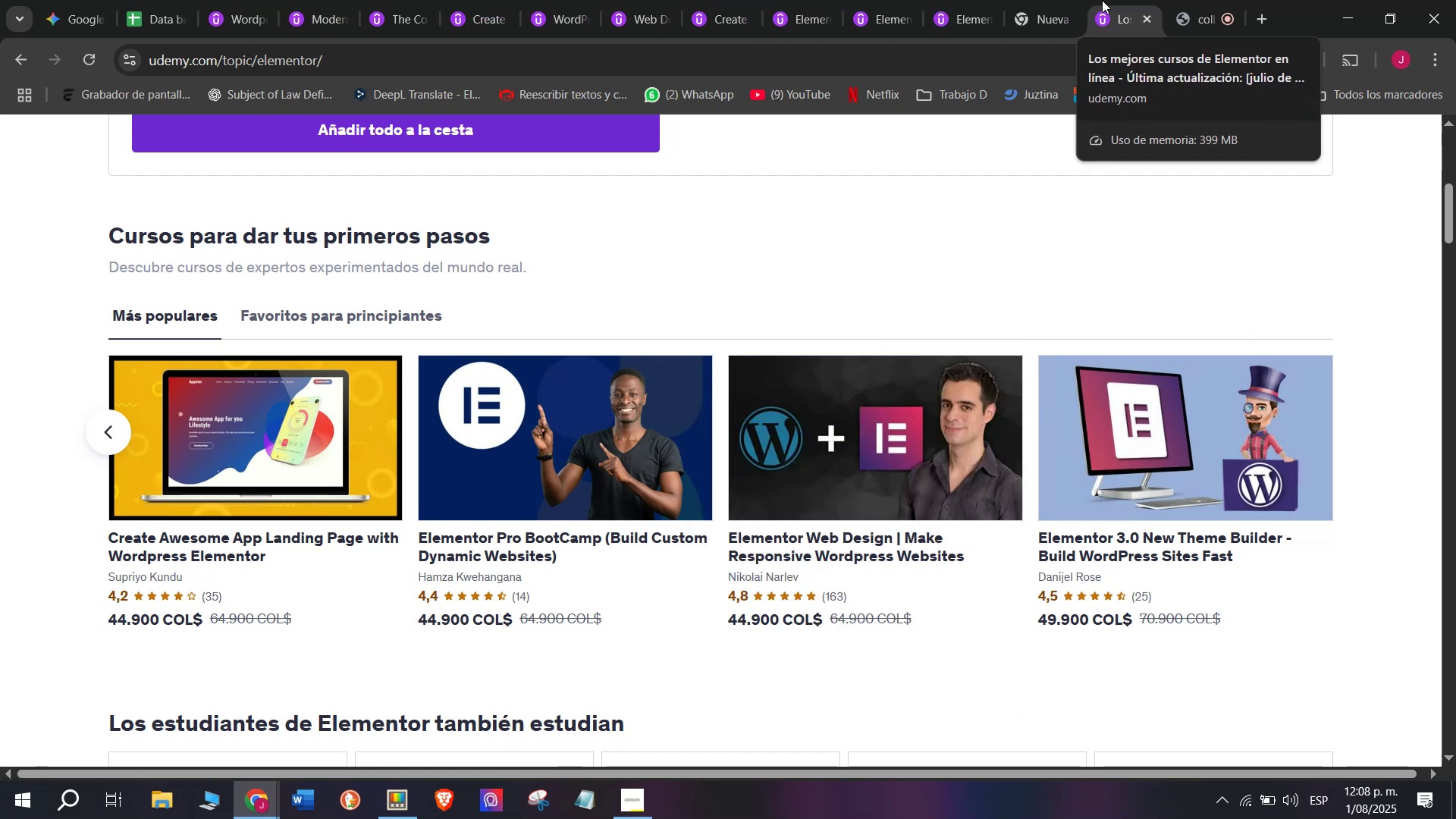 
wait(9.63)
 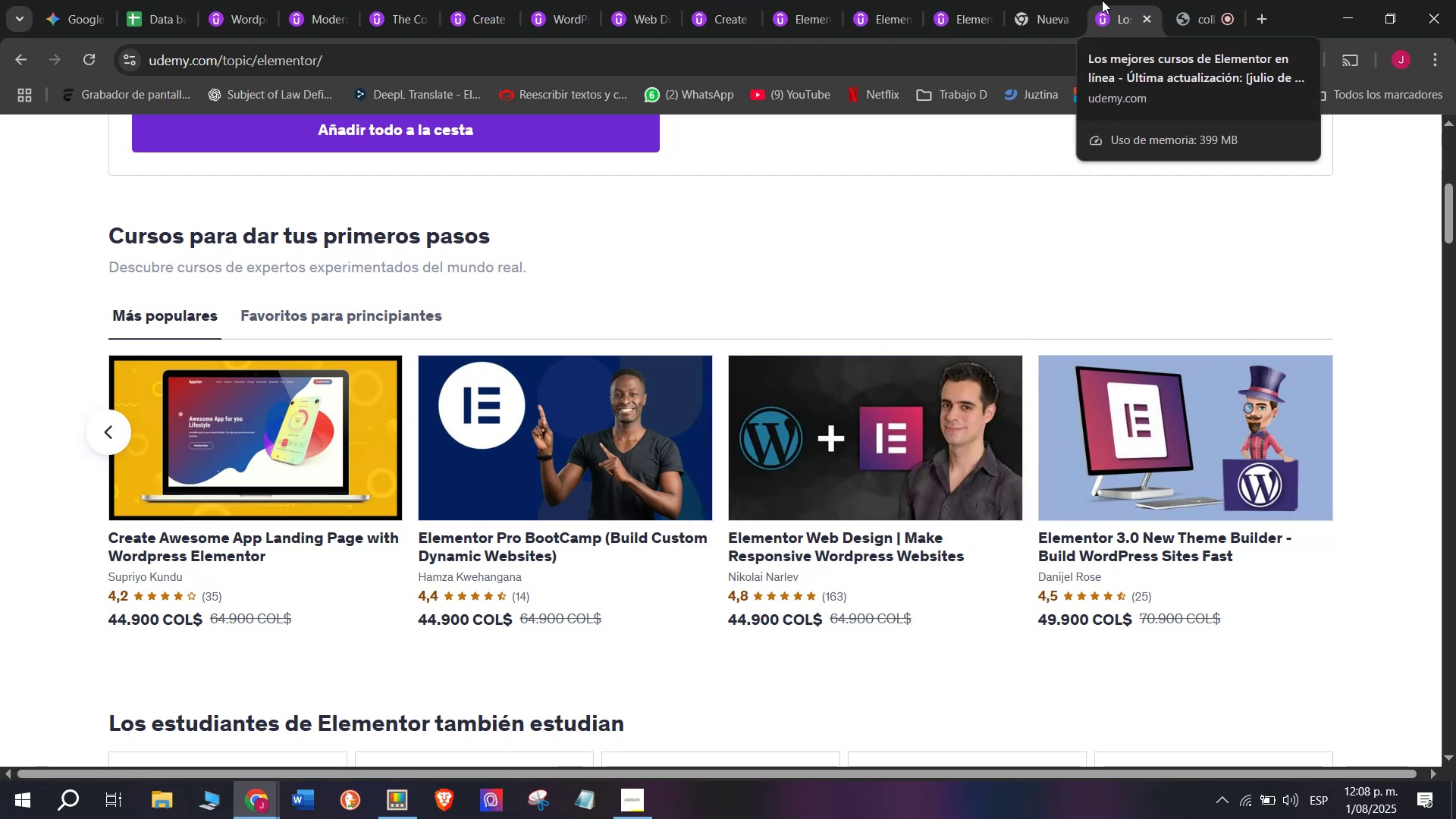 
left_click([261, 0])
 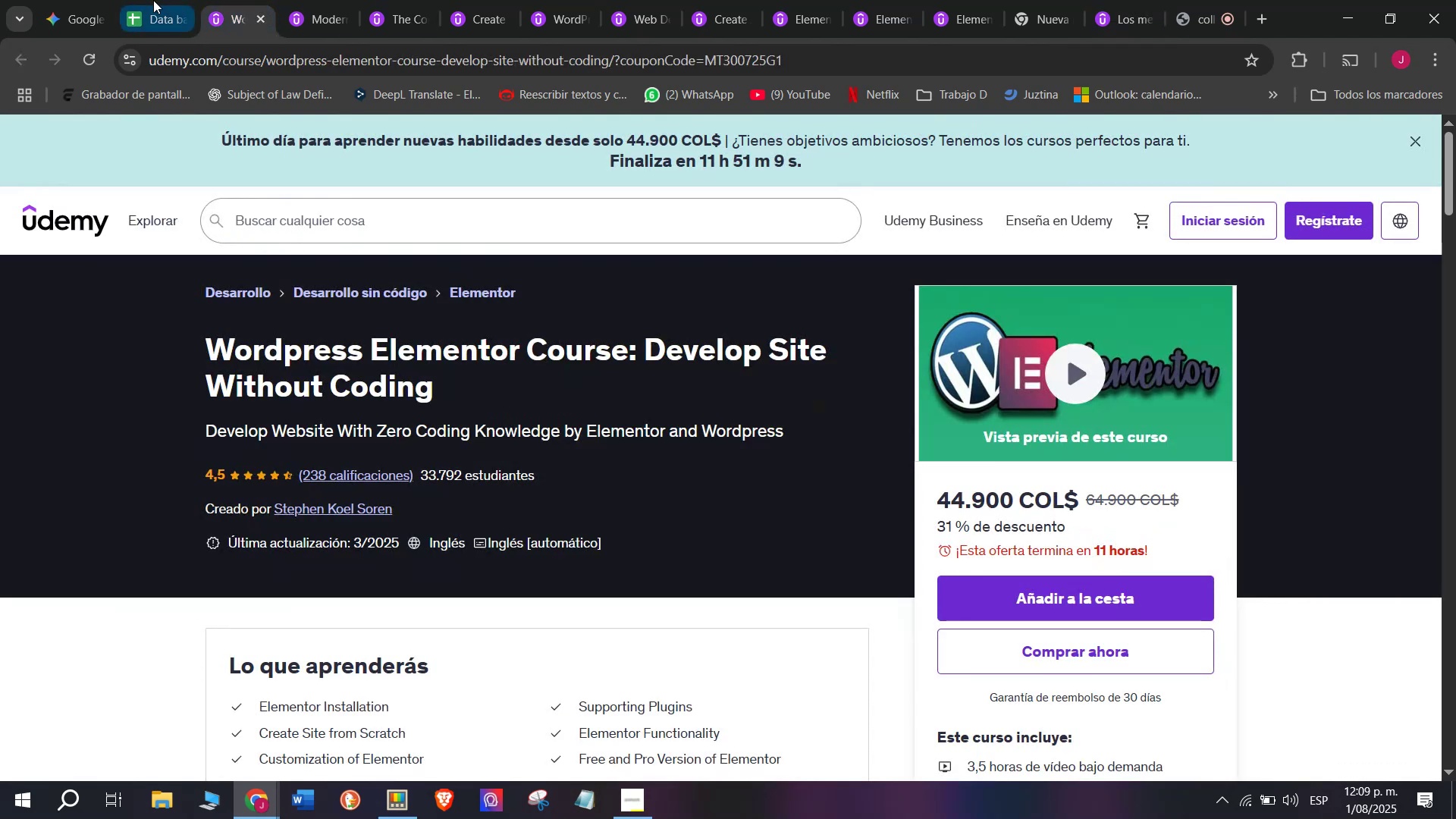 
left_click([153, 0])
 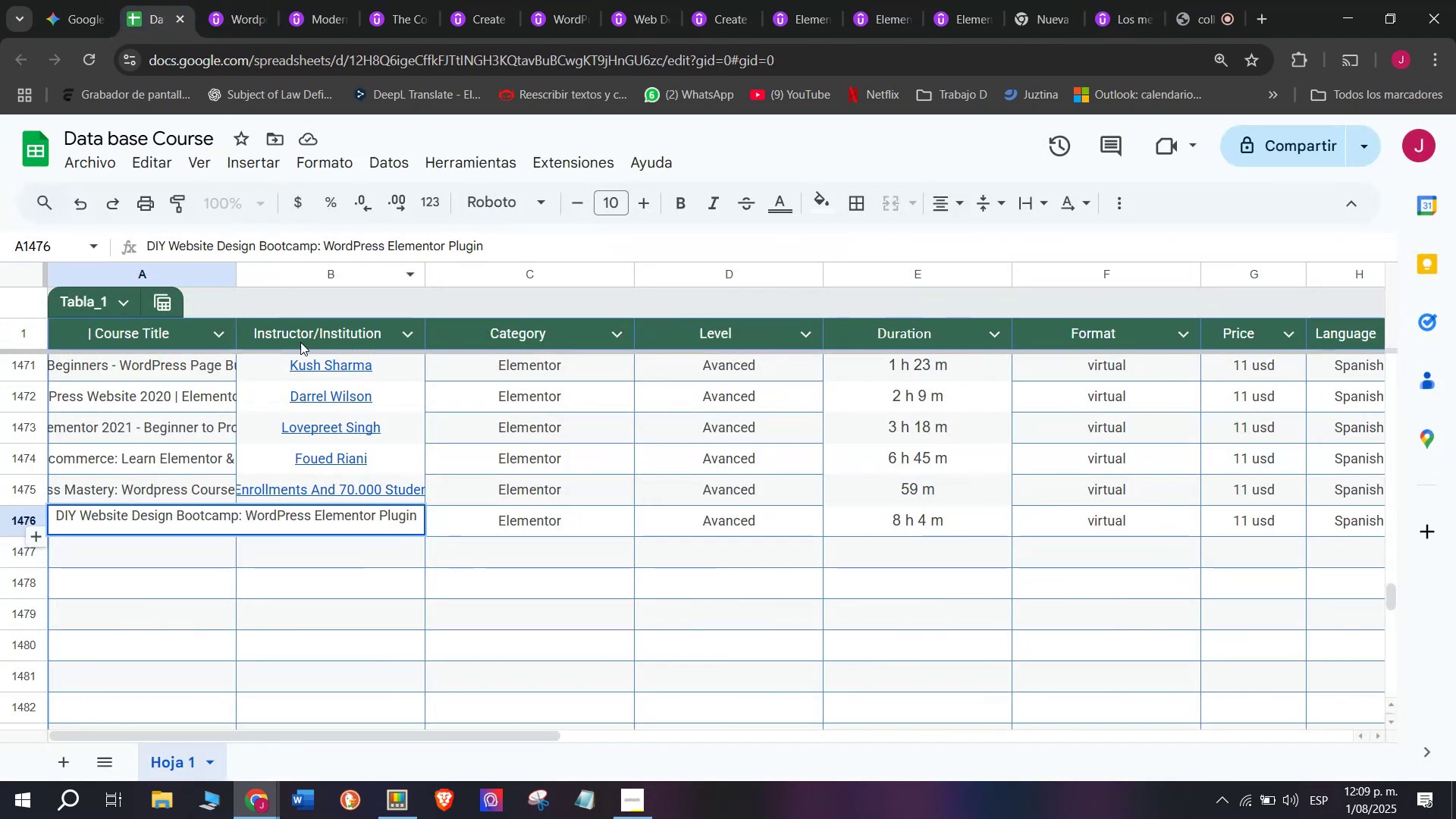 
left_click([397, 560])
 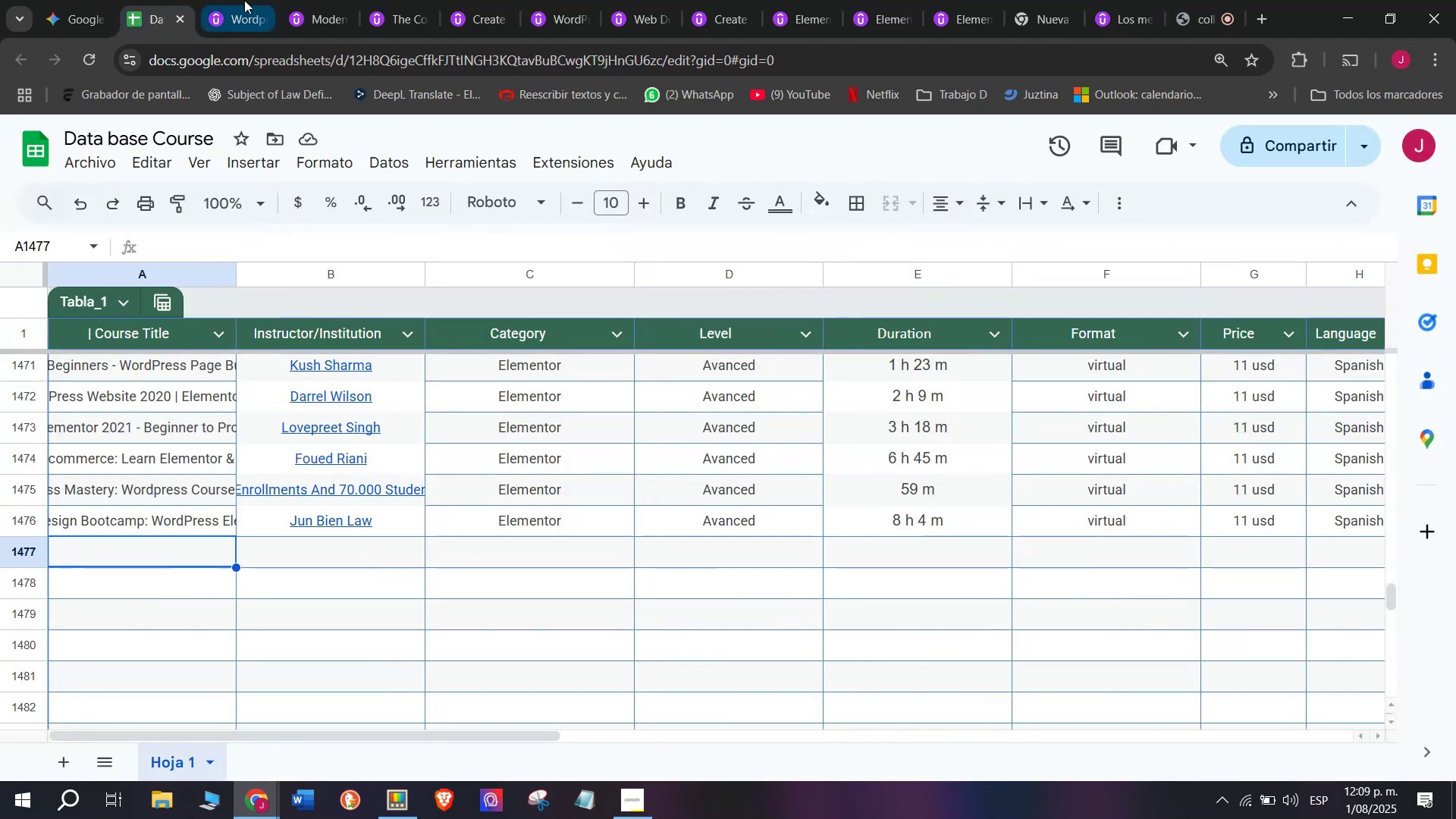 
wait(5.66)
 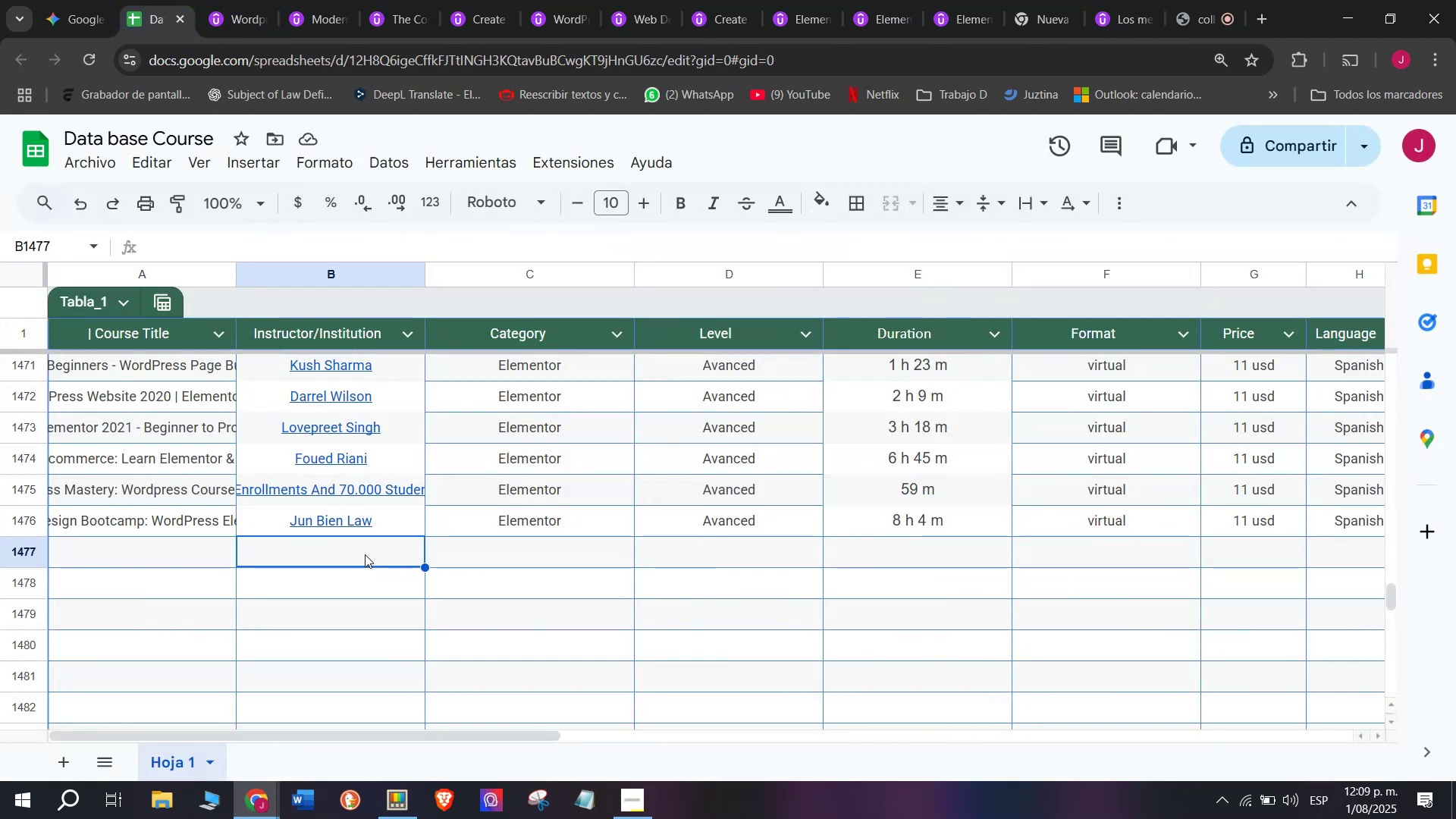 
left_click_drag(start_coordinate=[189, 360], to_coordinate=[502, 381])
 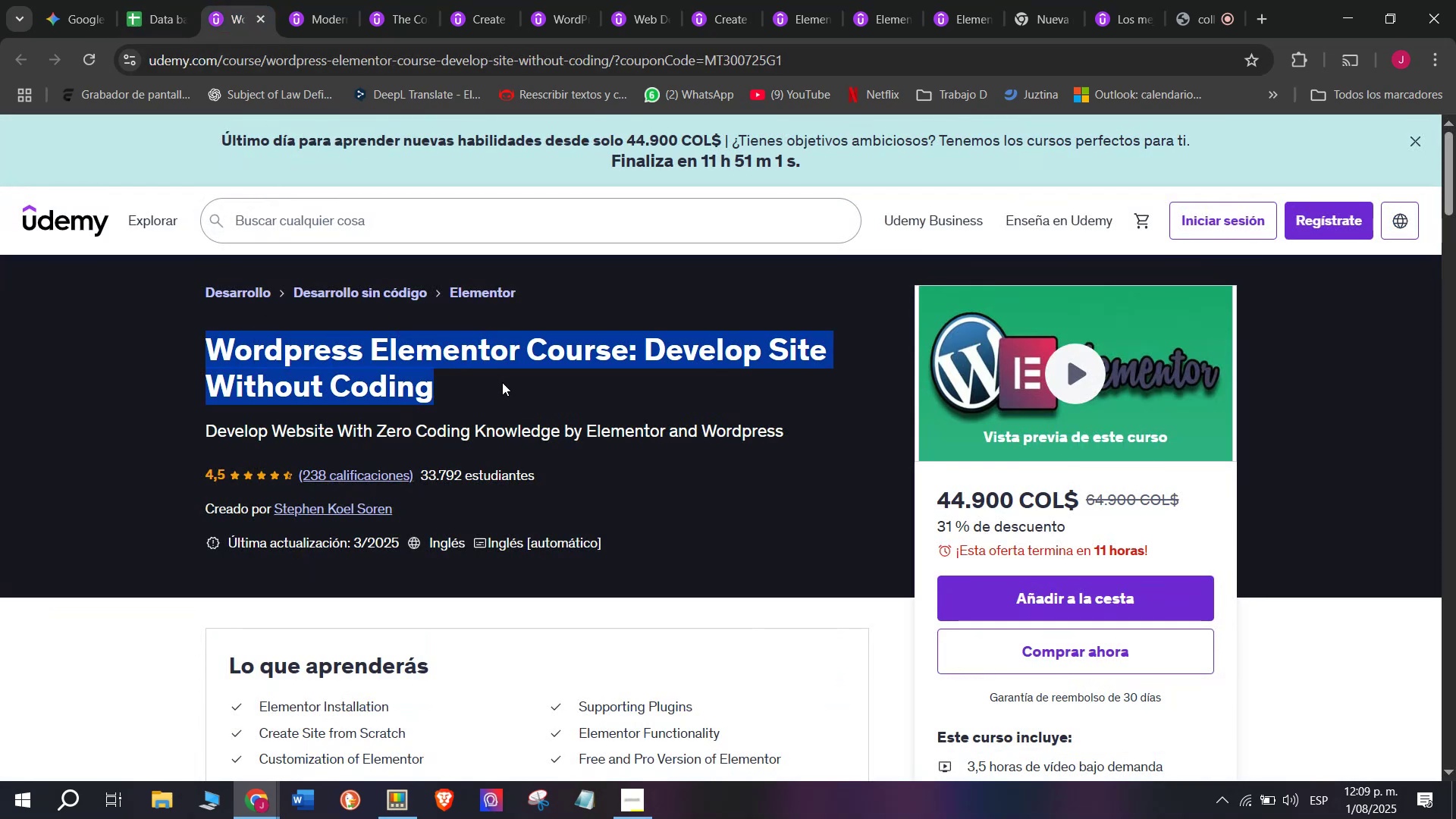 
key(Control+ControlLeft)
 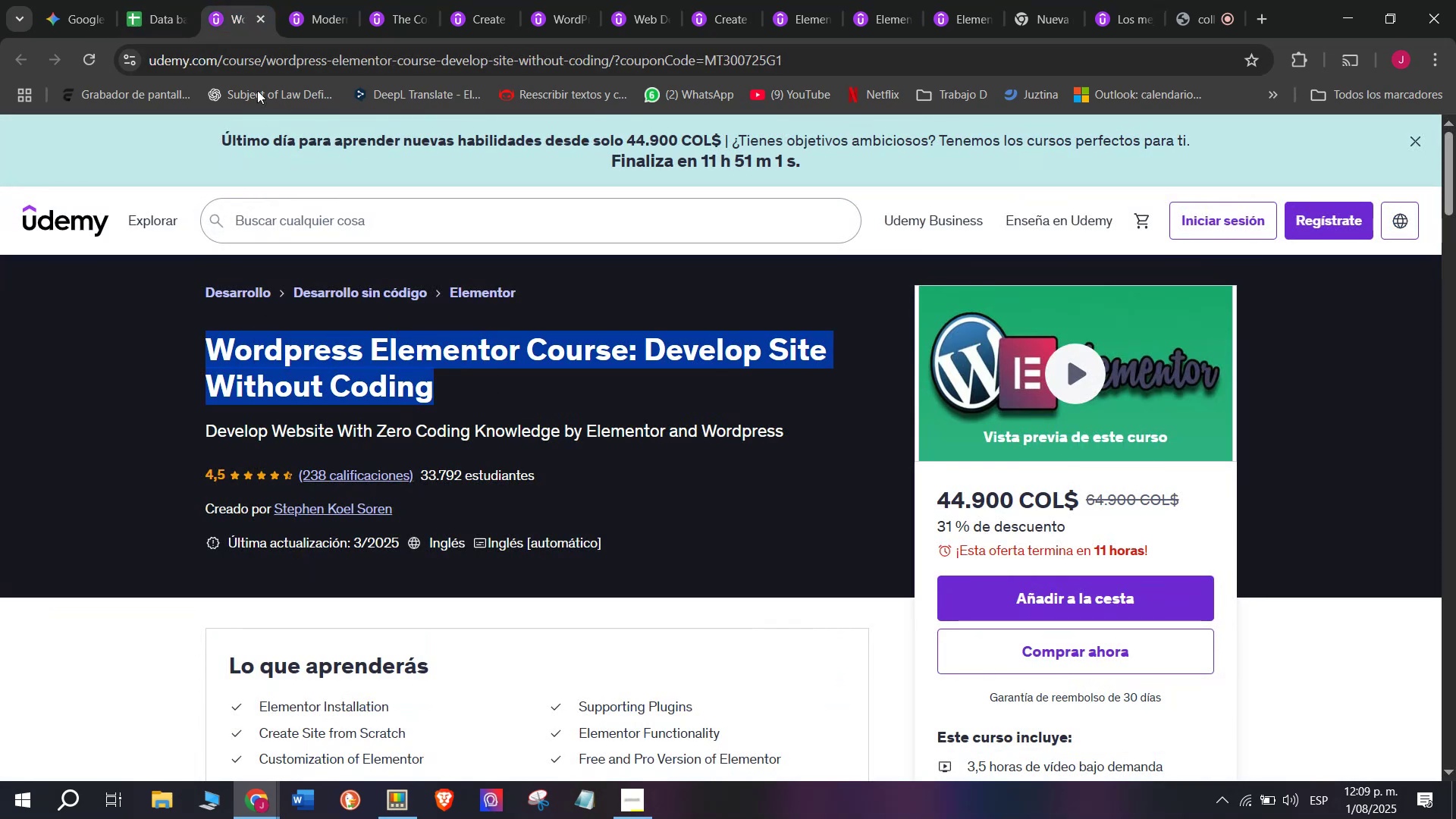 
key(Break)
 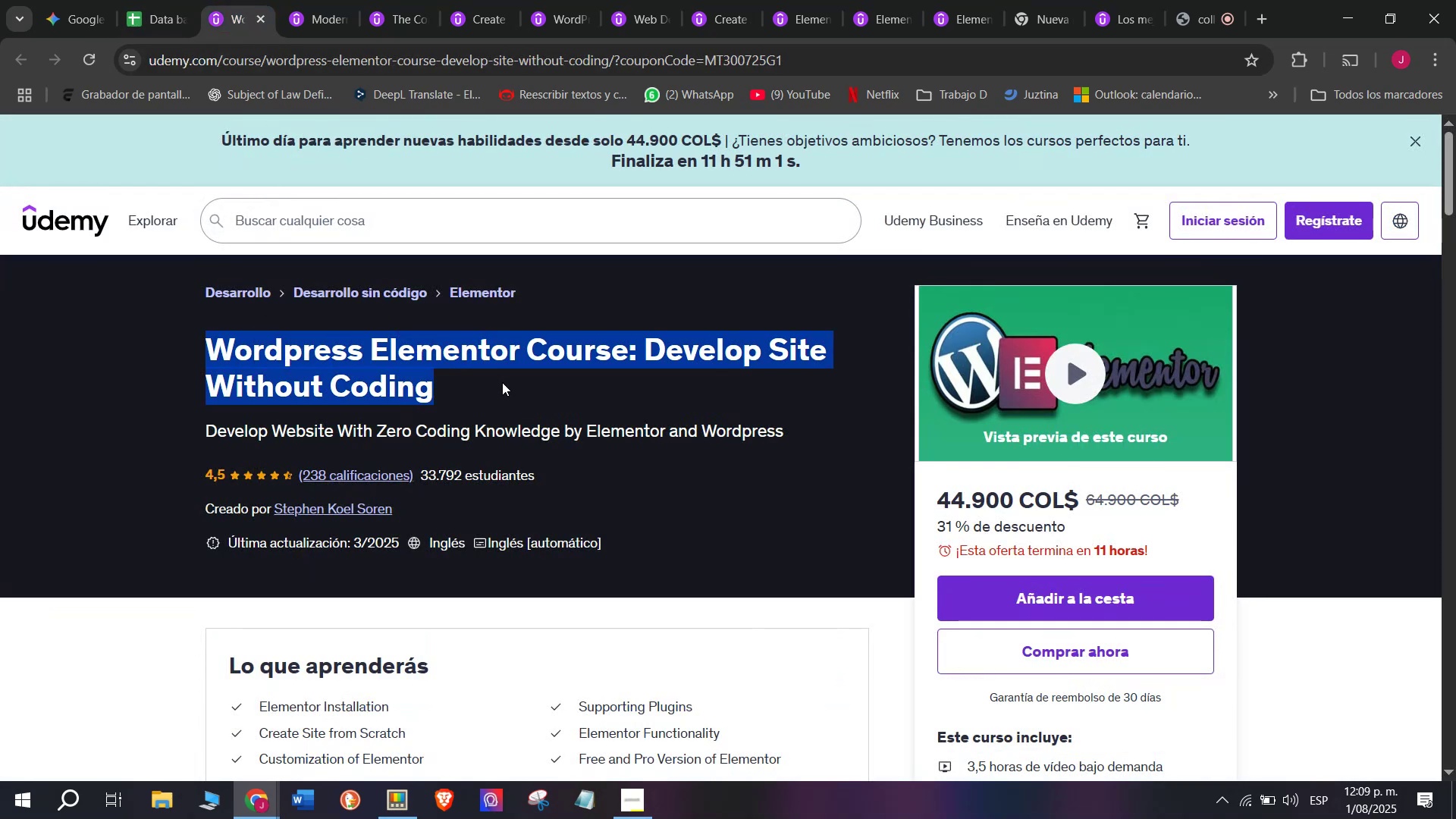 
key(Control+C)
 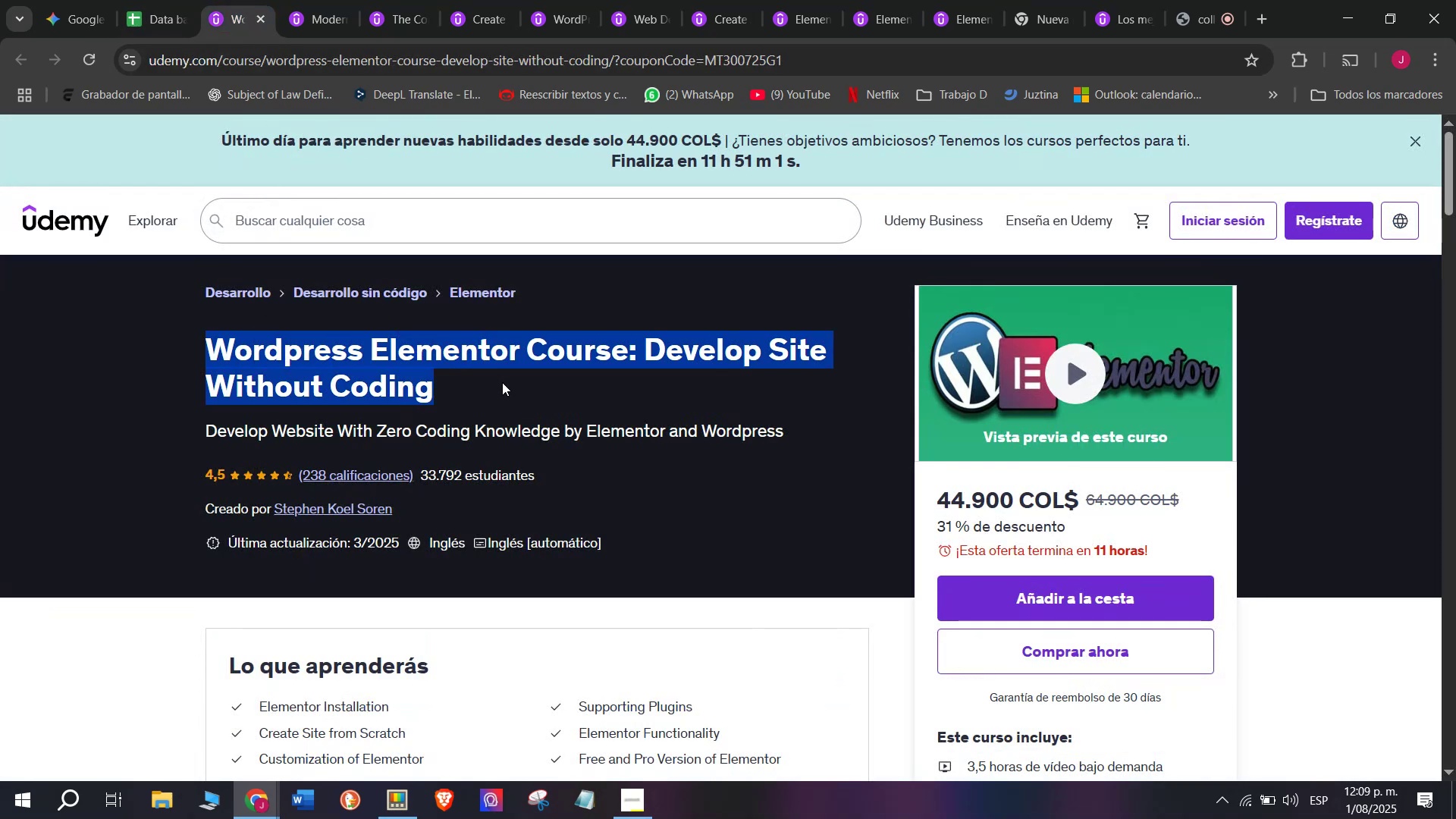 
key(Control+ControlLeft)
 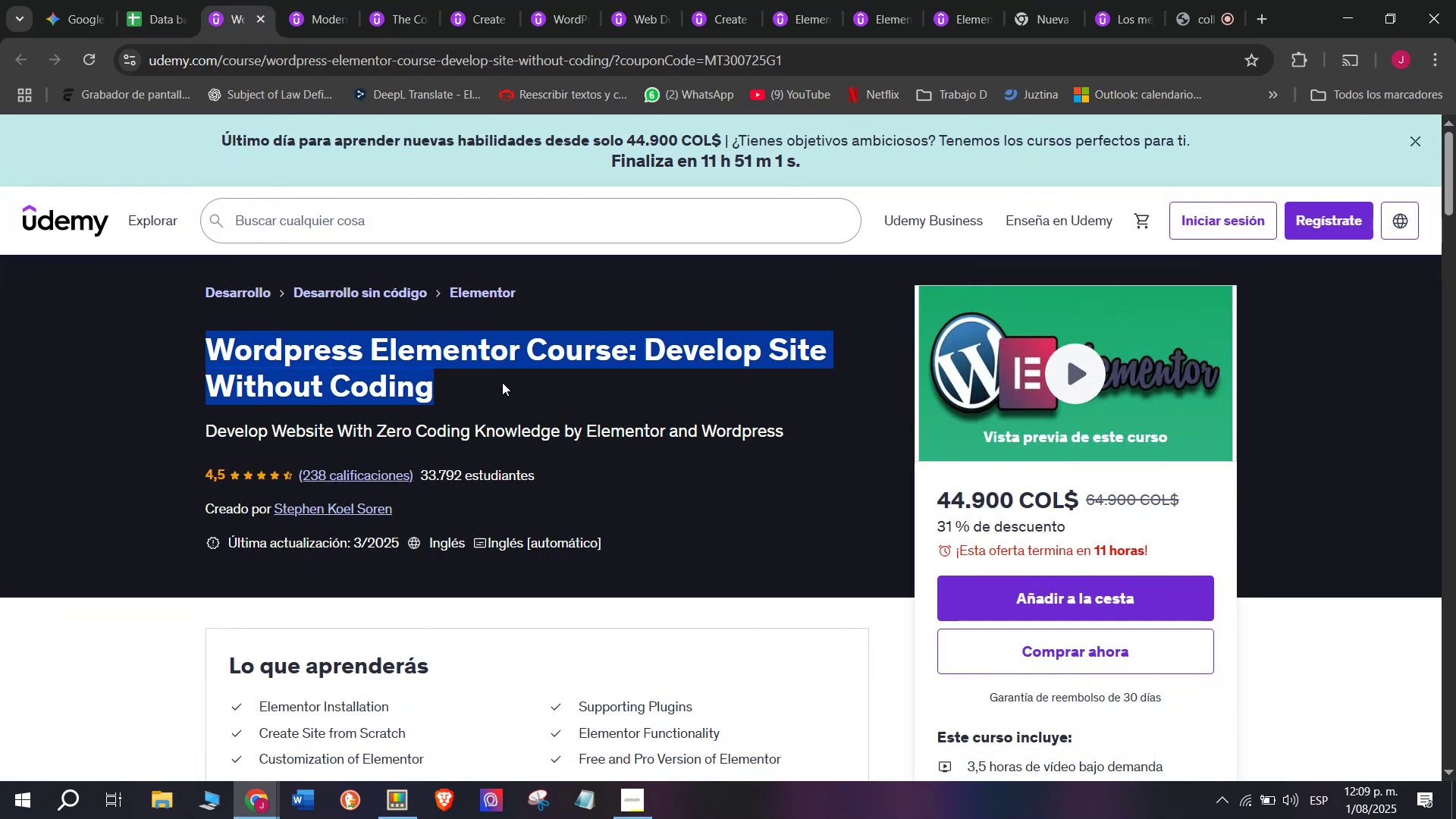 
key(Break)
 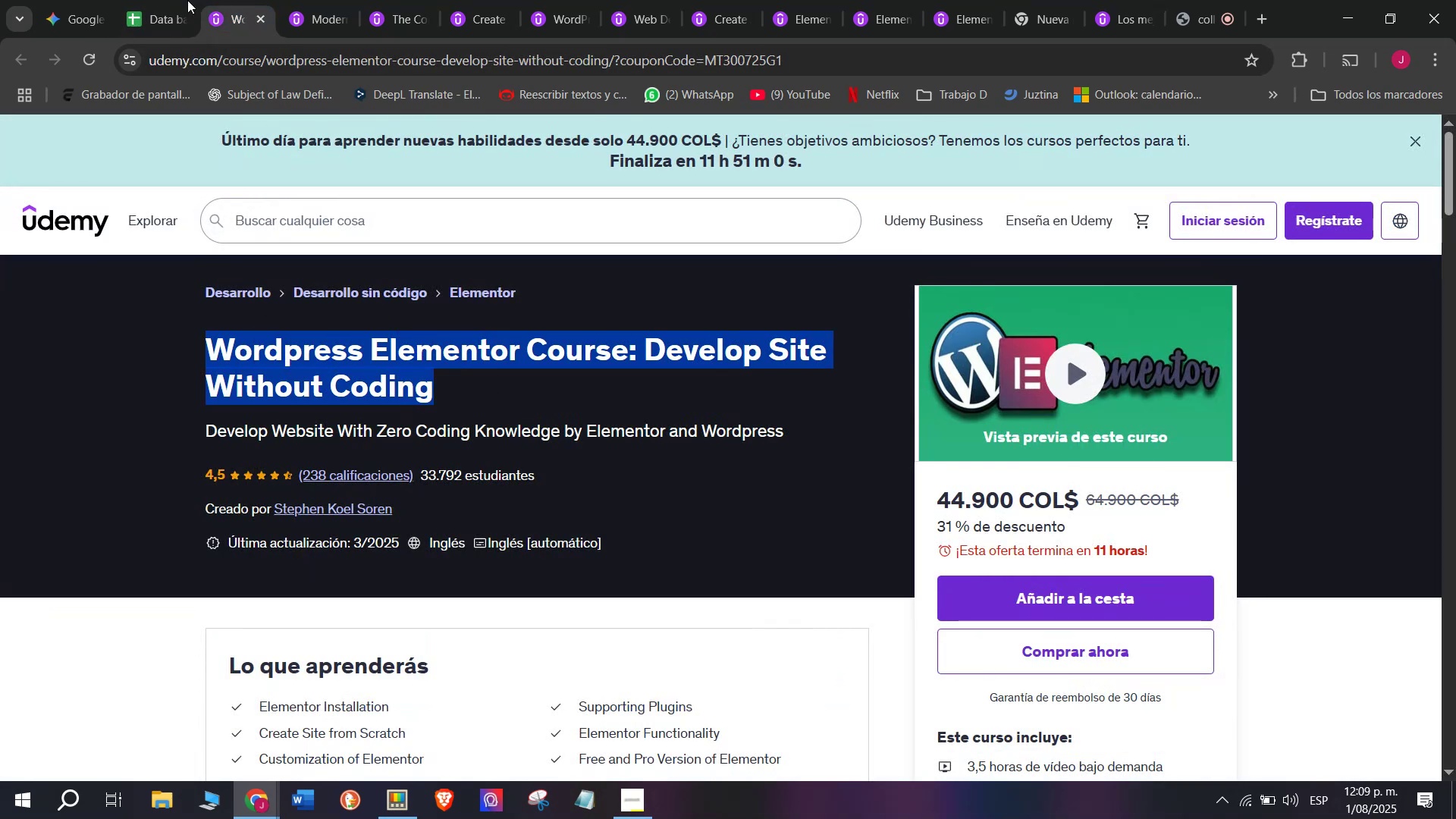 
key(Control+C)
 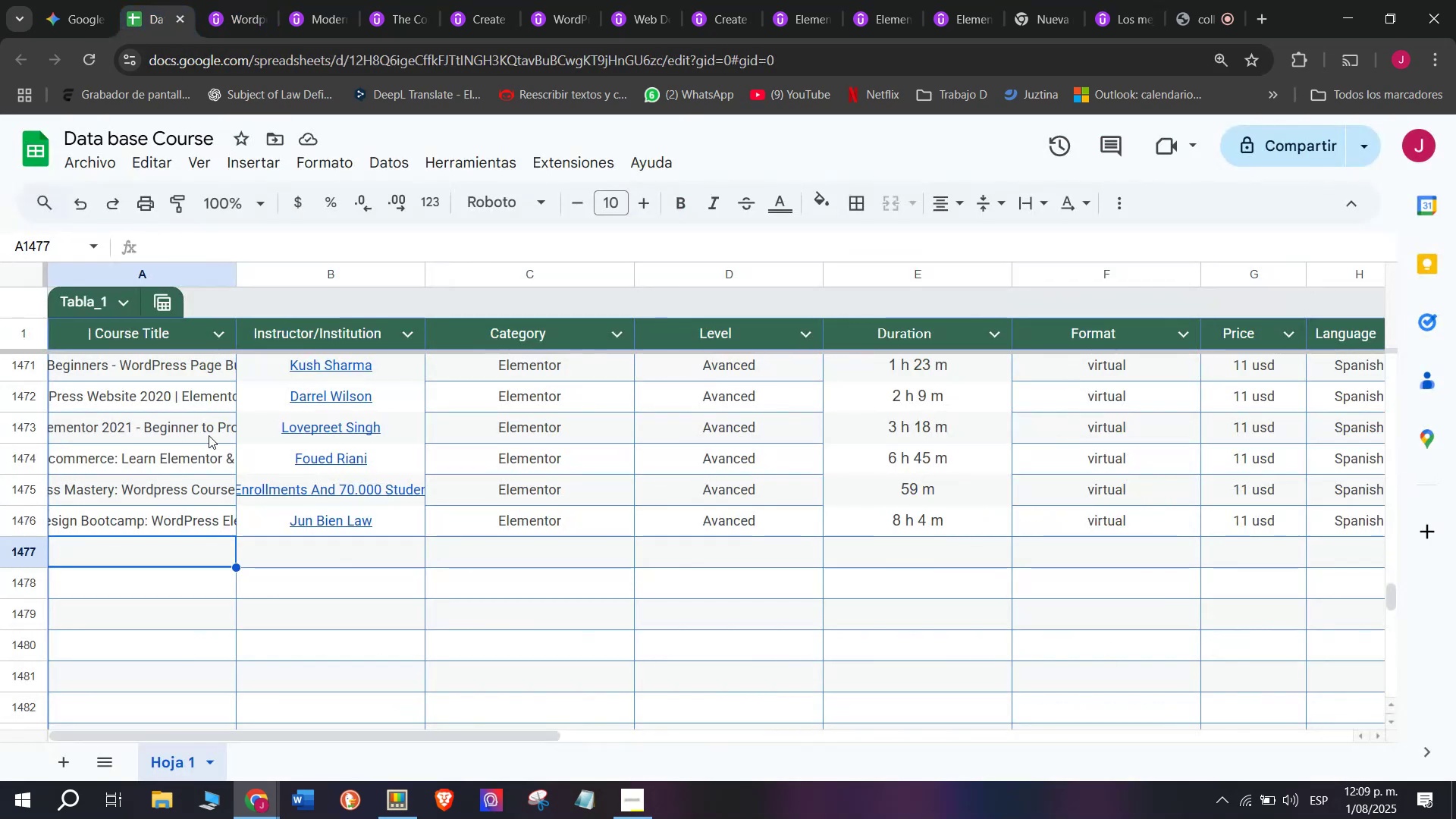 
key(Control+ControlLeft)
 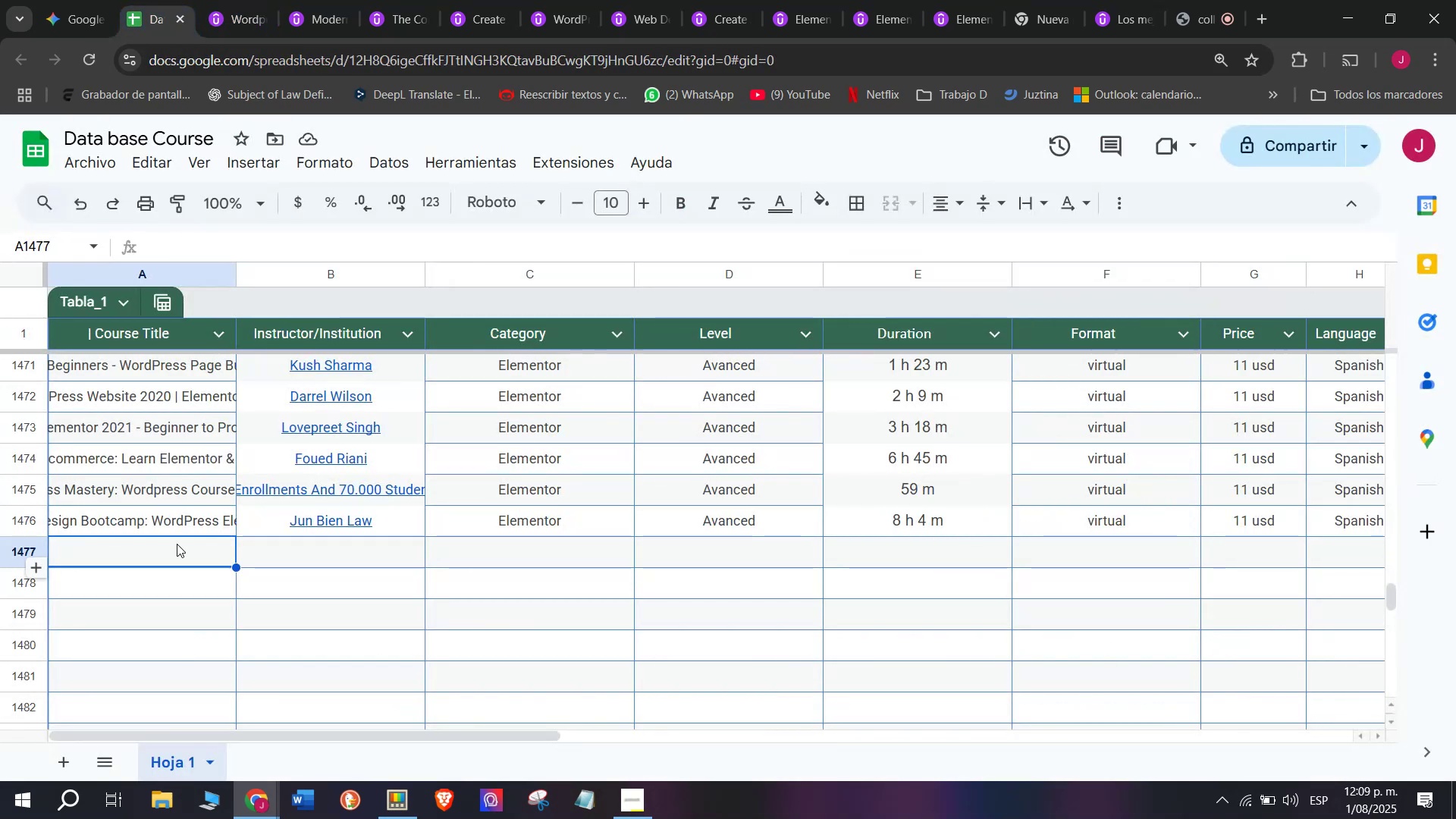 
key(Z)
 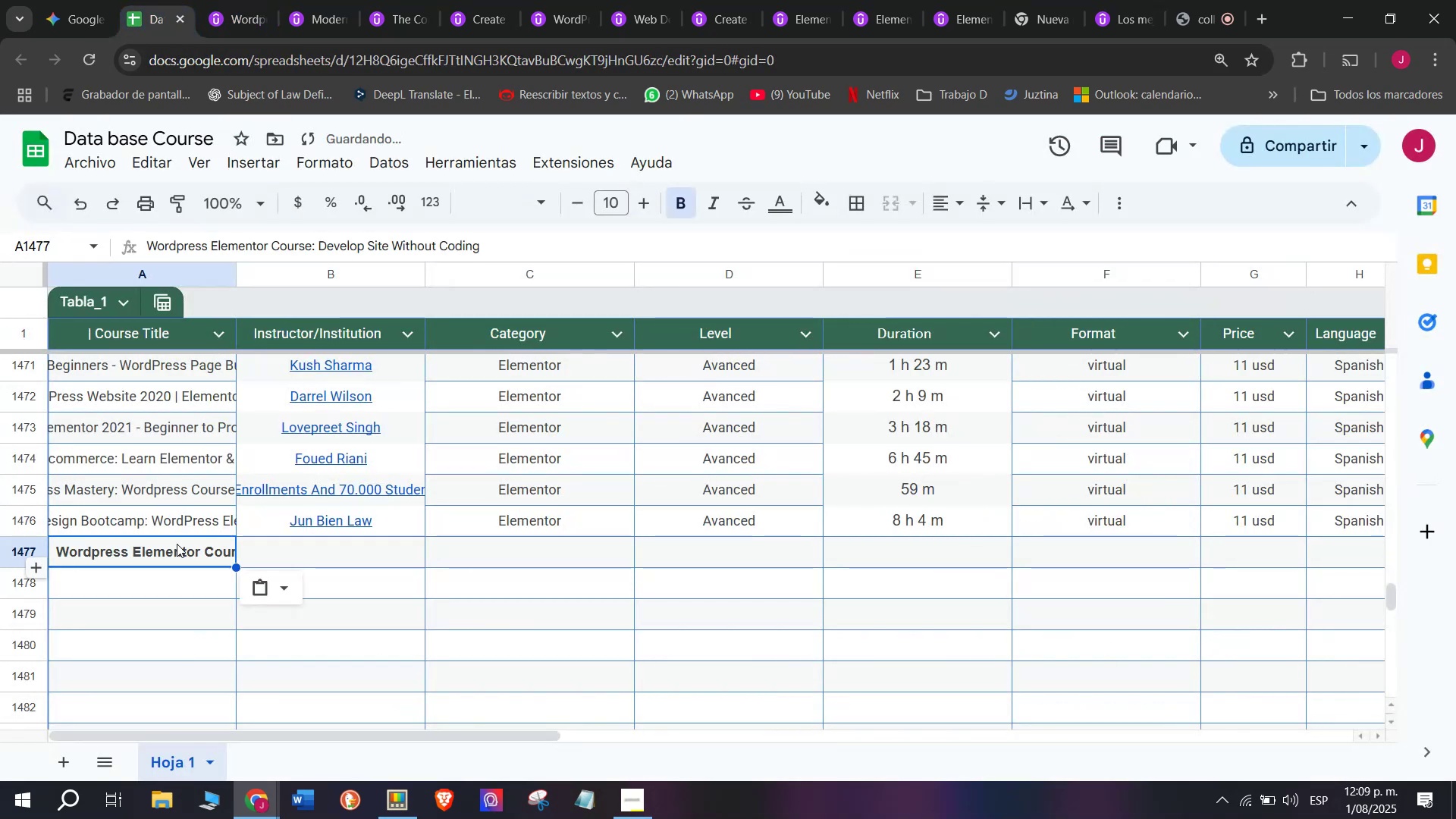 
key(Control+V)
 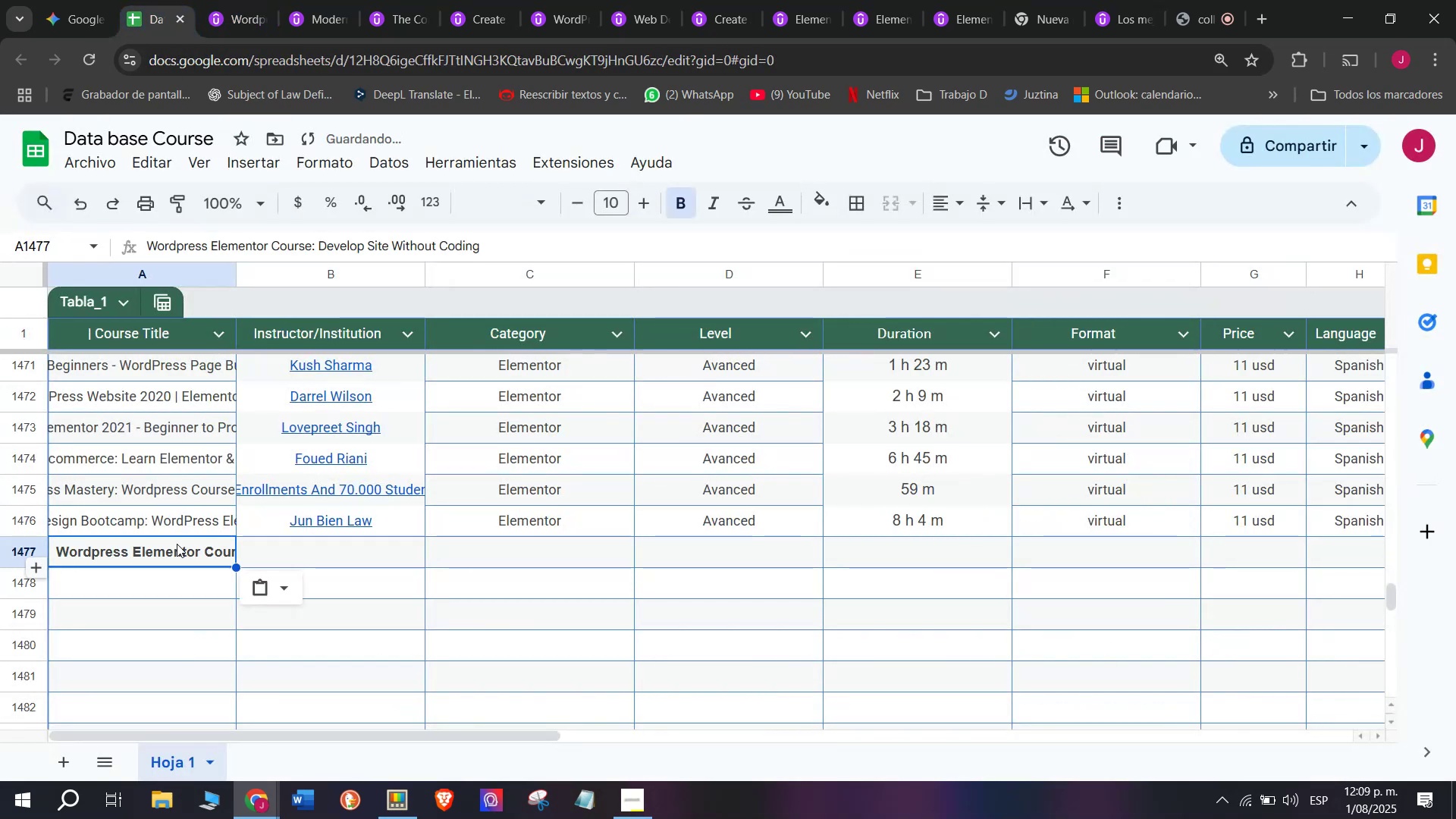 
key(Shift+ShiftLeft)
 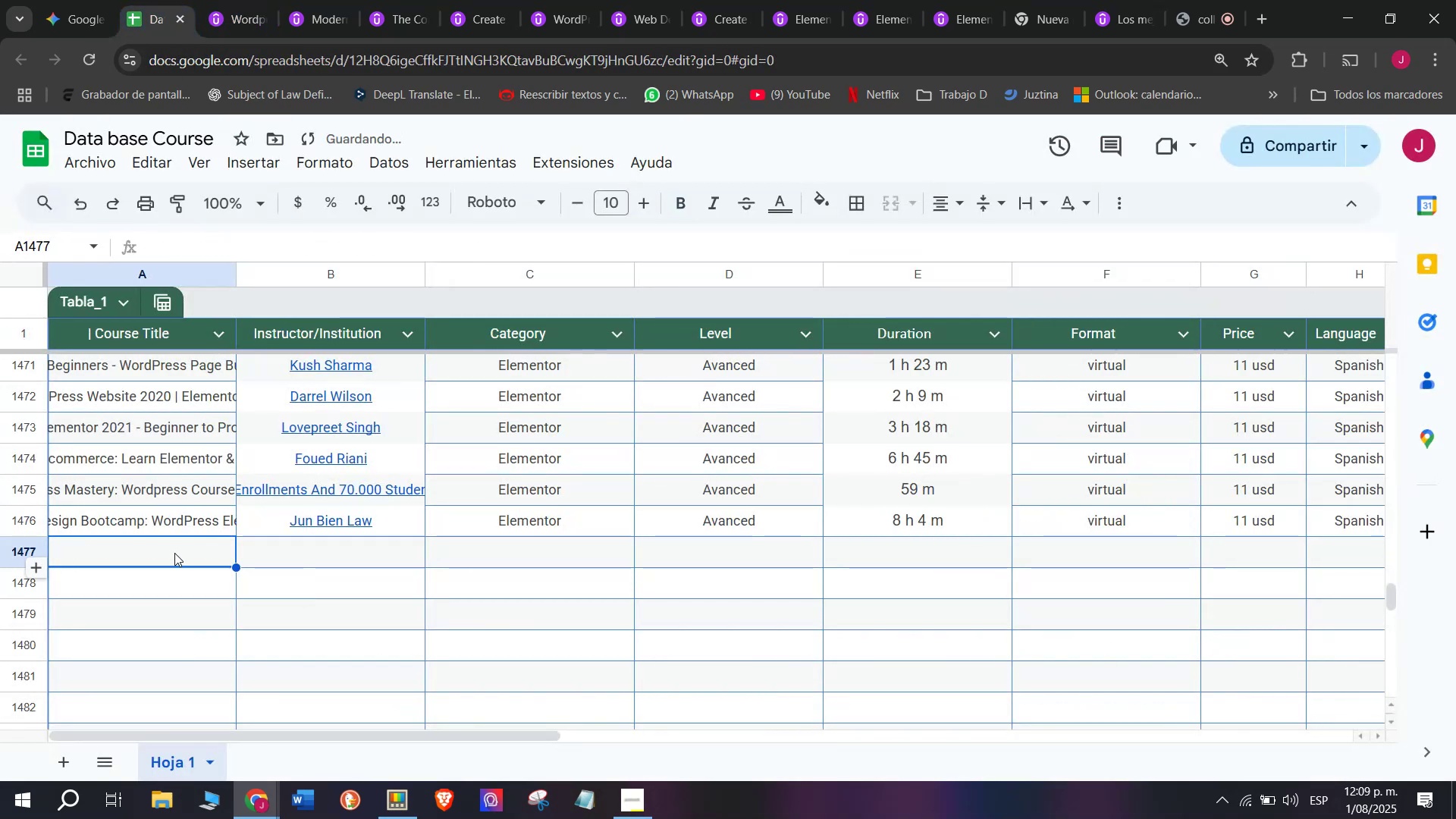 
key(Control+Shift+ControlLeft)
 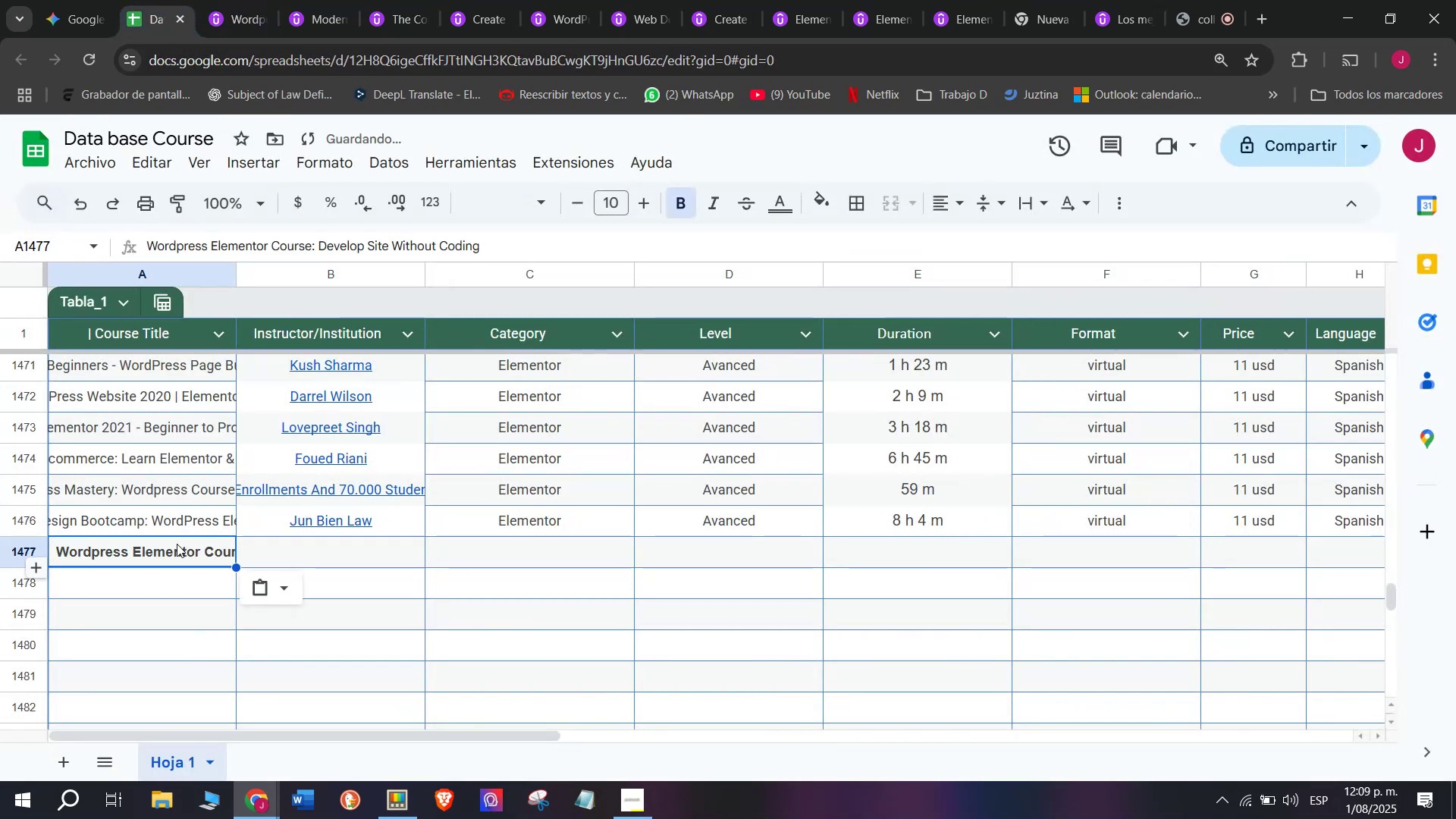 
key(Control+Shift+Z)
 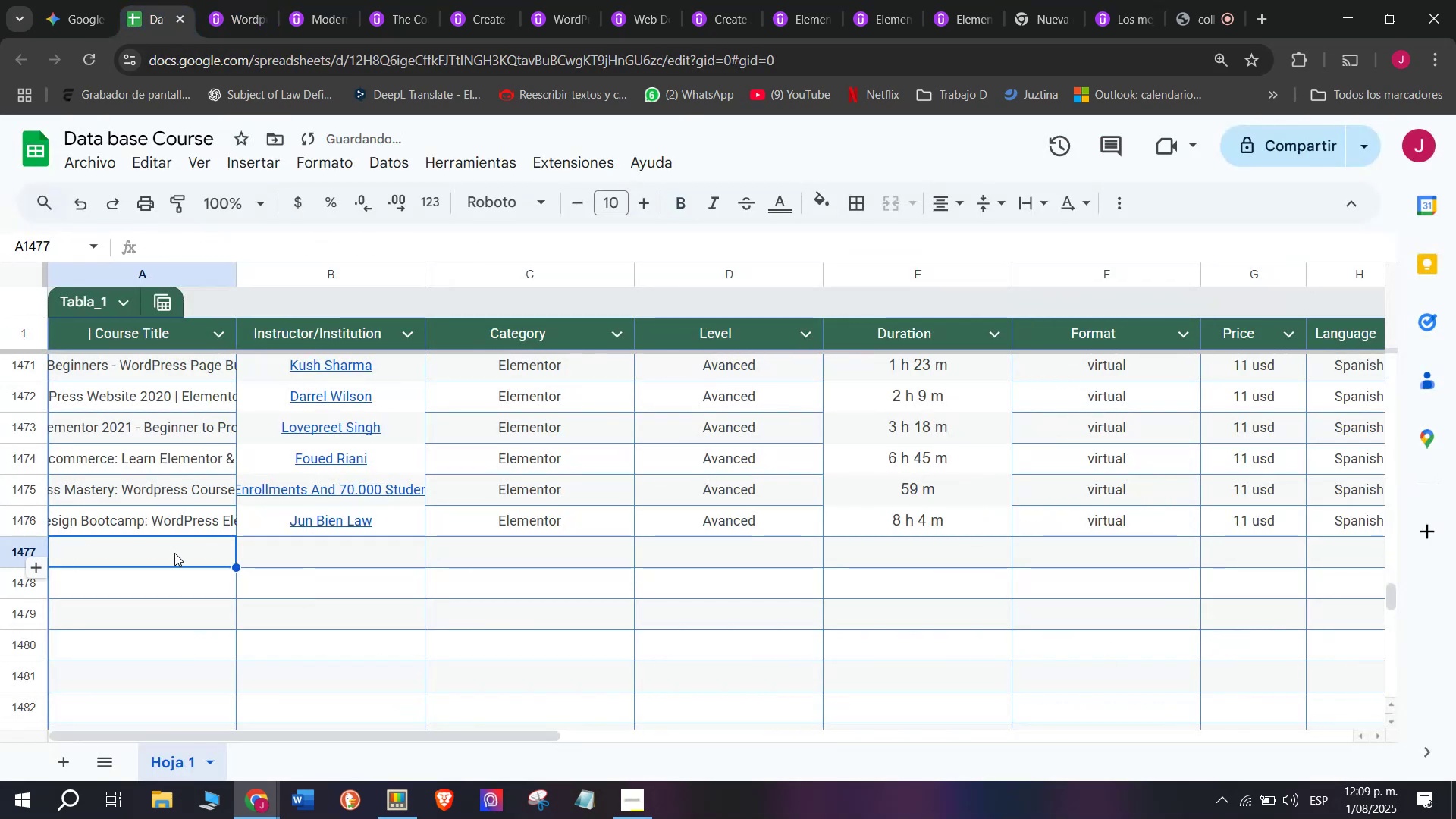 
double_click([174, 553])
 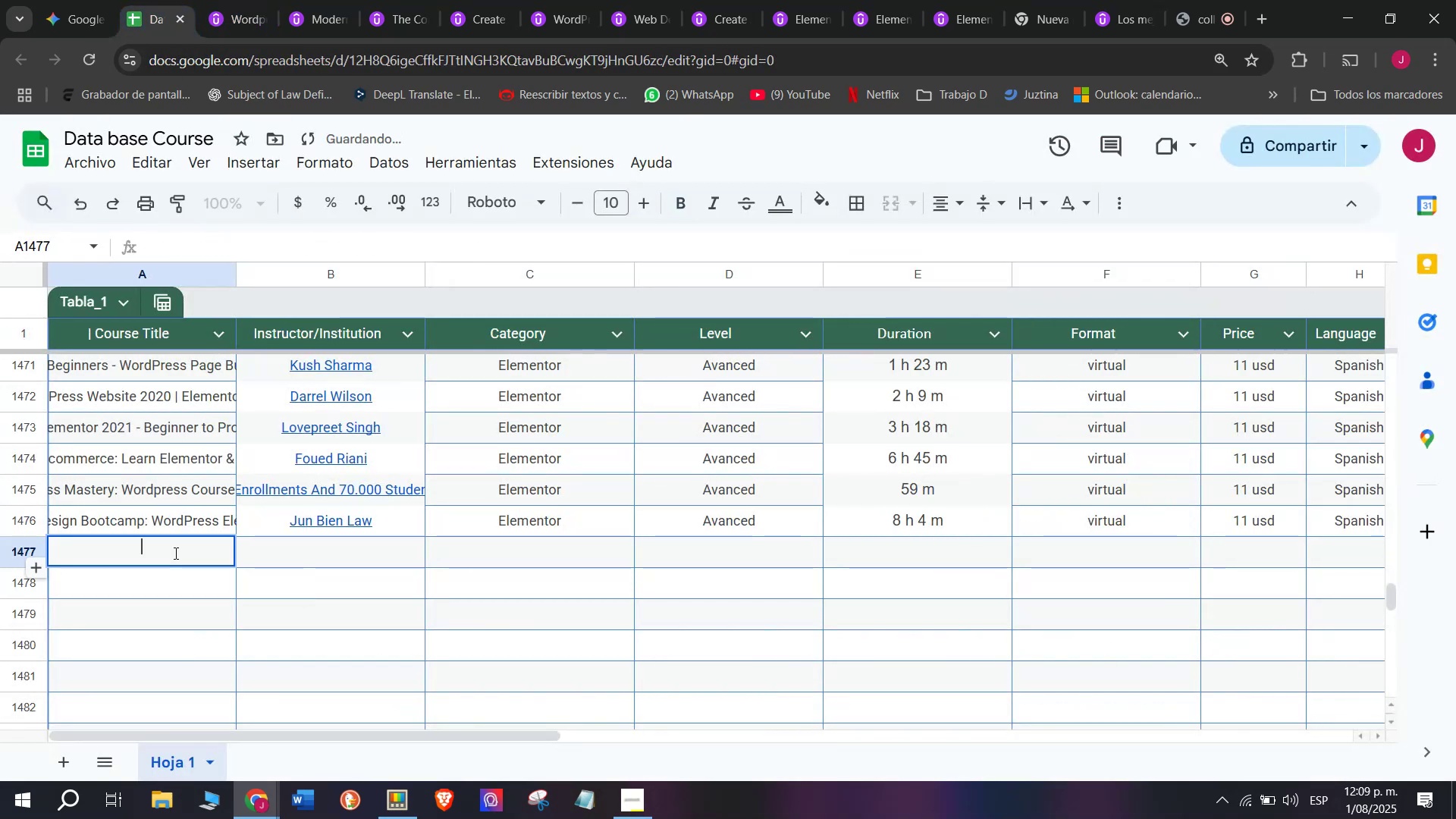 
key(Control+ControlLeft)
 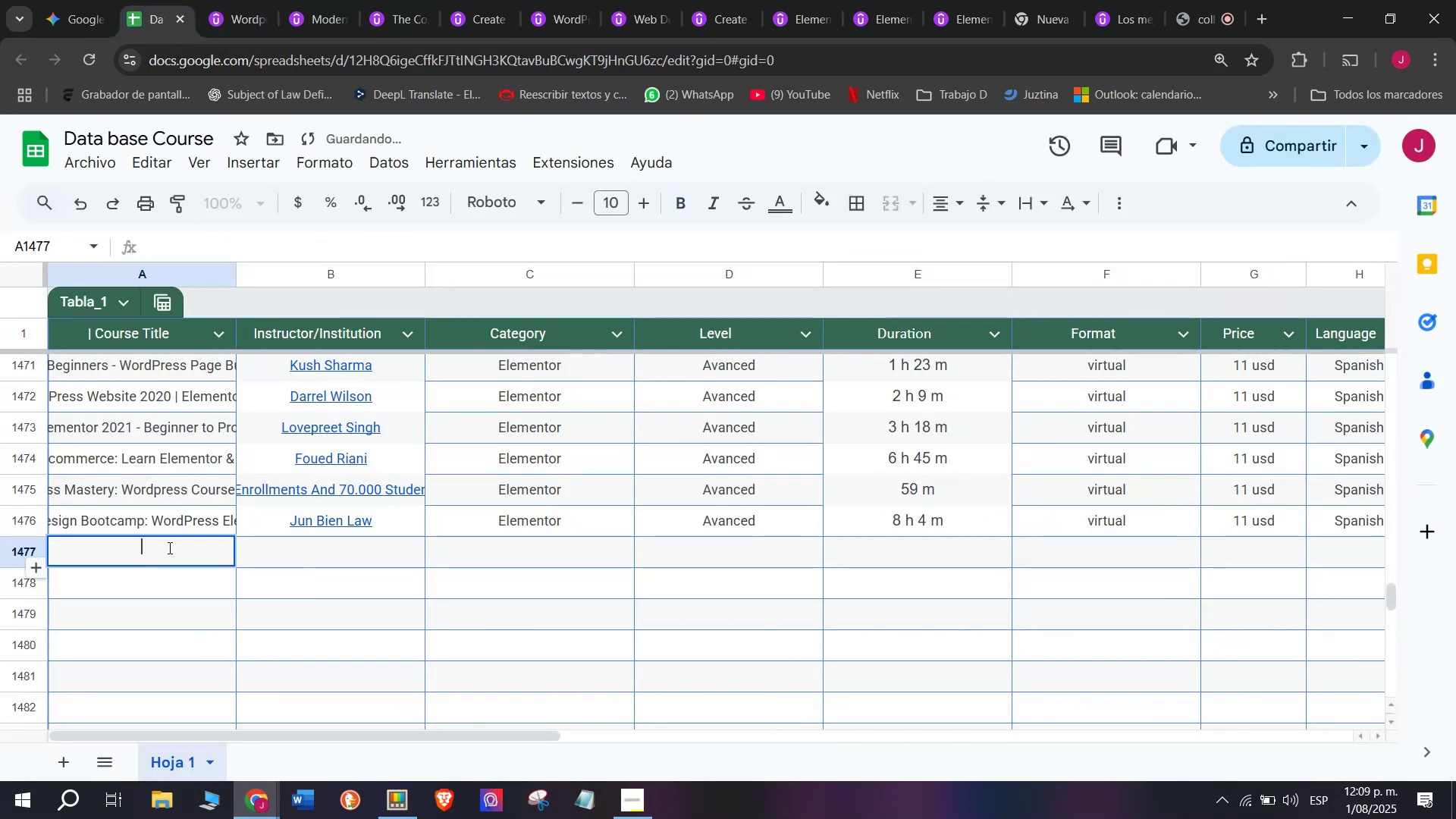 
key(Z)
 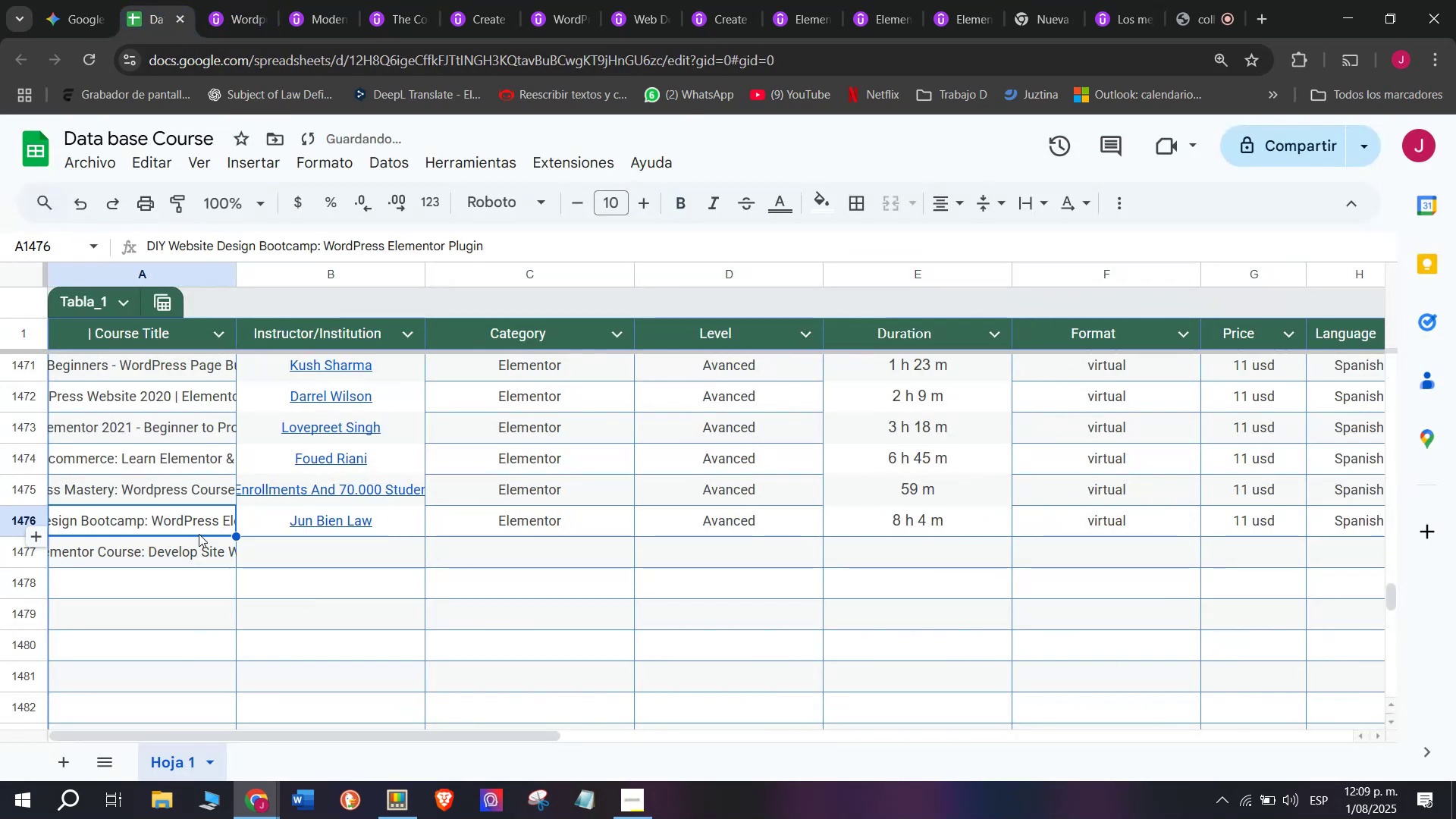 
key(Control+V)
 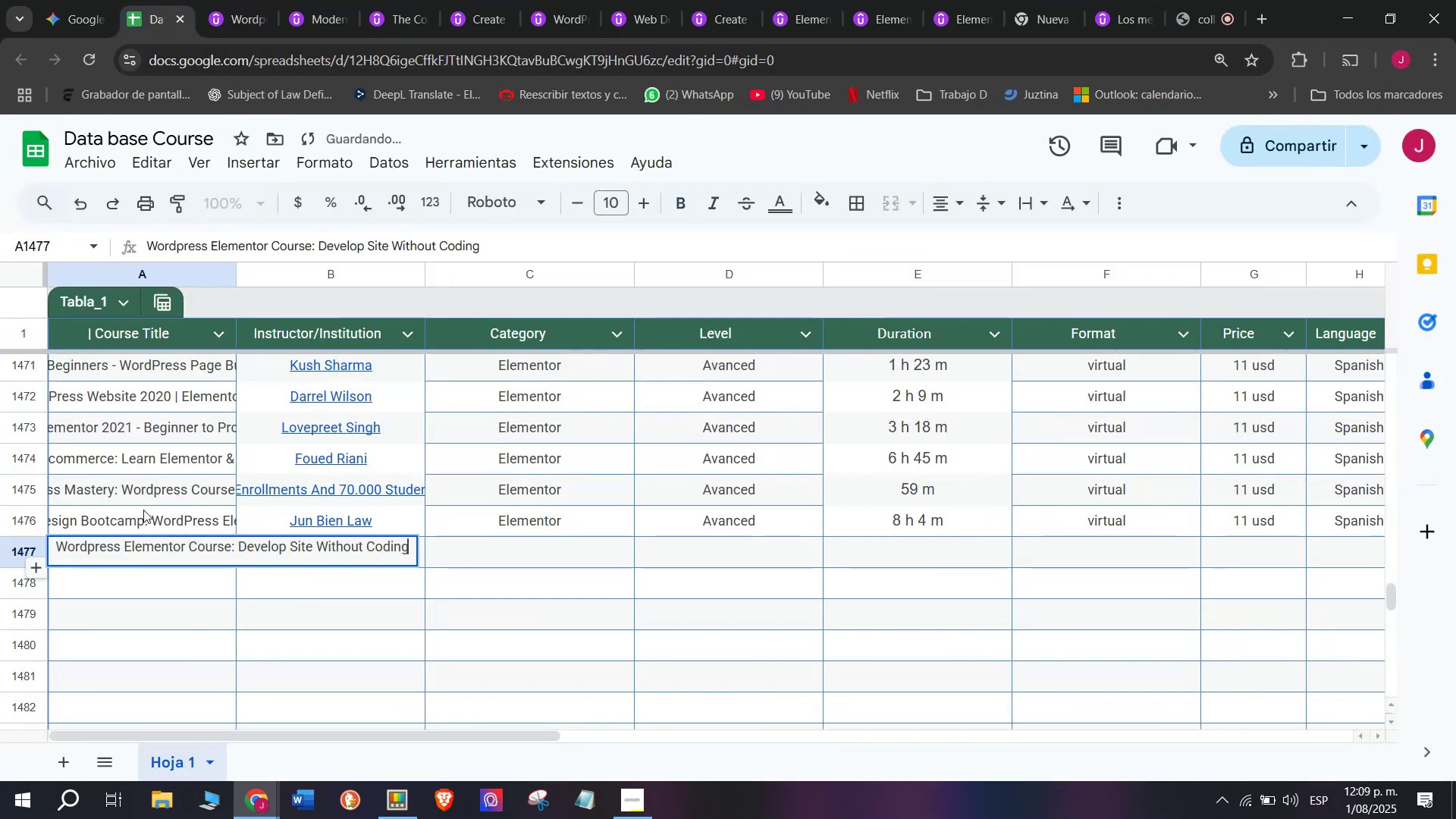 
triple_click([143, 510])
 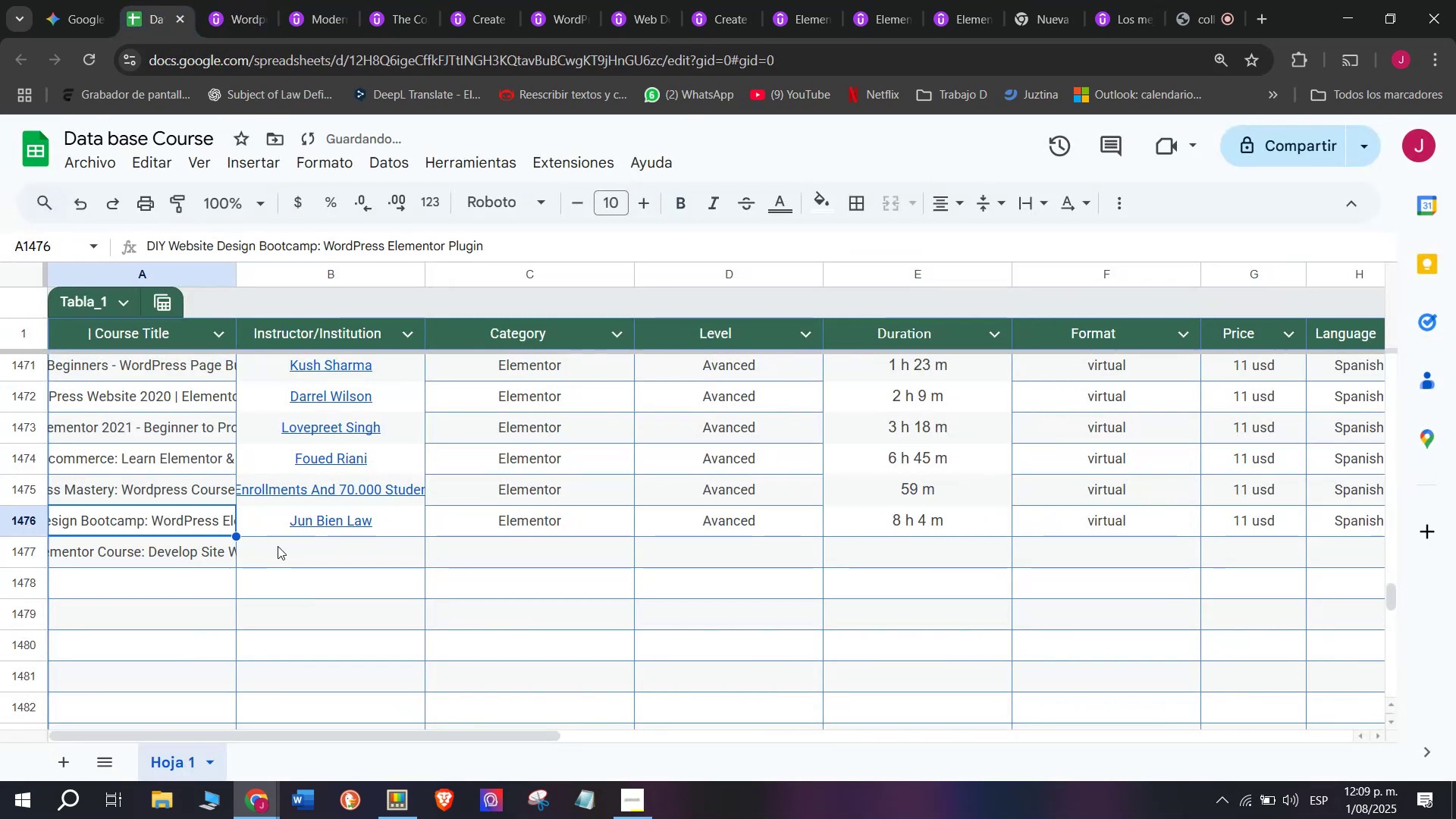 
left_click([281, 547])
 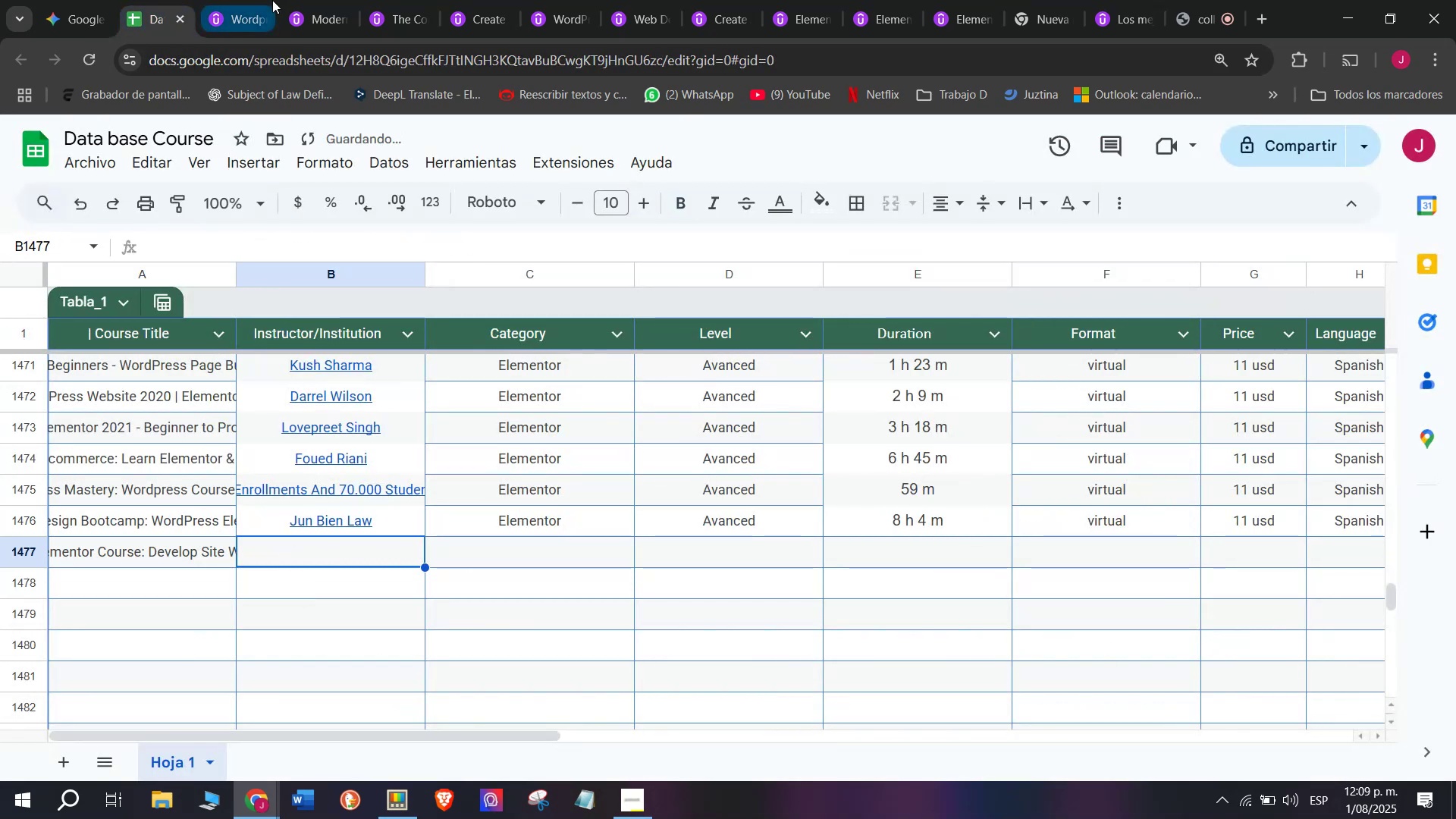 
left_click([272, 0])
 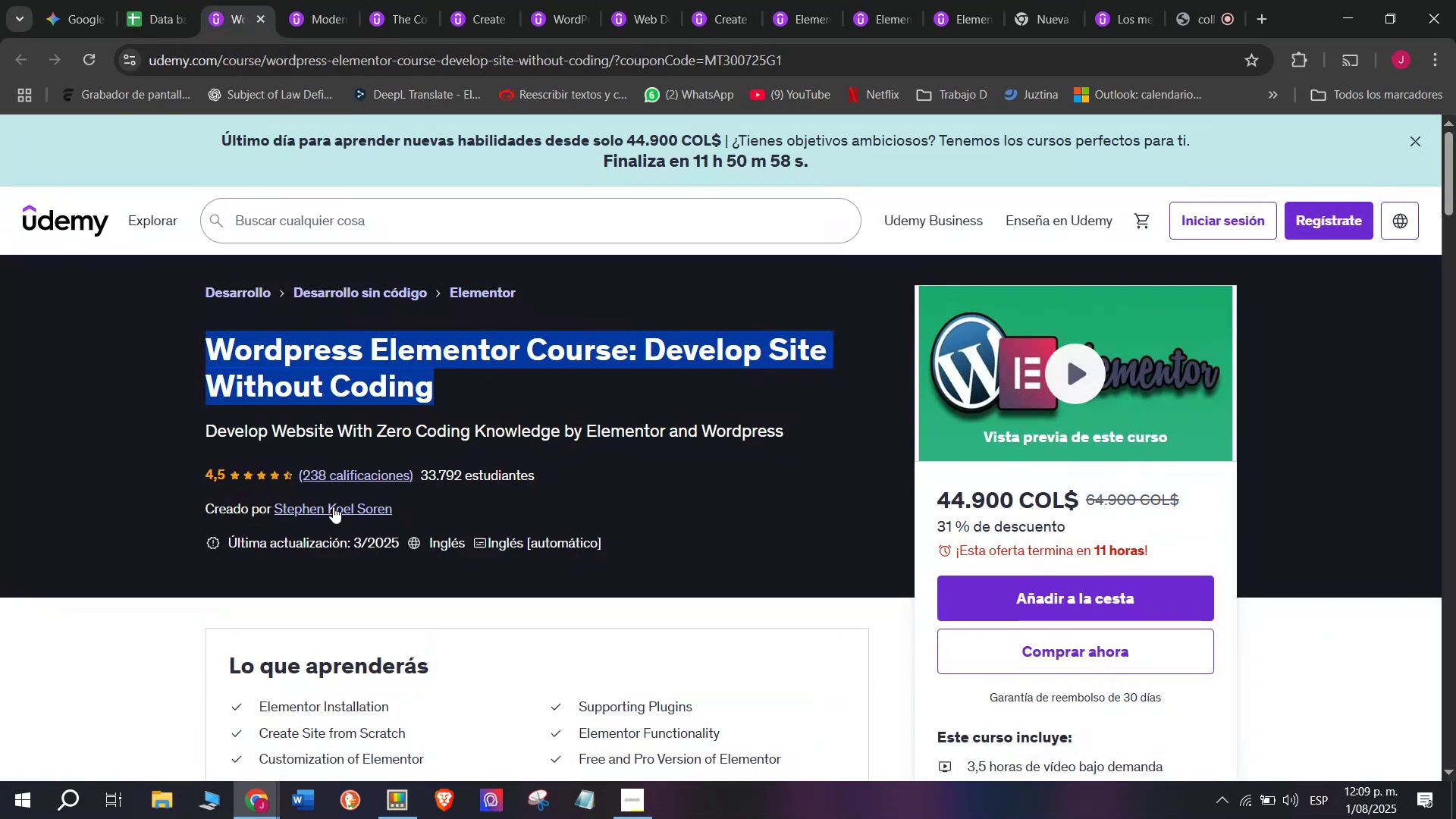 
left_click([332, 519])
 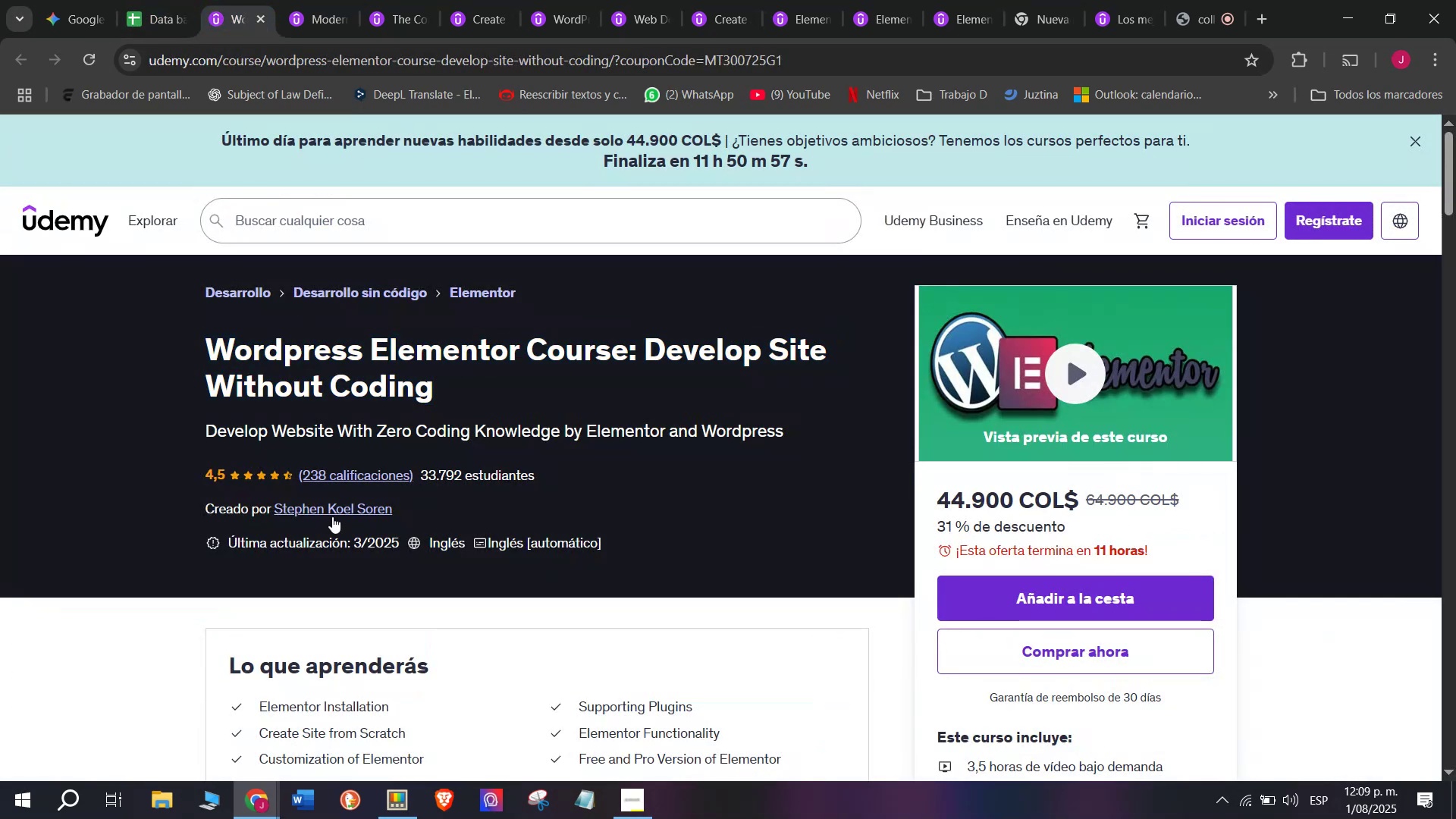 
double_click([332, 516])
 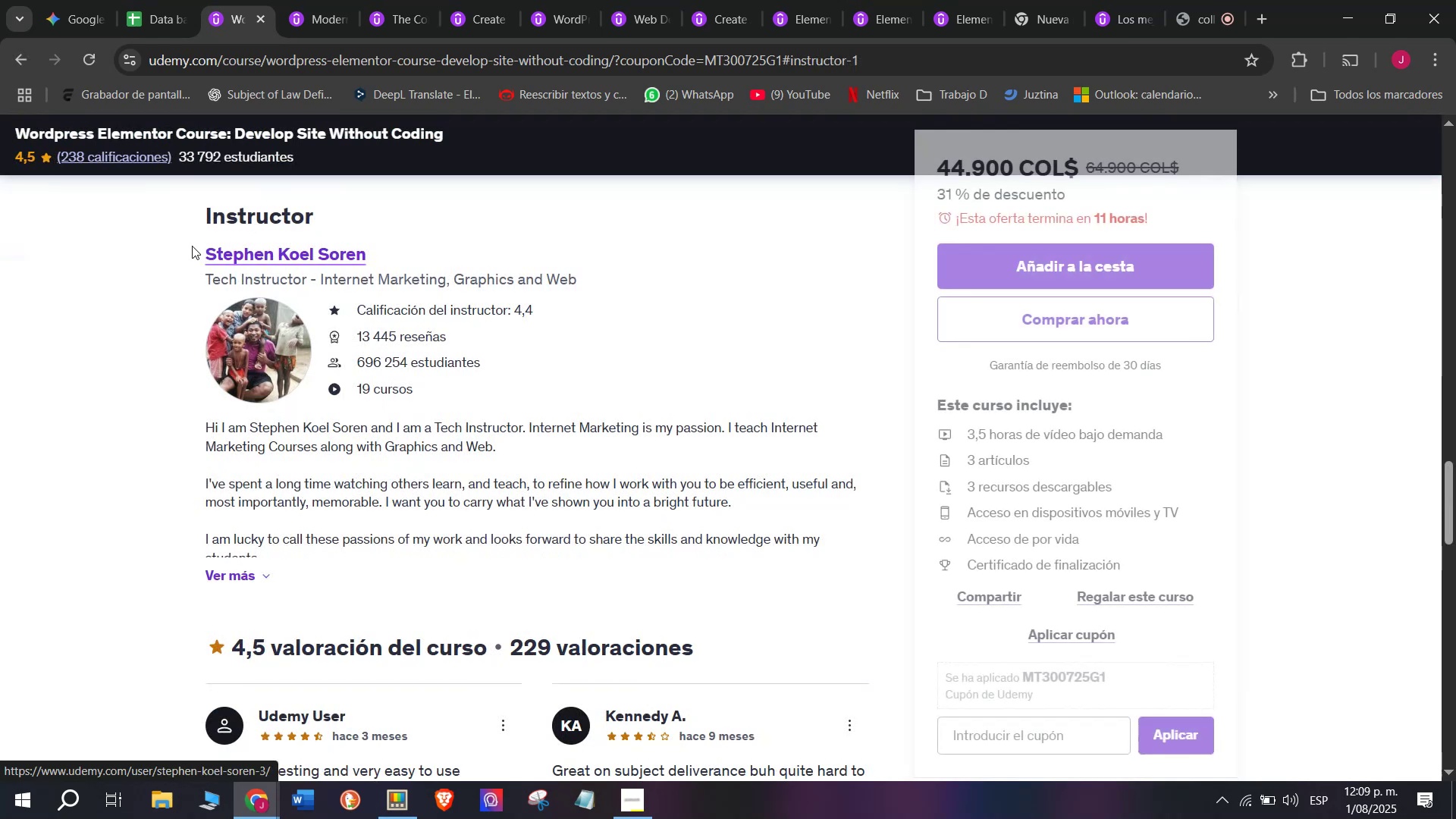 
left_click_drag(start_coordinate=[191, 246], to_coordinate=[413, 237])
 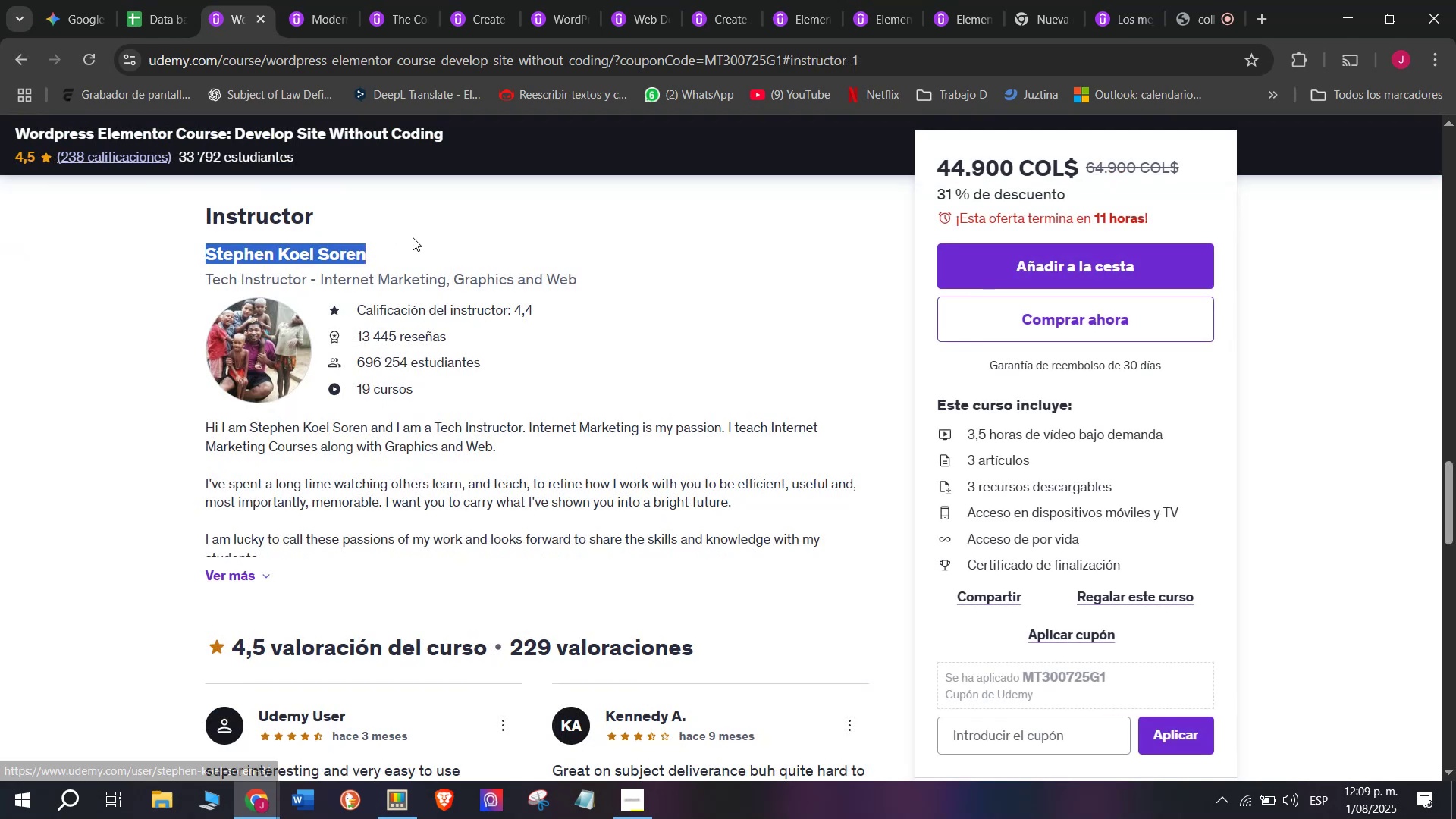 
key(Control+ControlLeft)
 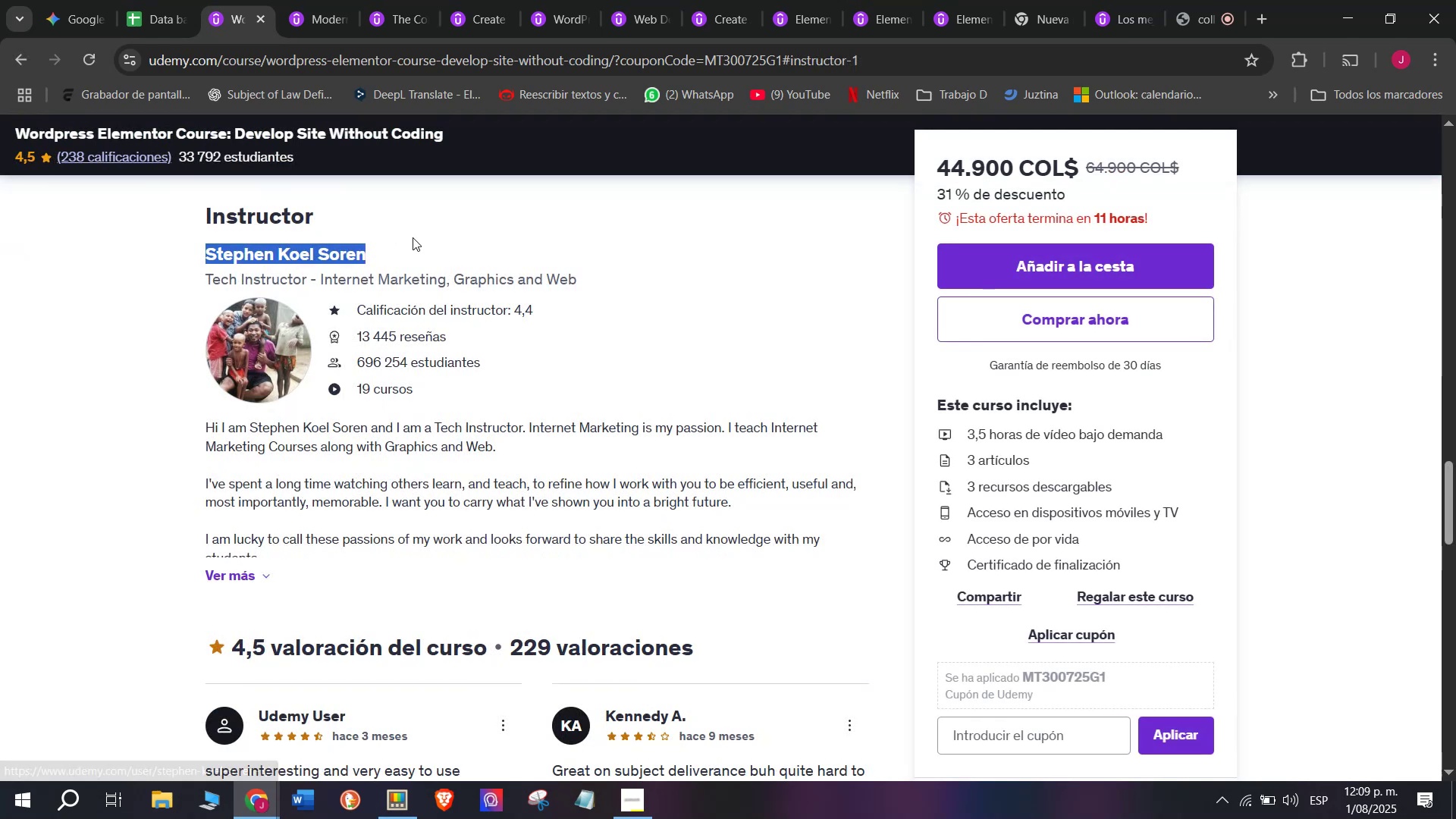 
key(Break)
 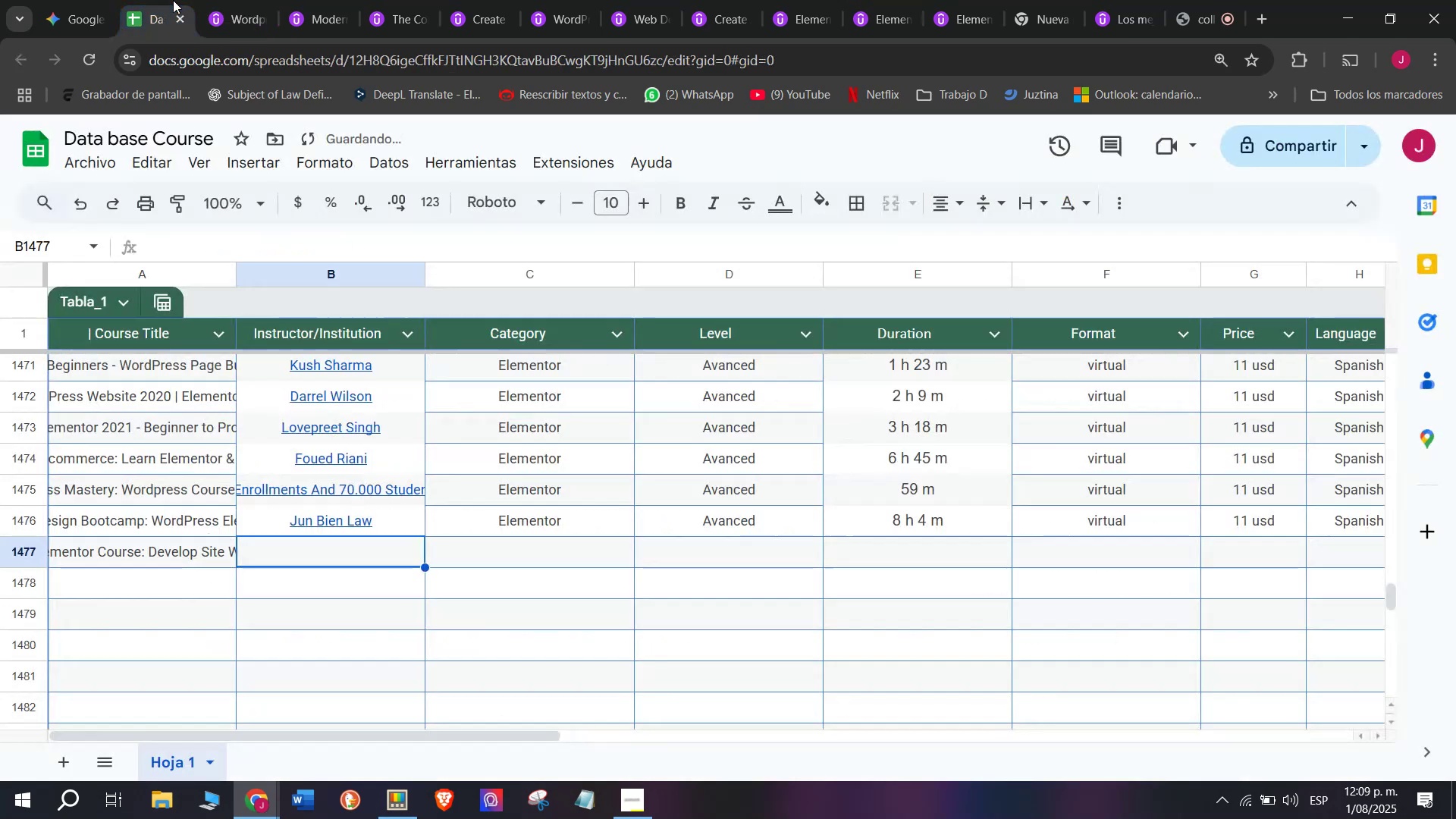 
key(Control+C)
 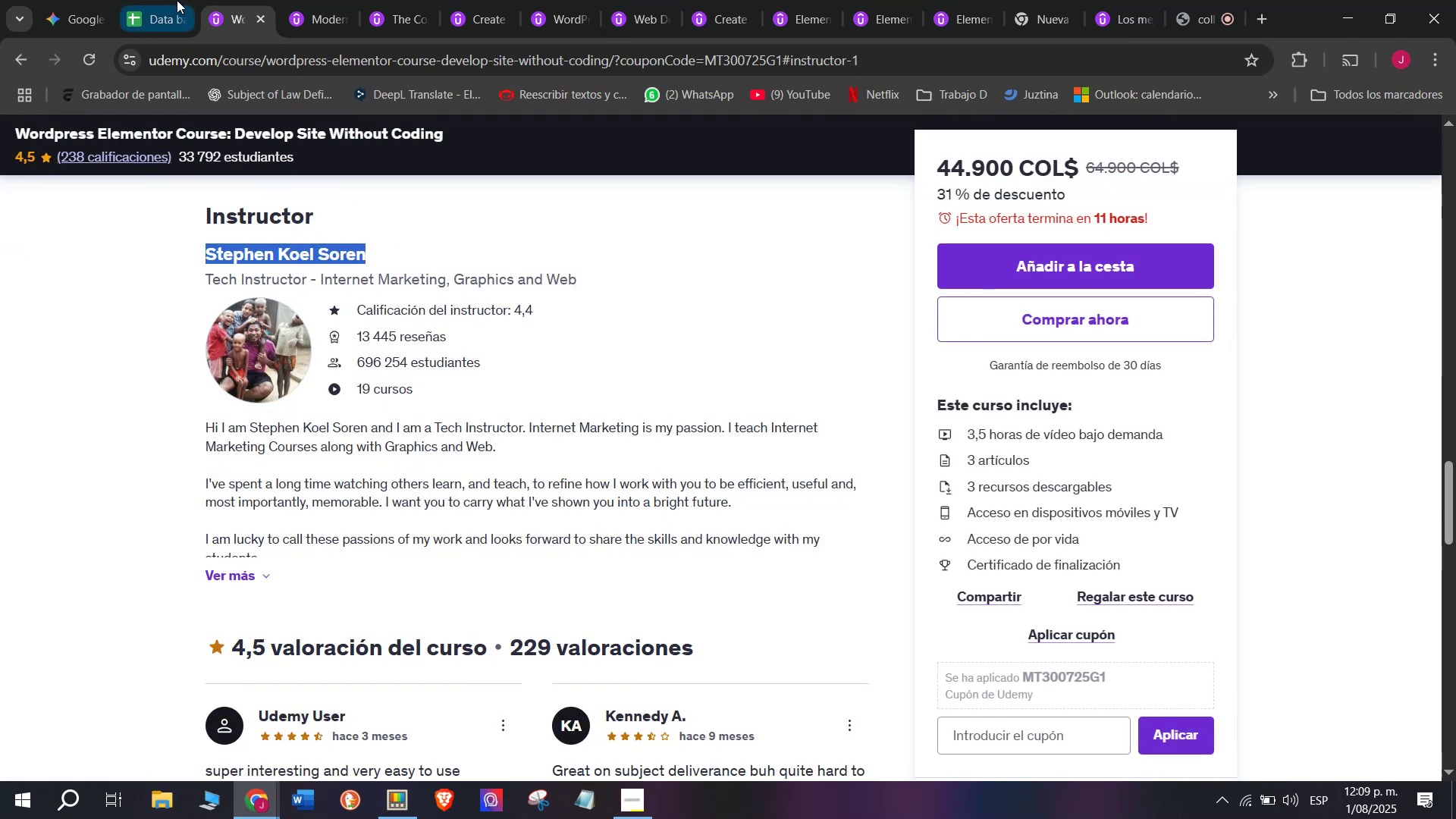 
left_click([173, 0])
 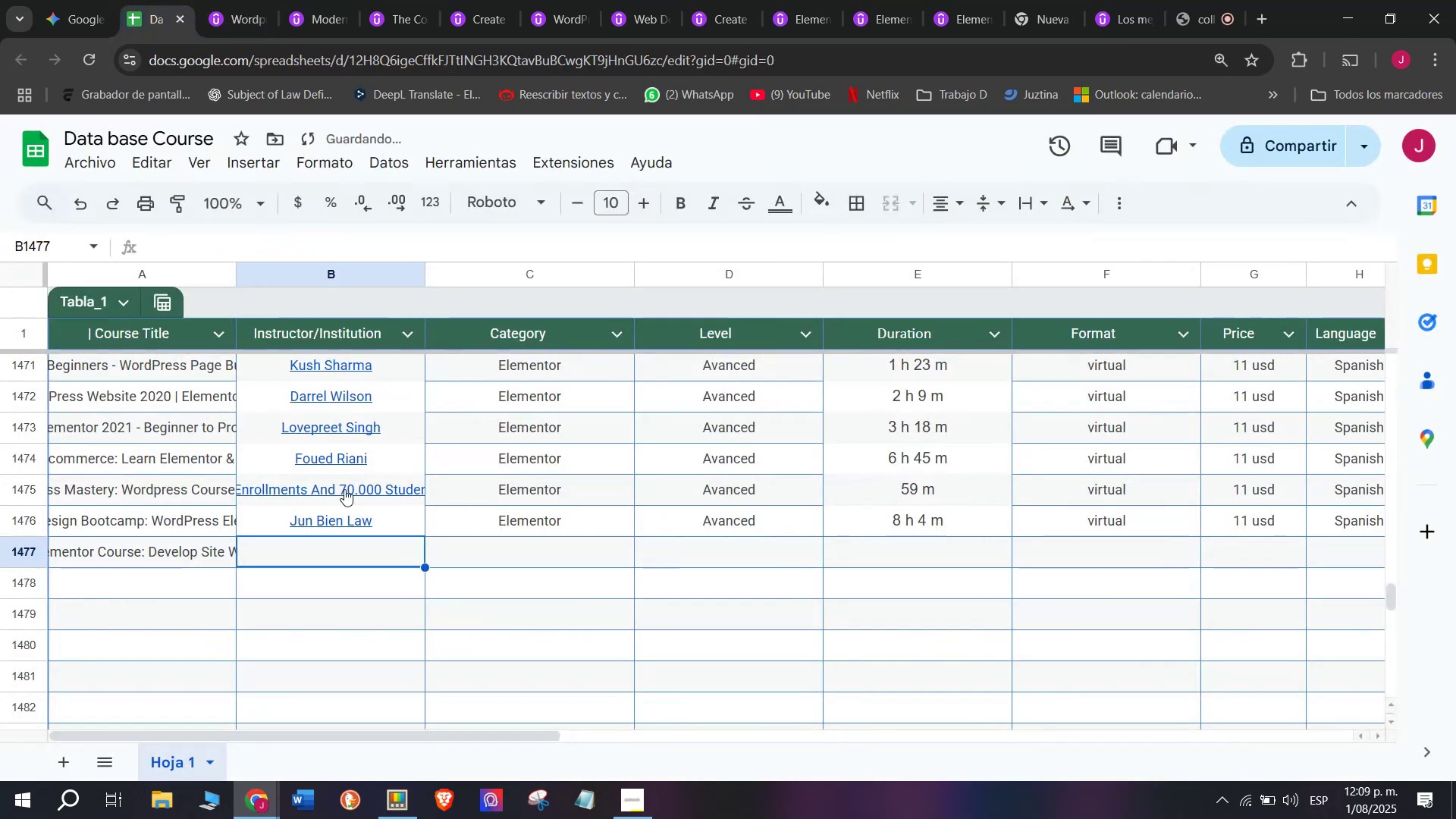 
key(Control+ControlLeft)
 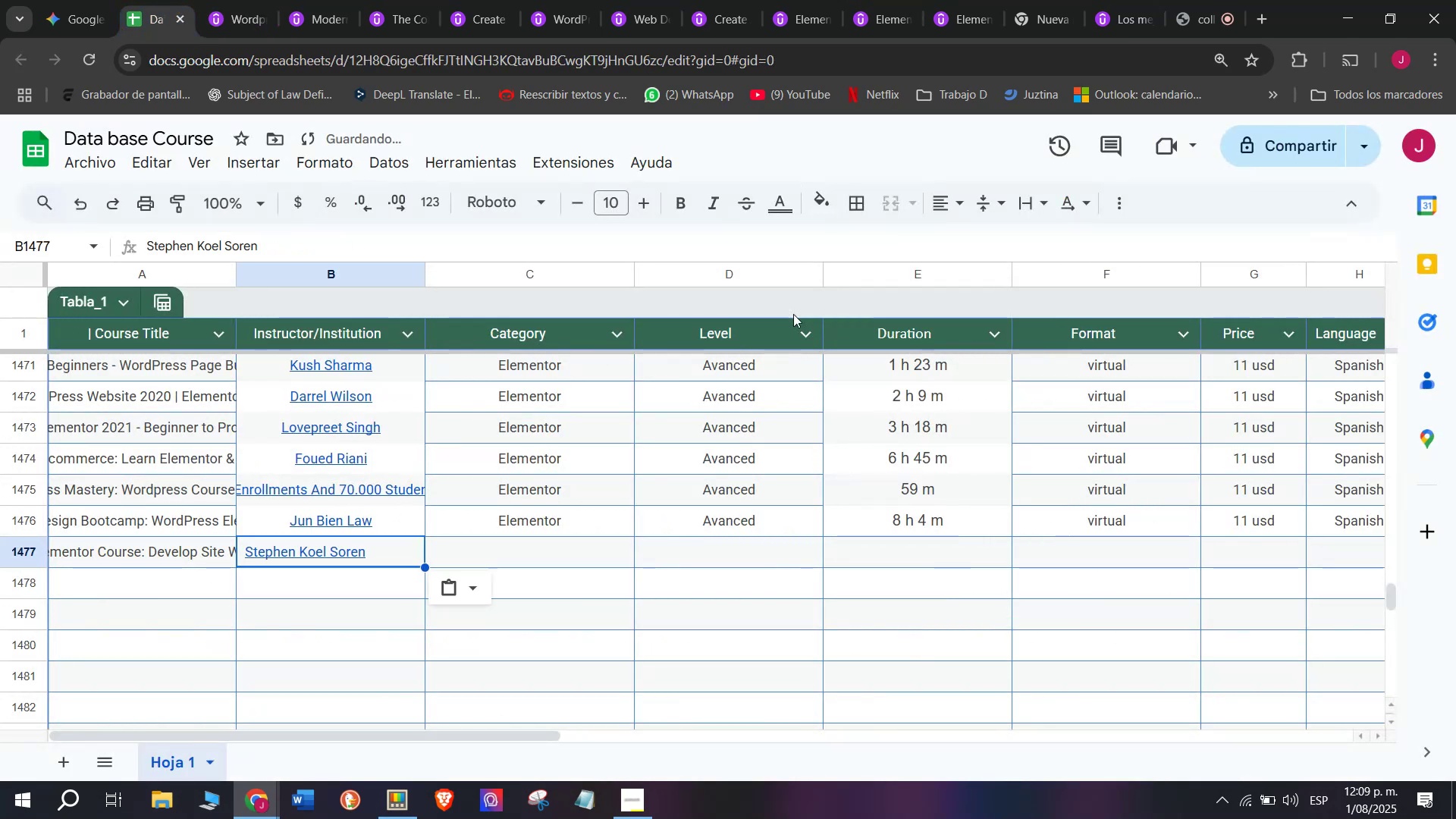 
key(Z)
 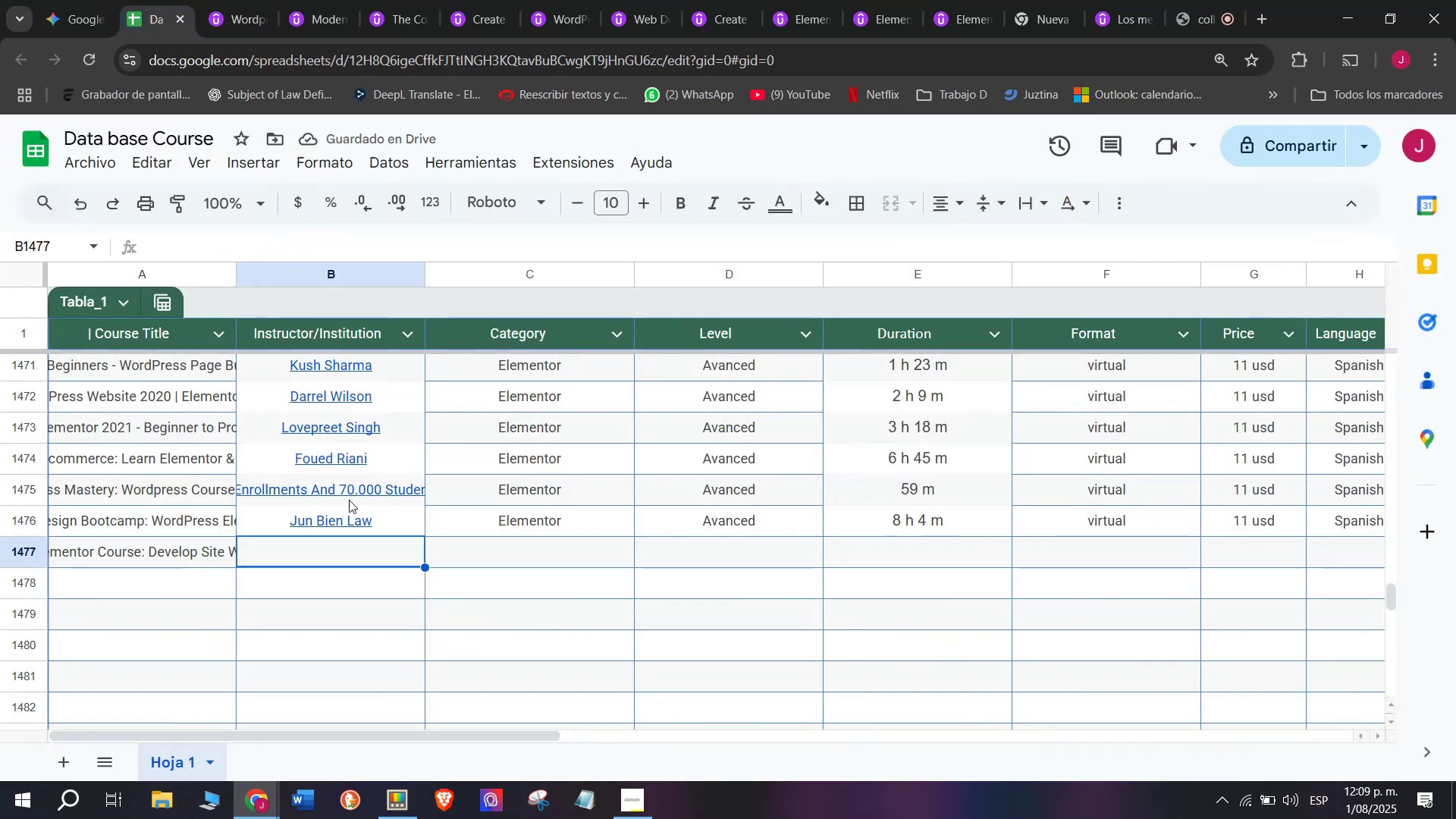 
key(Control+V)
 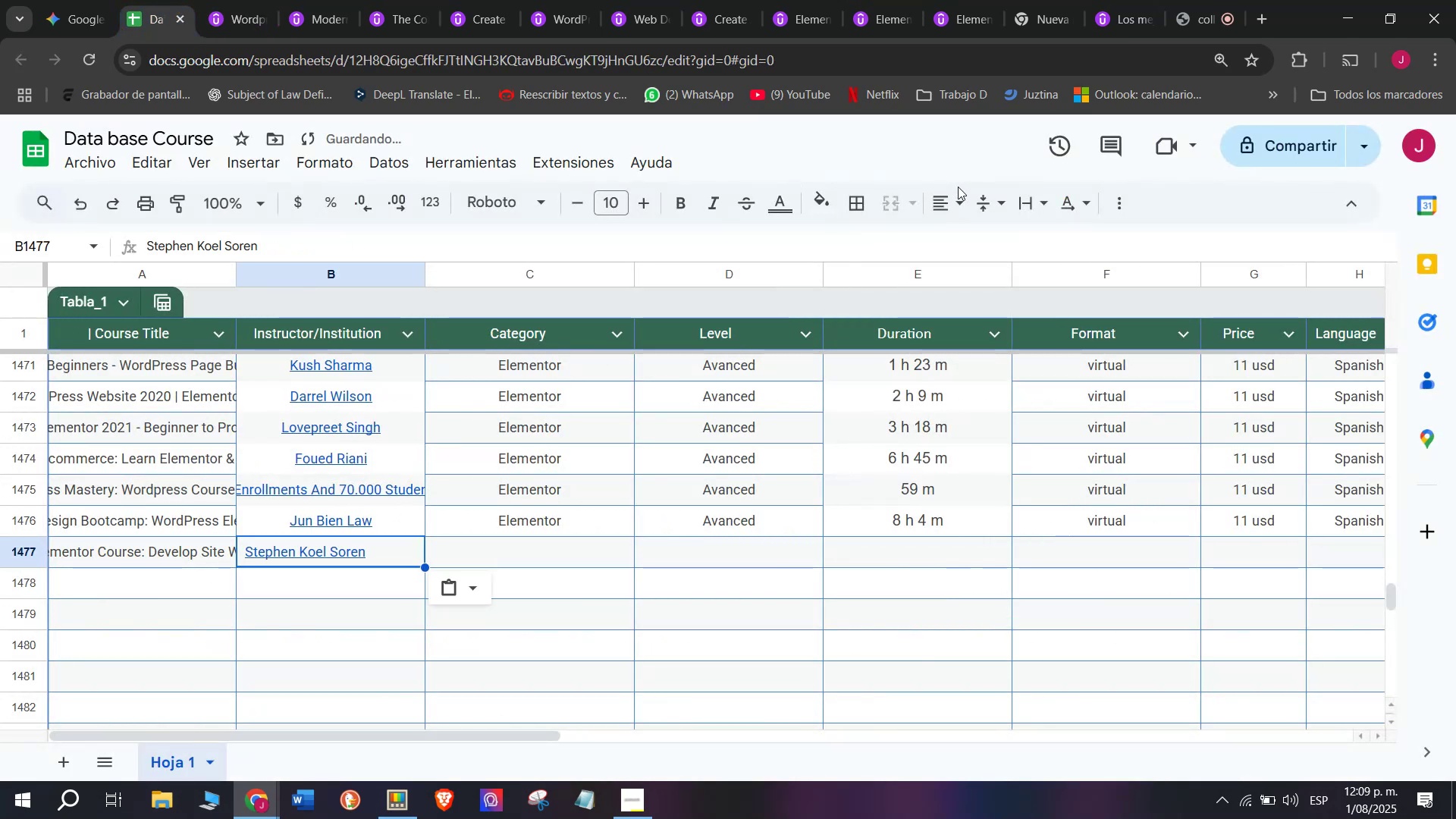 
left_click([962, 197])
 